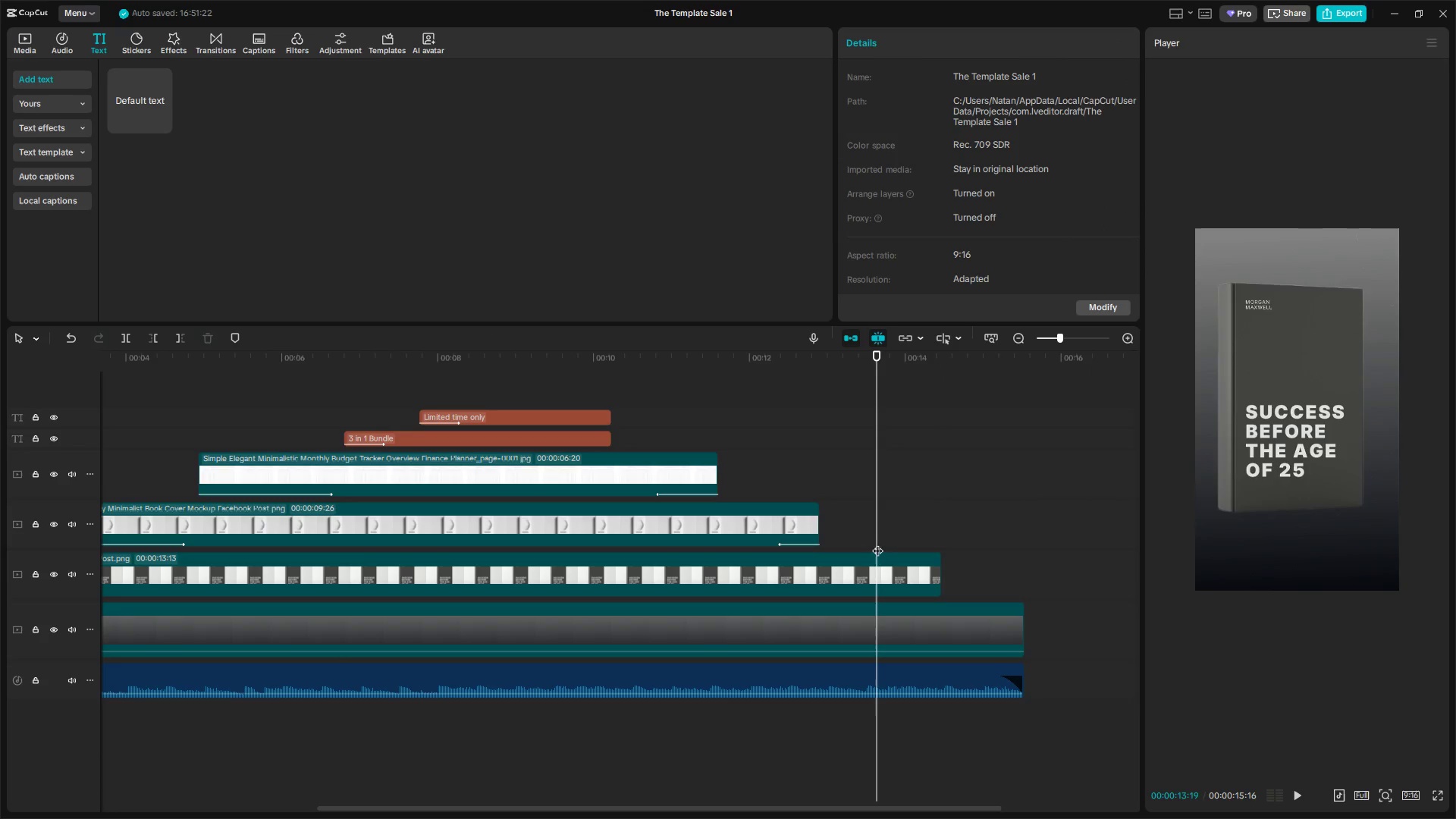 
triple_click([877, 570])
 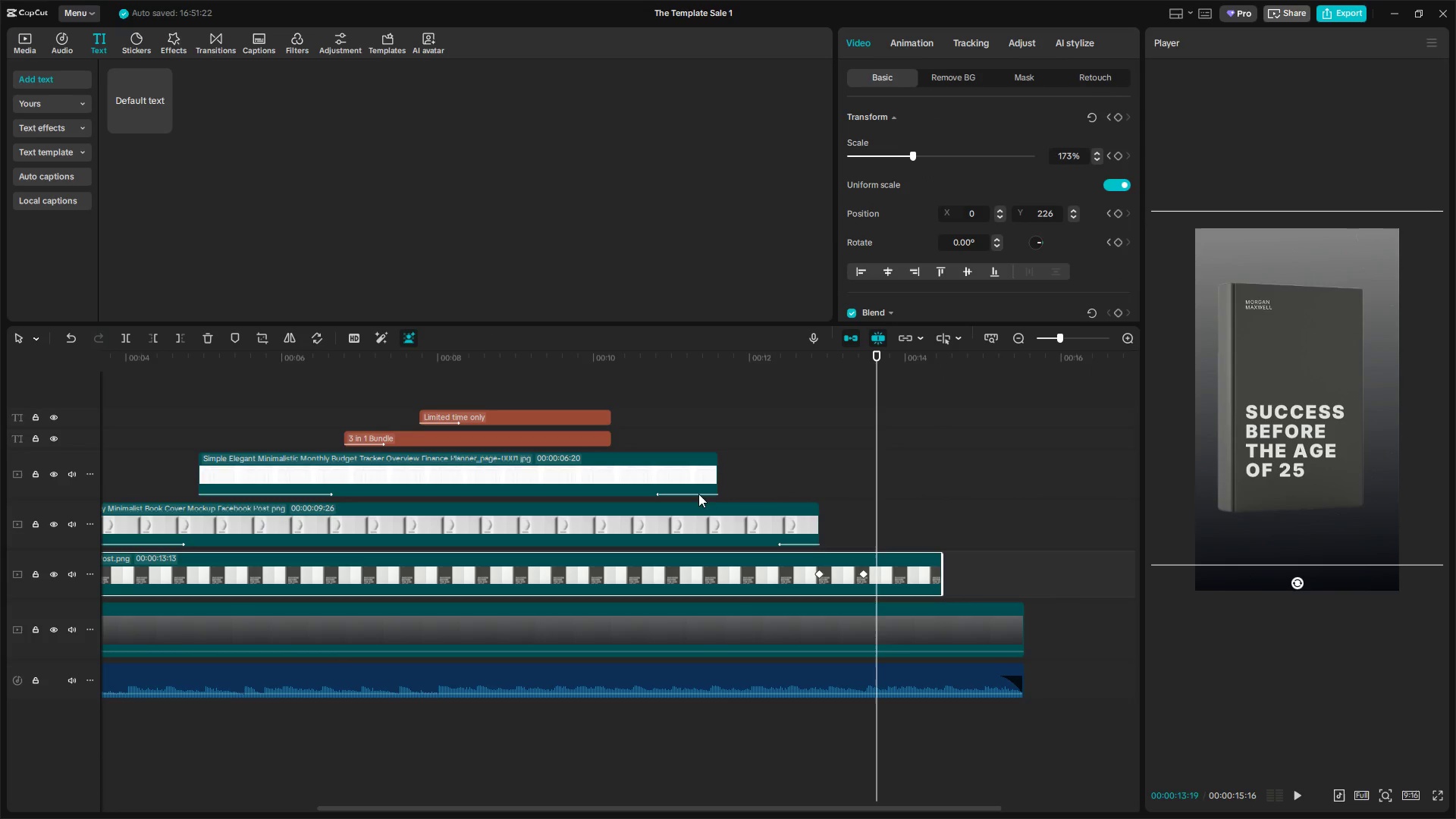 
key(Alt+K)
 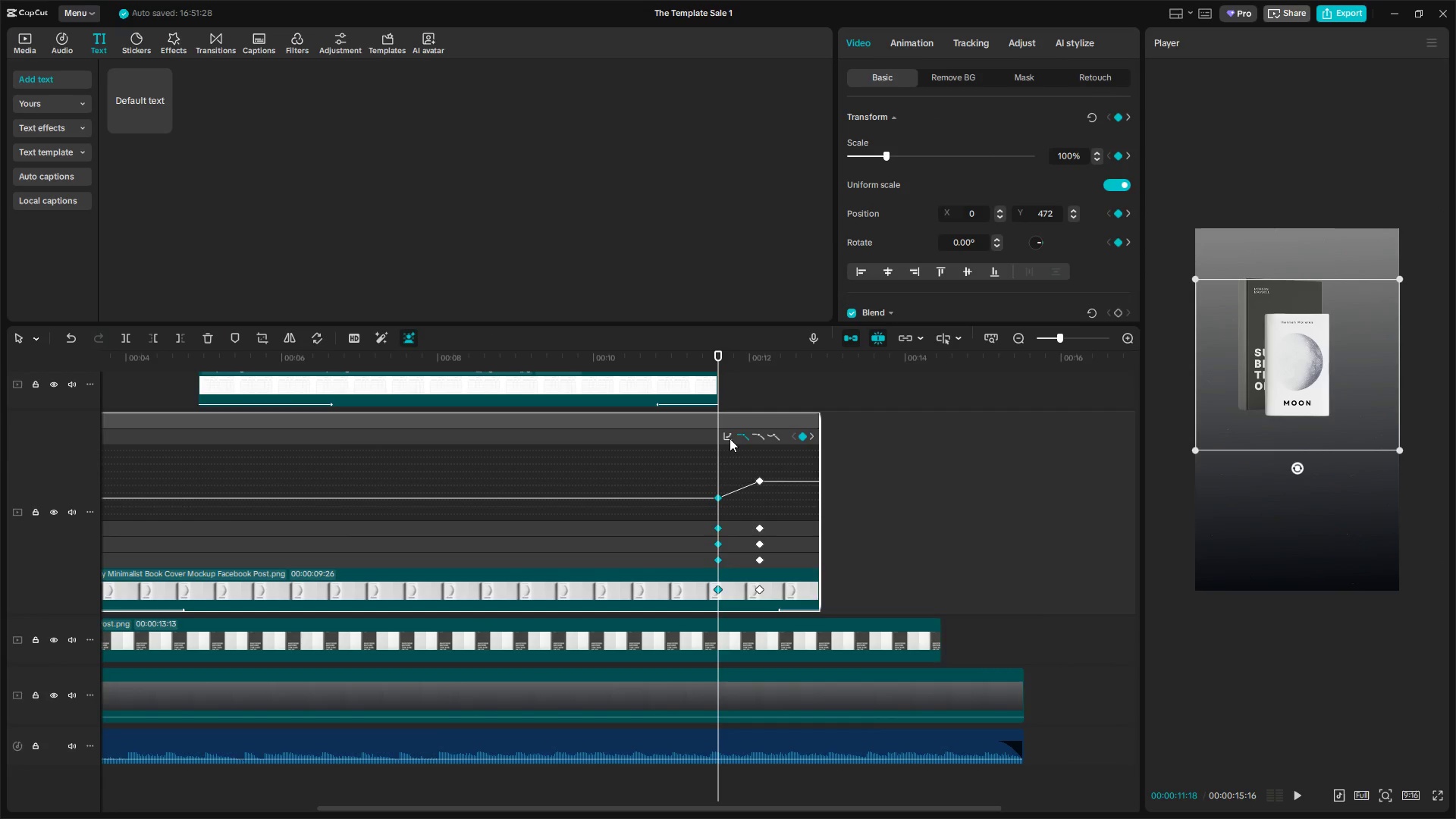 
left_click([824, 634])
 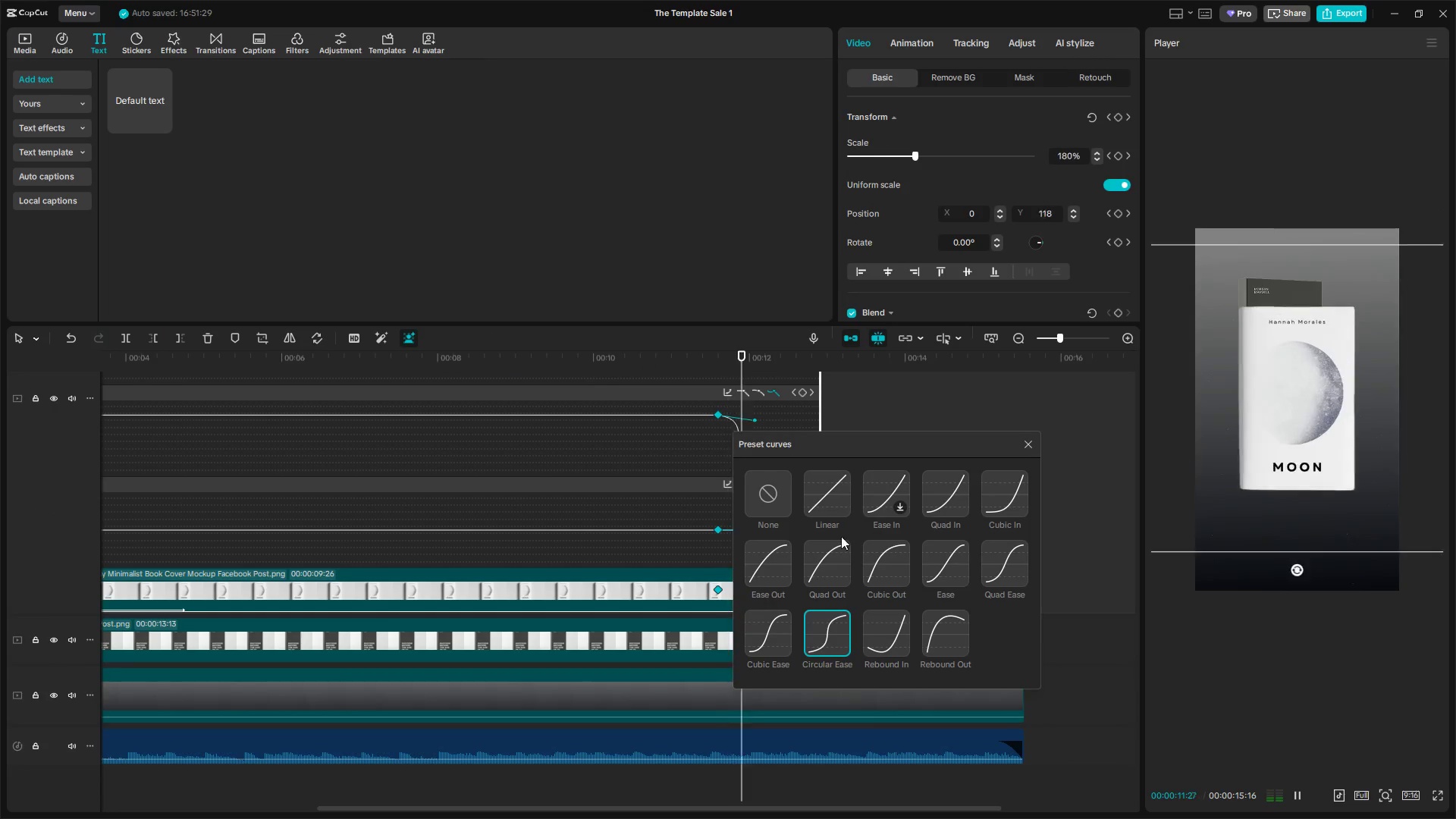 
left_click_drag(start_coordinate=[899, 436], to_coordinate=[1042, 436])
 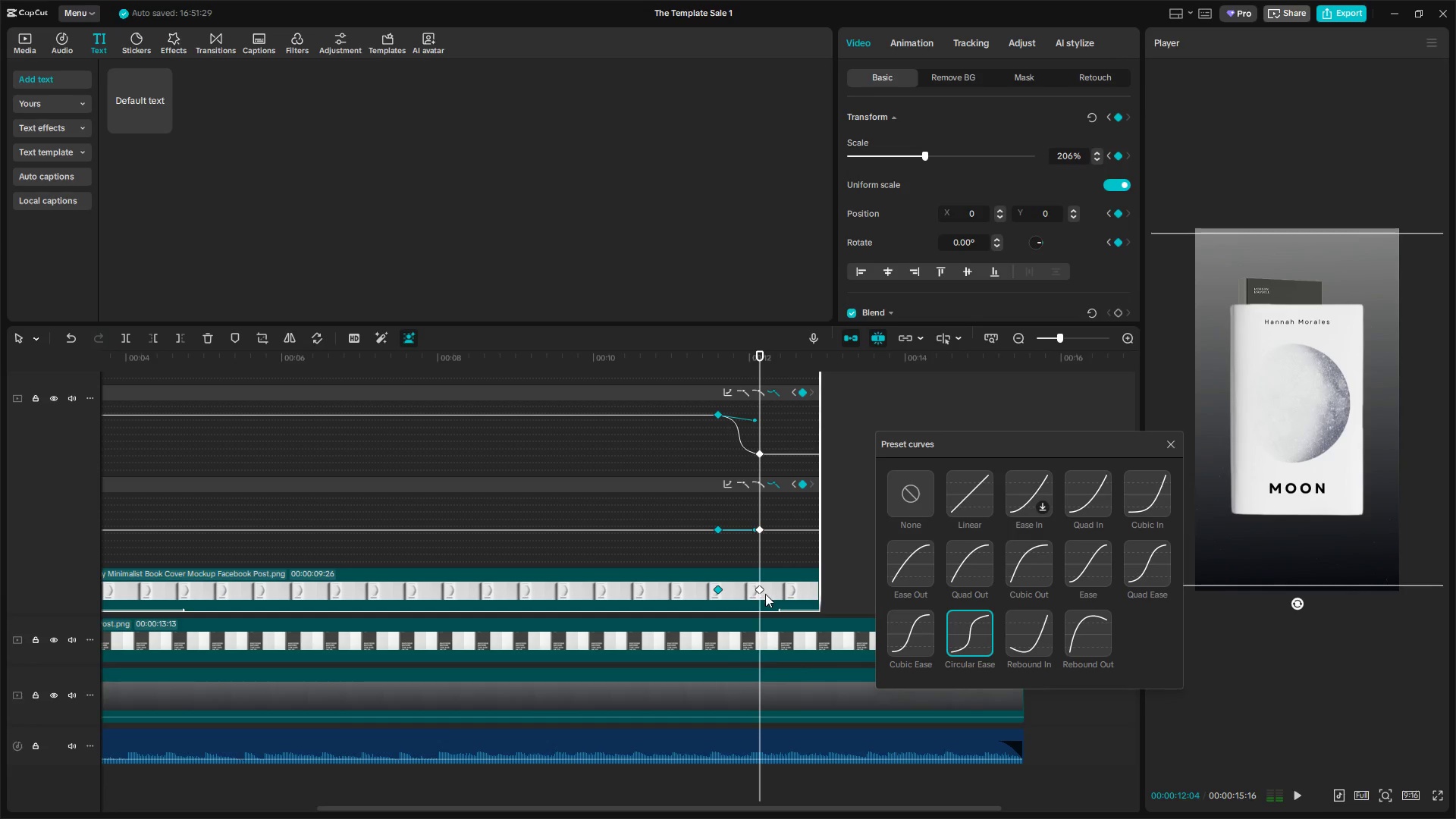 
left_click([764, 588])
 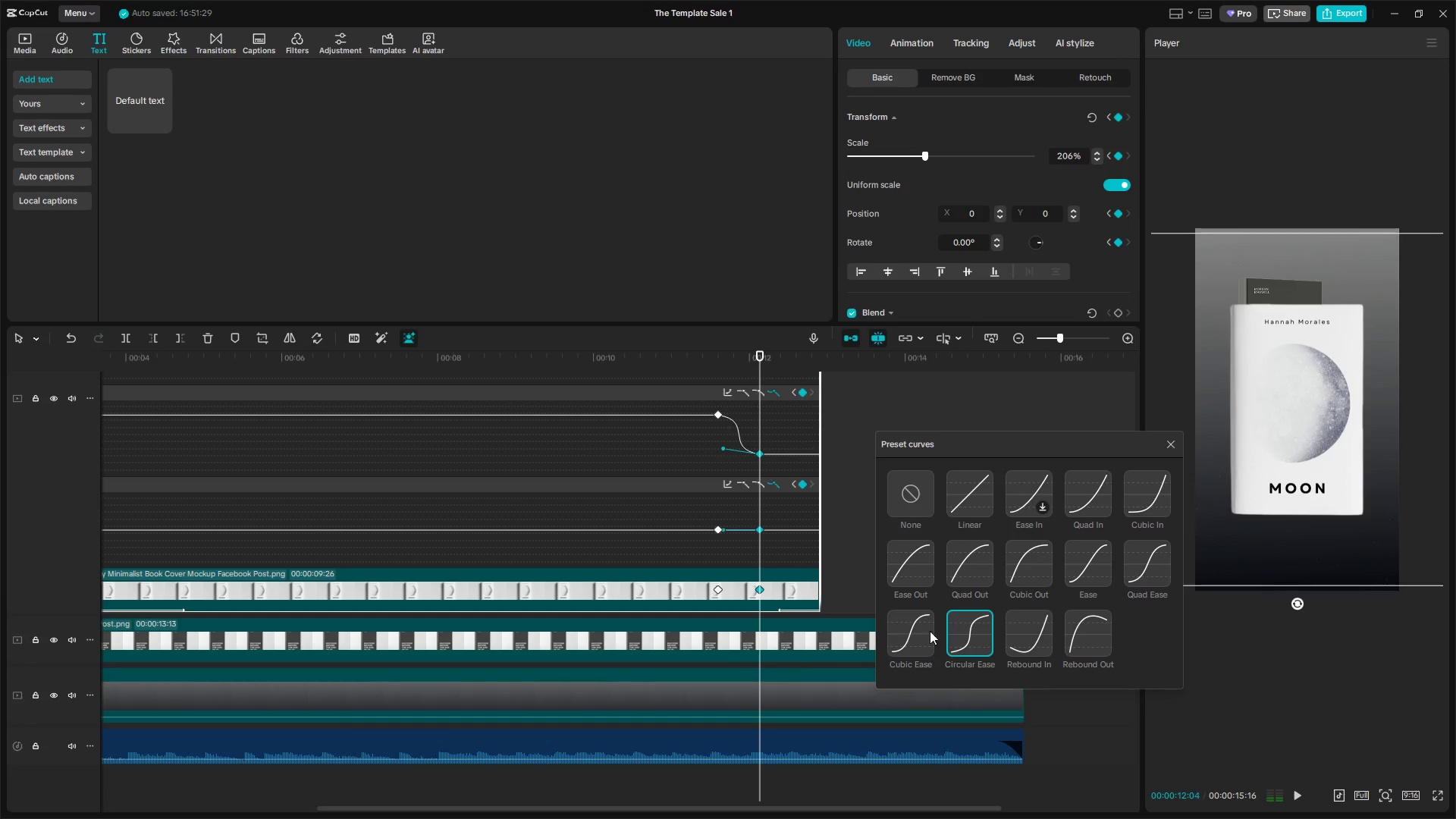 
left_click([957, 631])
 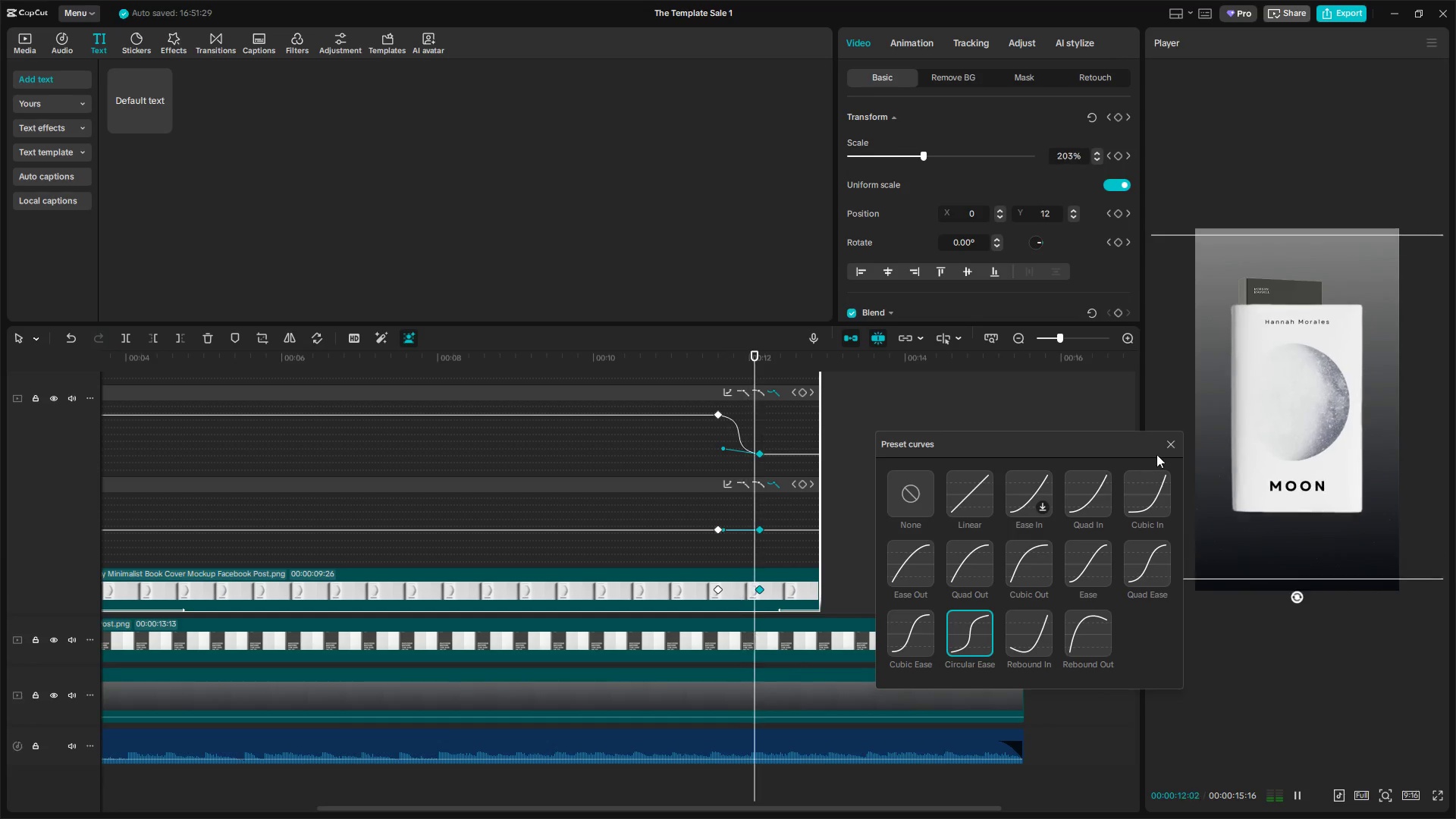 
left_click([1171, 441])
 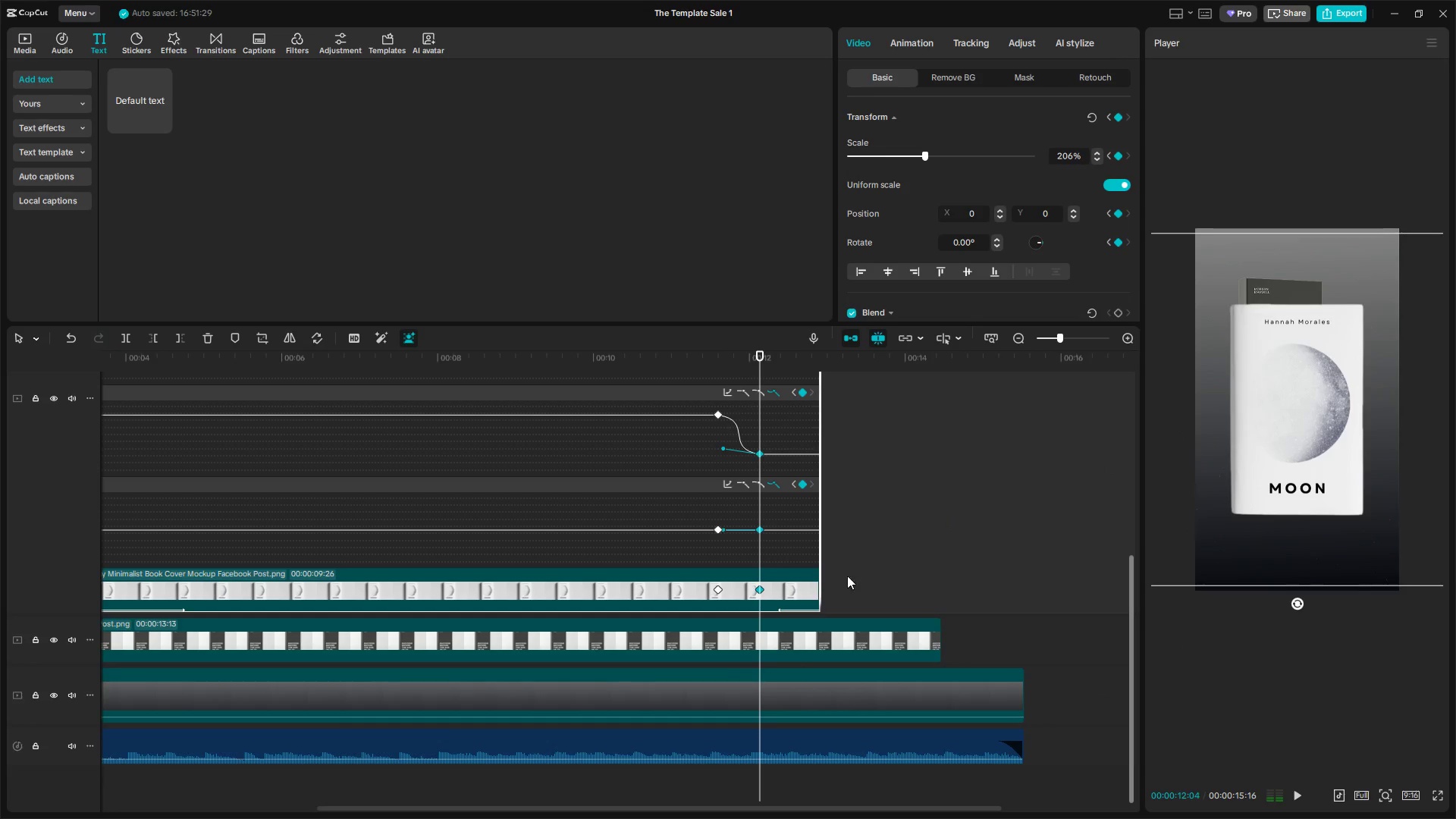 
scroll: coordinate [809, 596], scroll_direction: up, amount: 3.0
 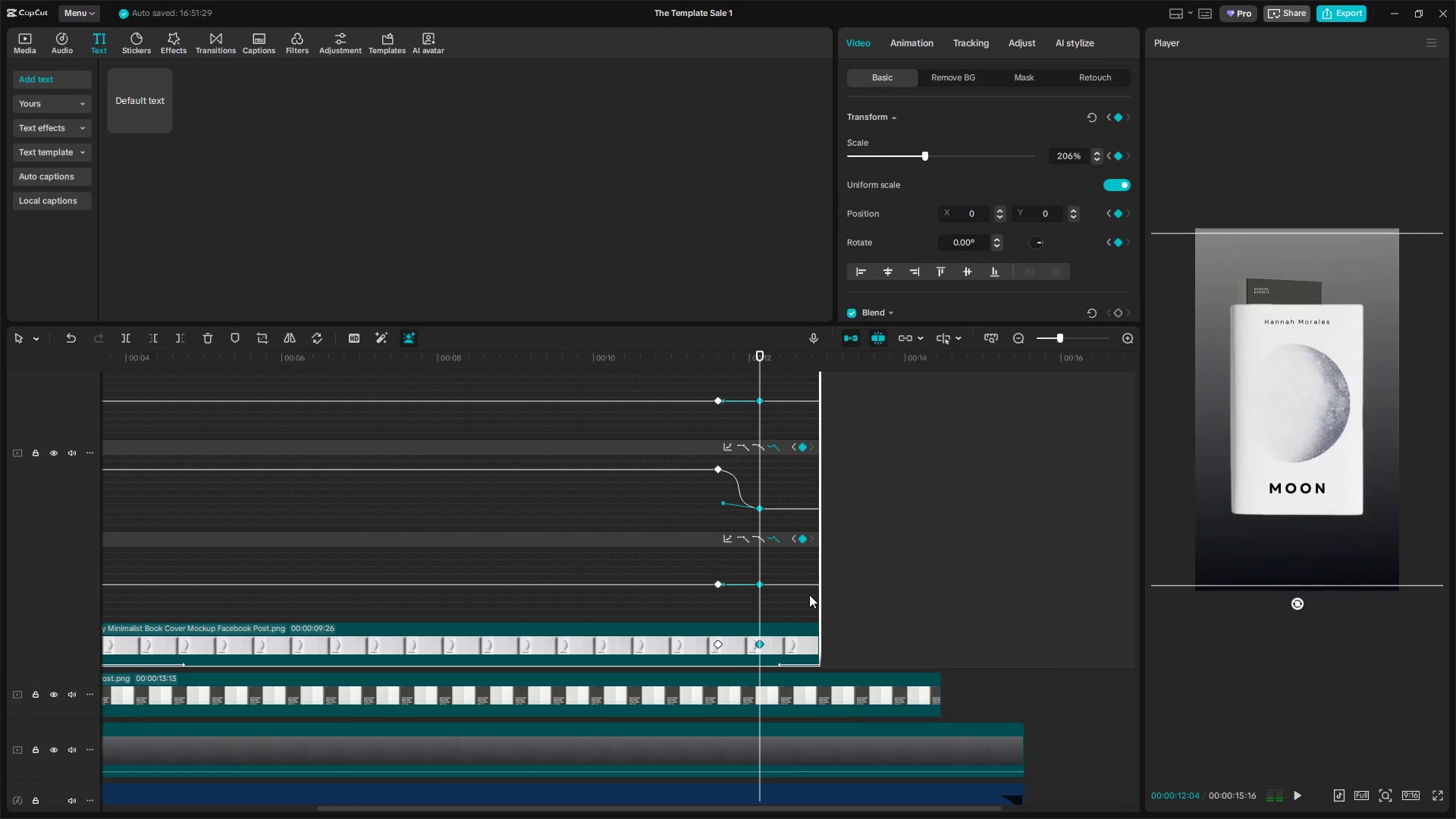 
key(Alt+K)
 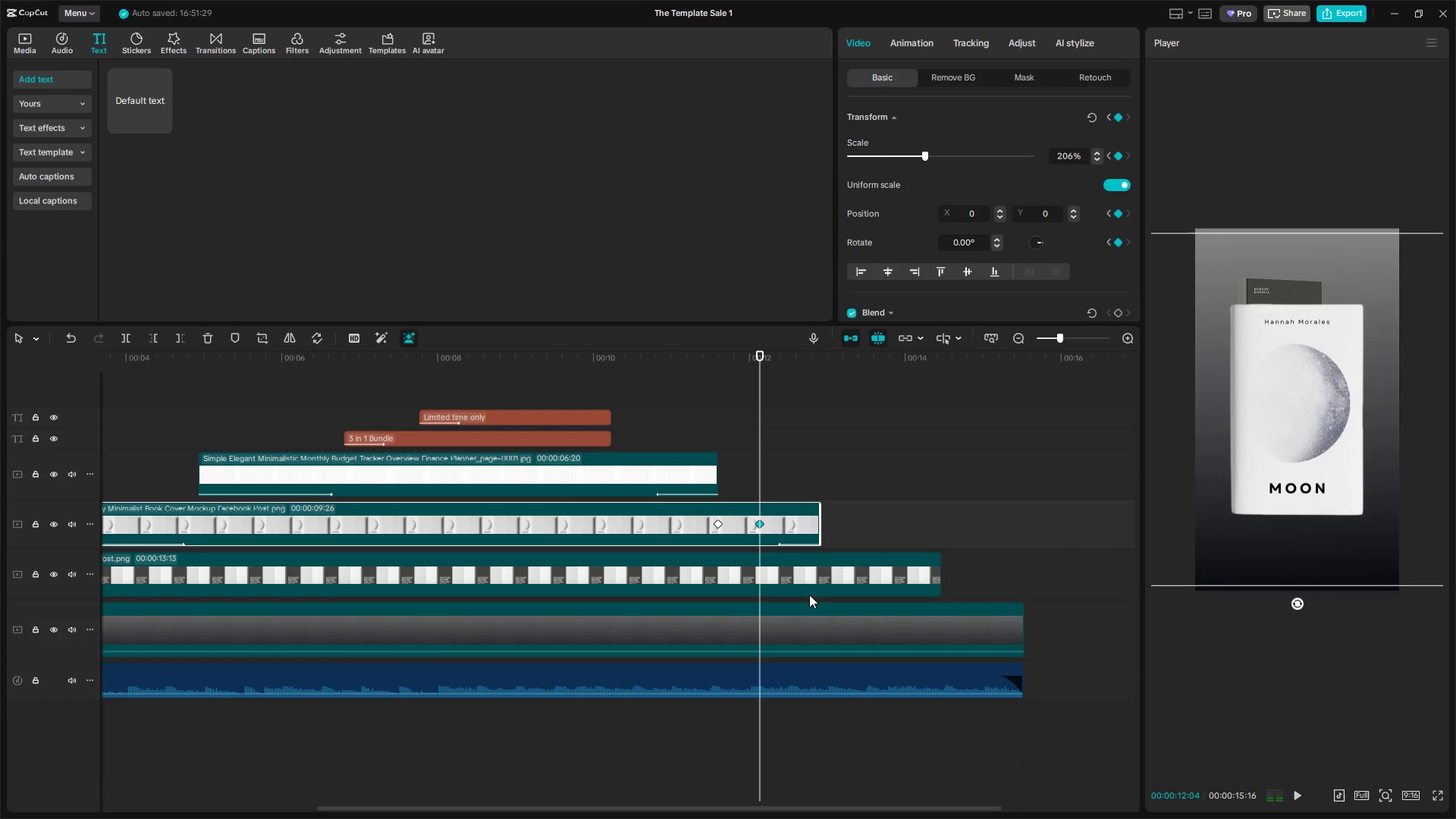 
key(Space)
 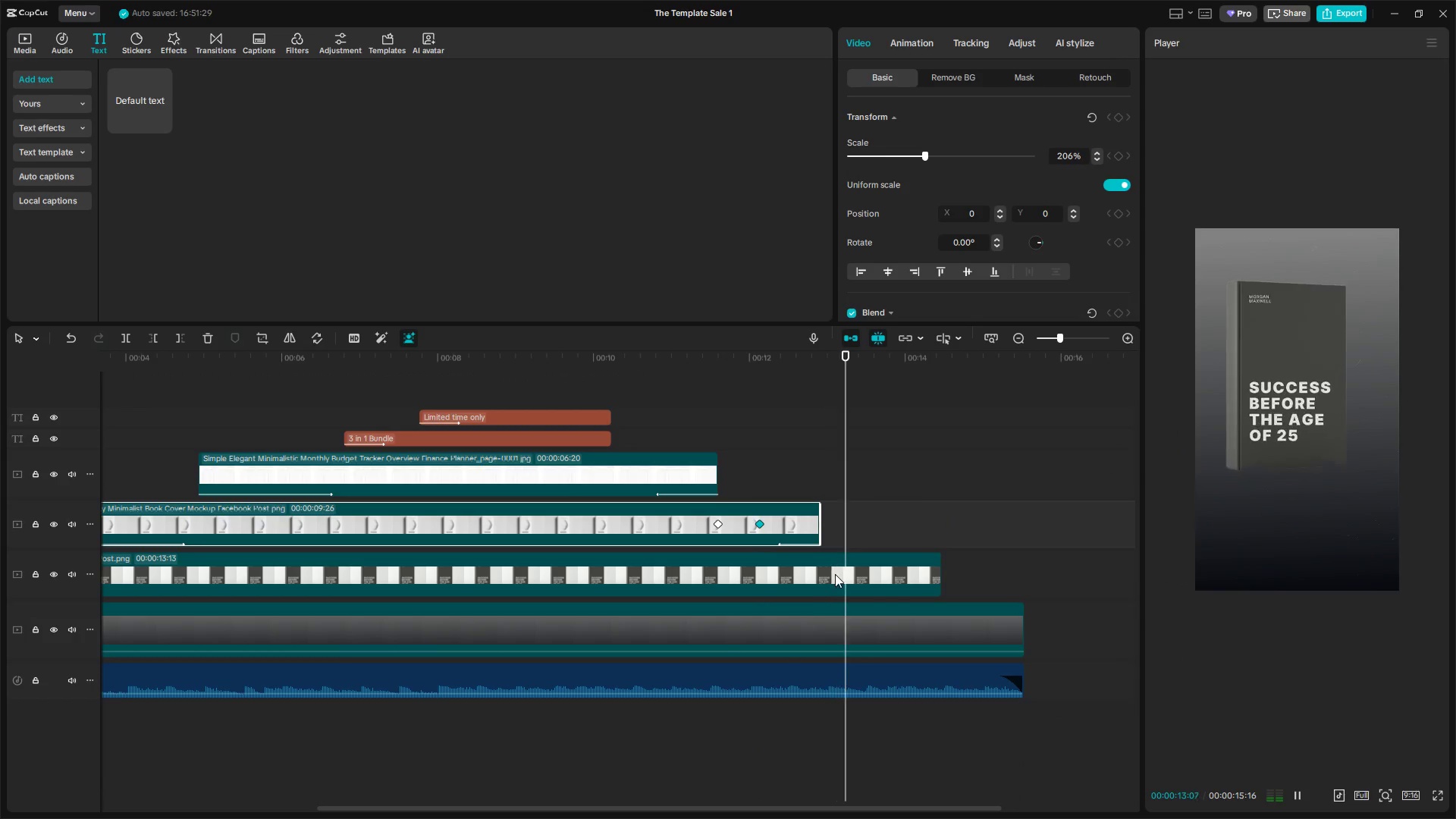 
key(Space)
 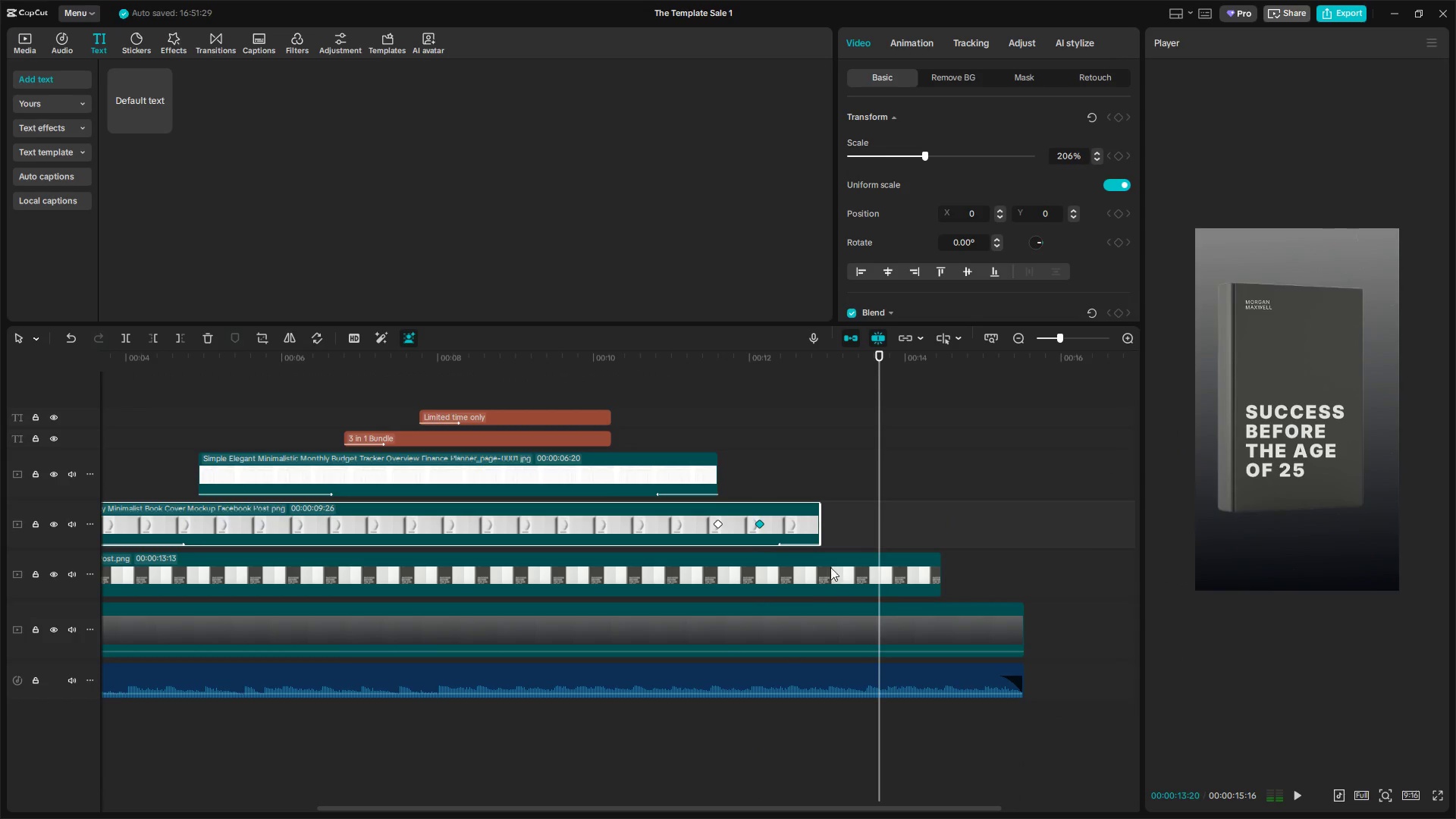 
left_click([831, 555])
 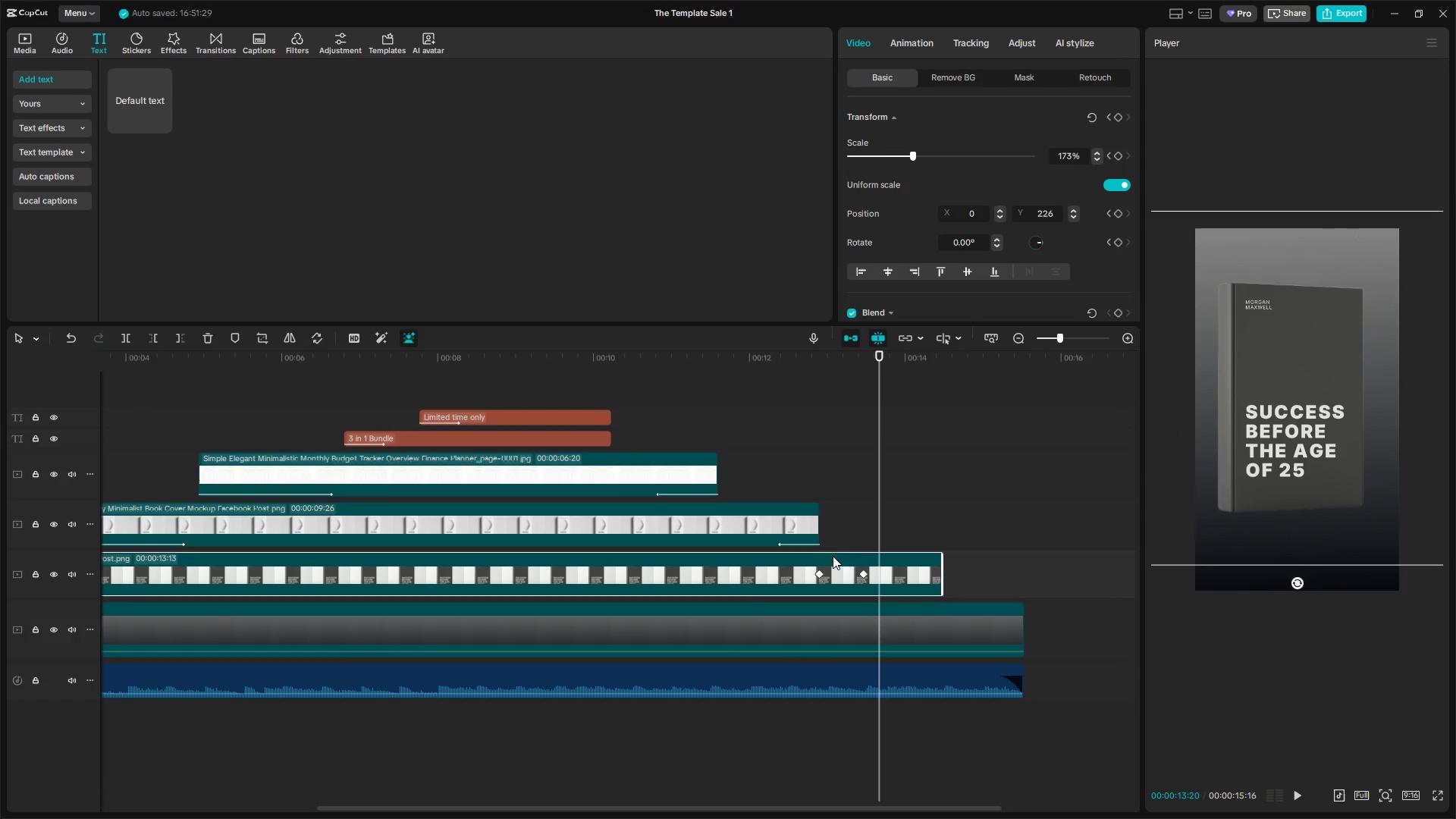 
key(Alt+K)
 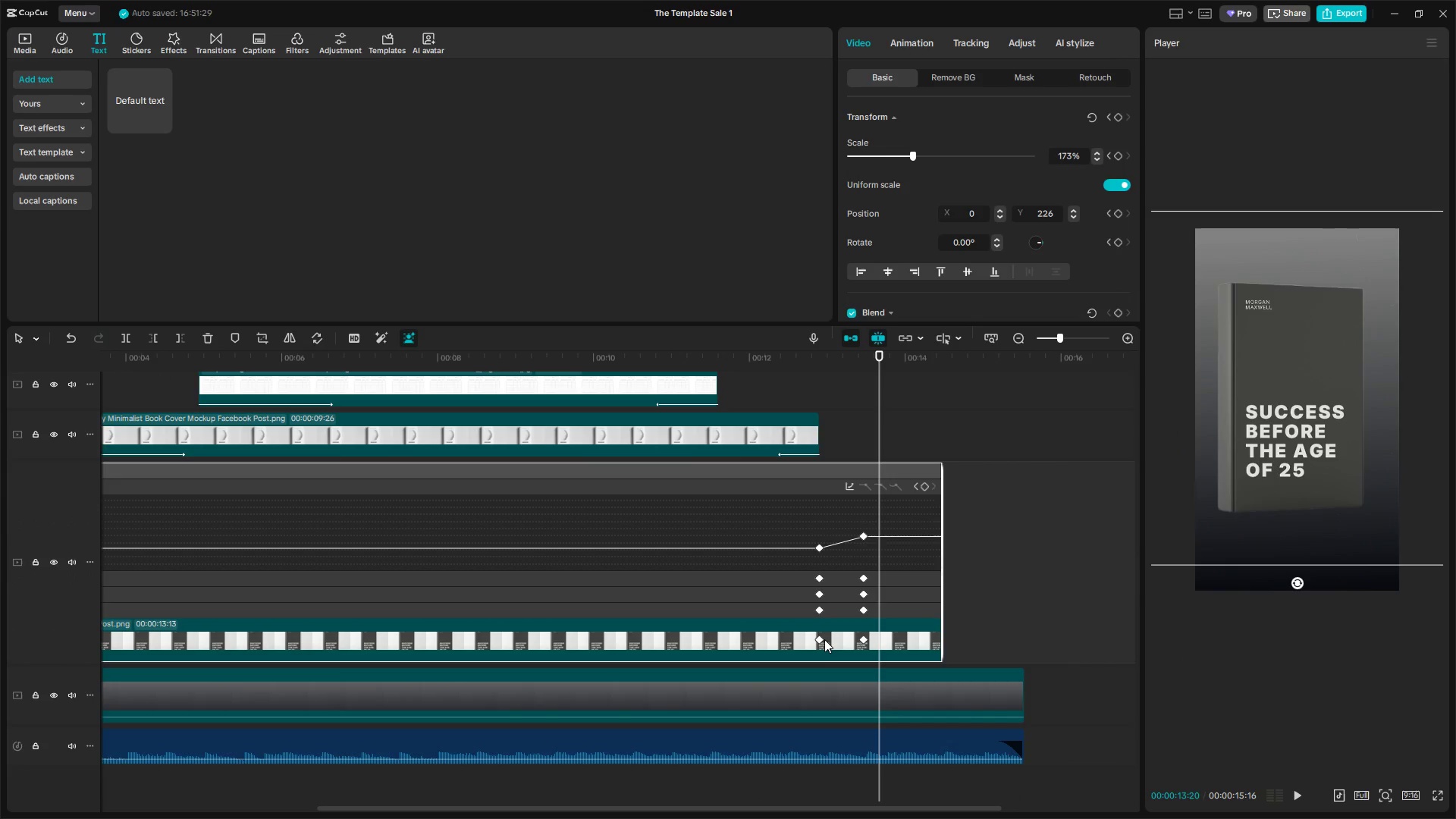 
left_click([822, 639])
 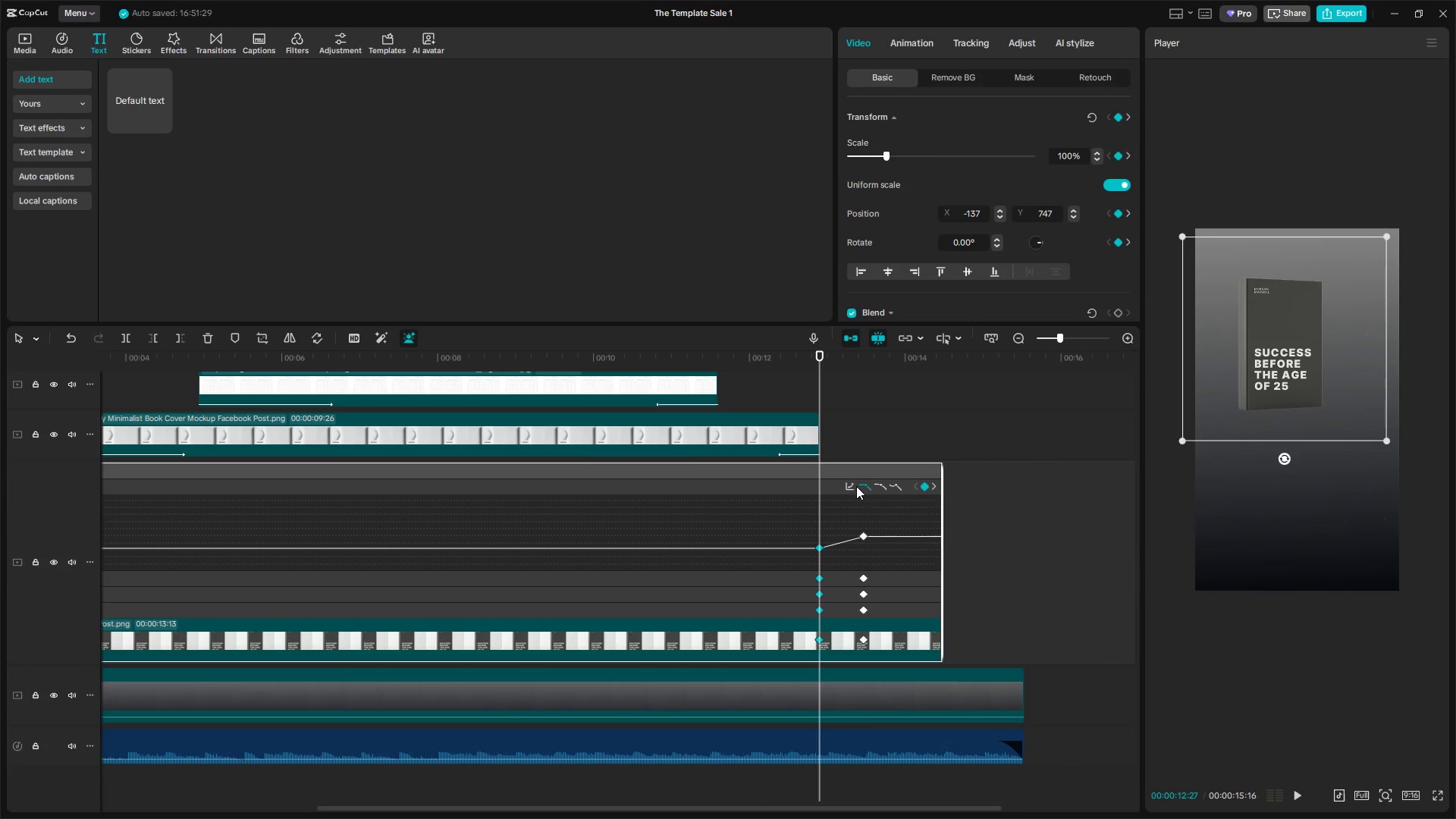 
left_click([849, 488])
 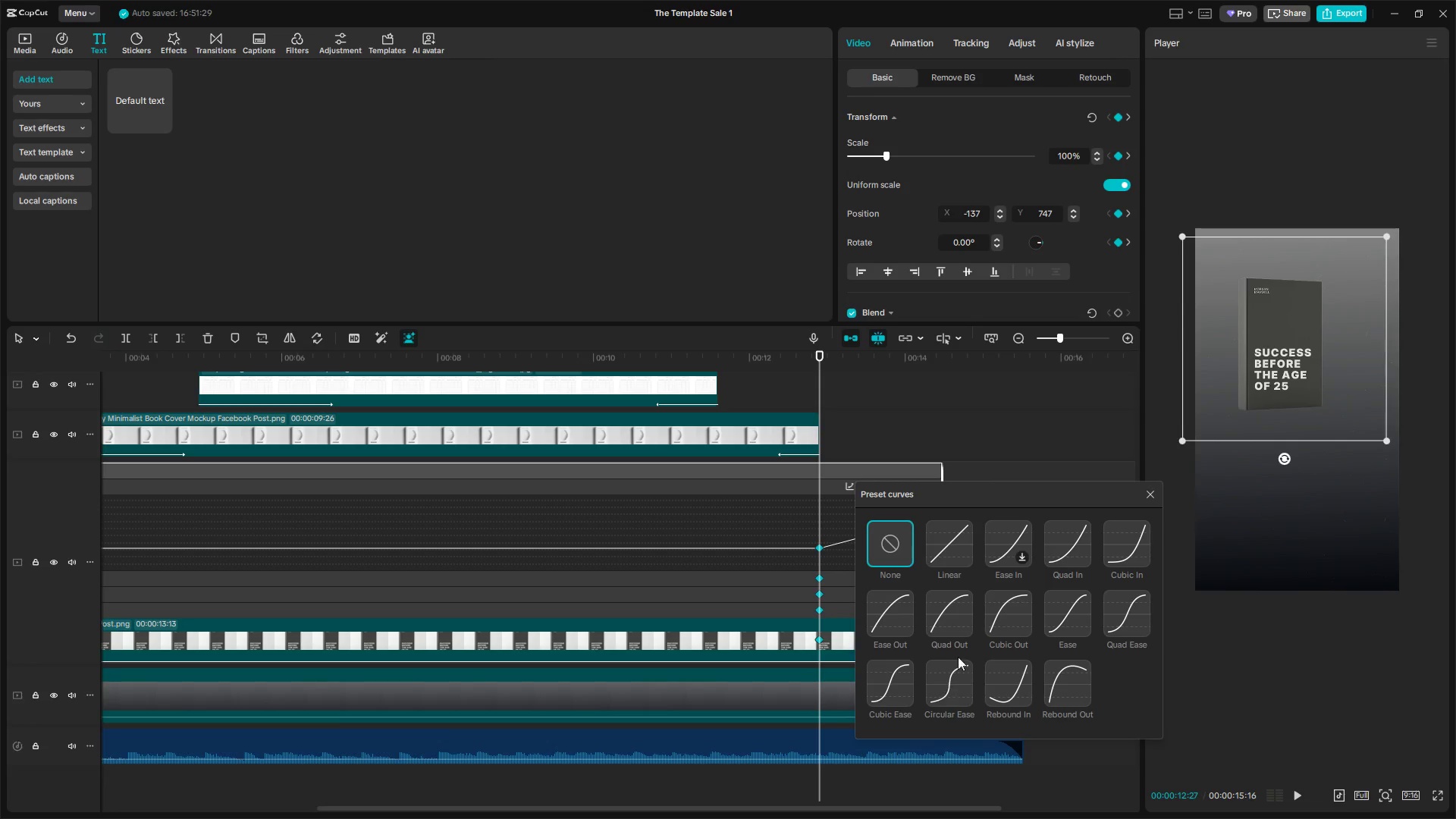 
left_click_drag(start_coordinate=[1022, 503], to_coordinate=[1131, 482])
 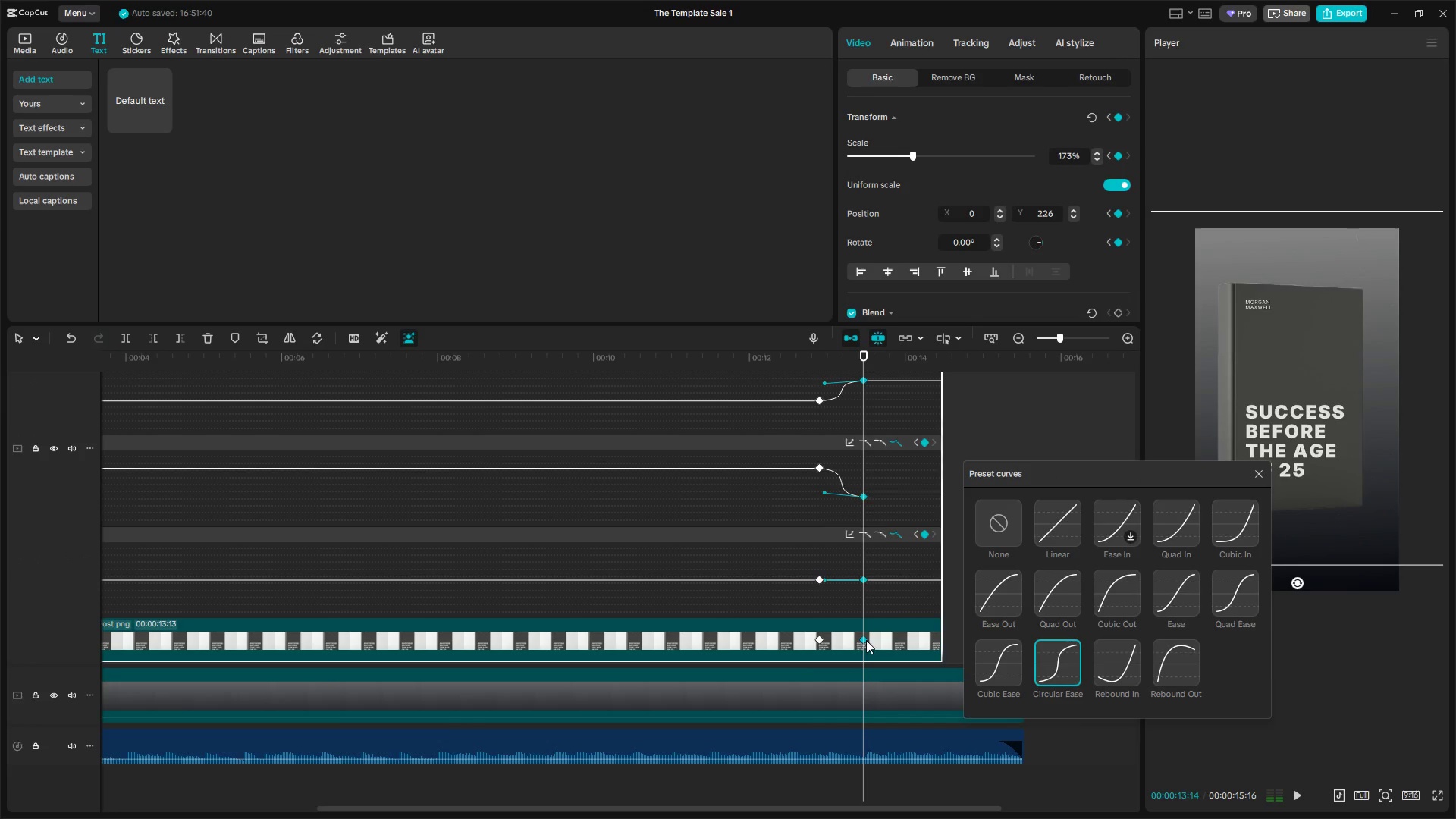 
double_click([1046, 669])
 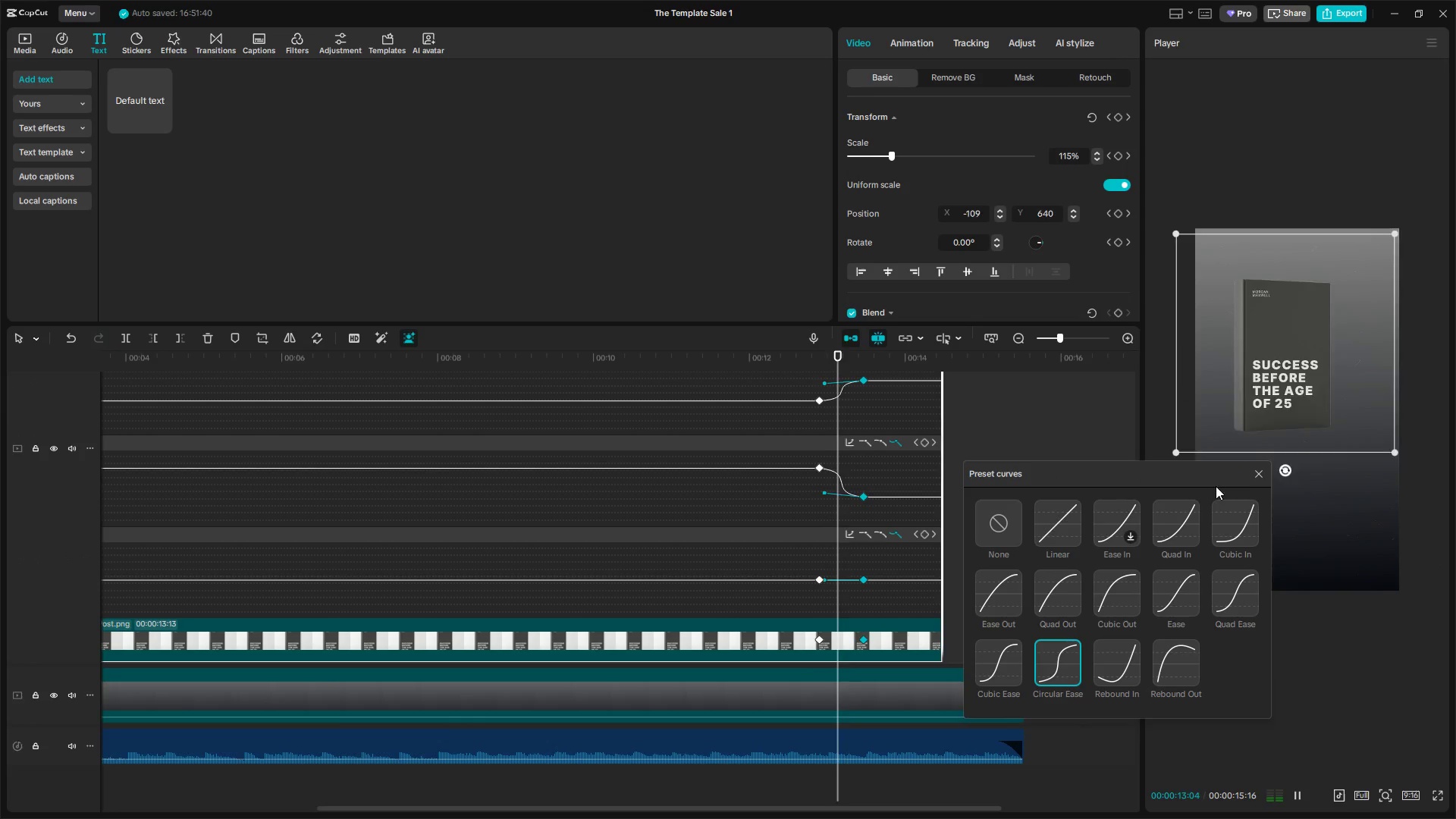 
left_click([1245, 474])
 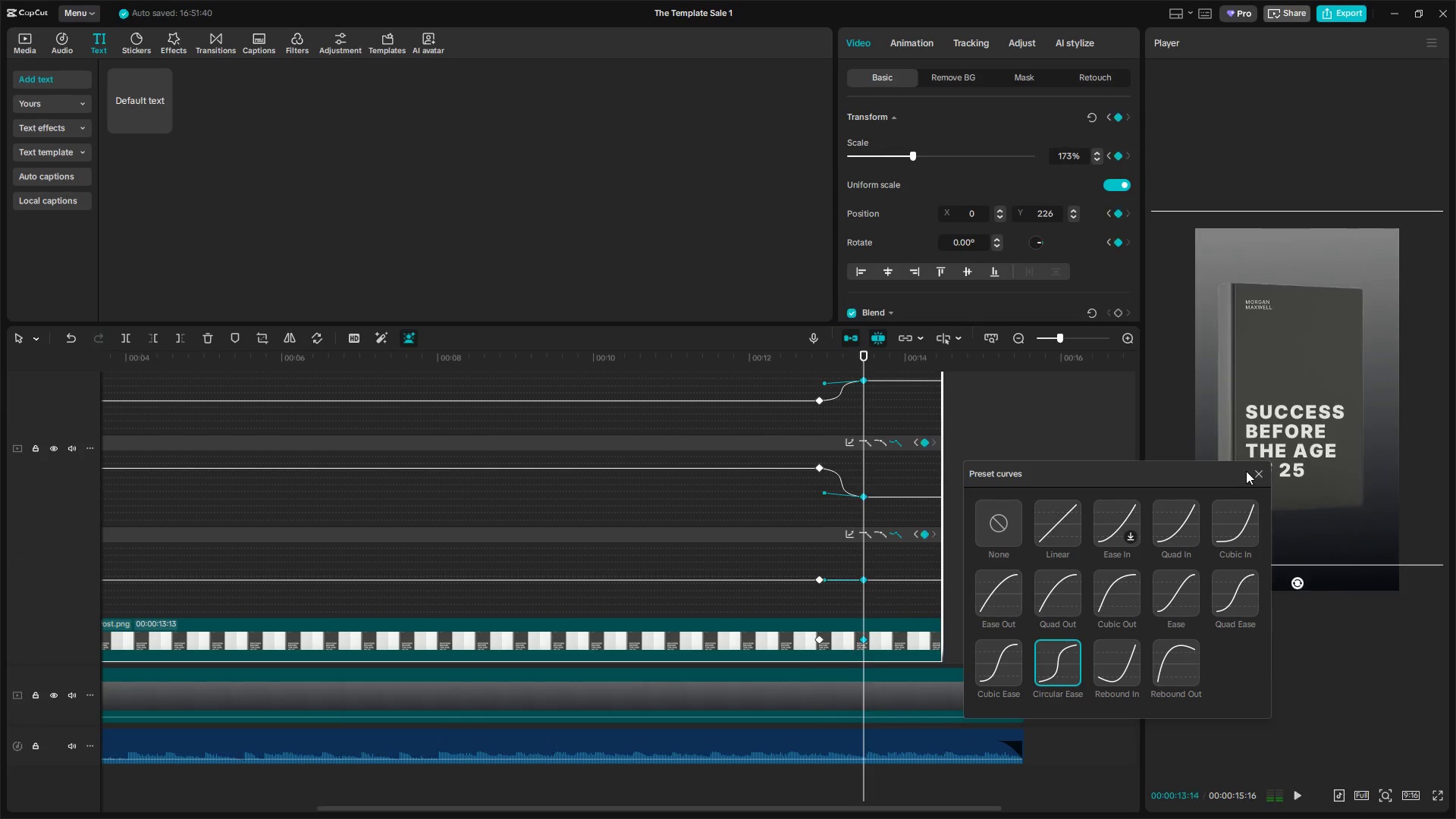 
key(Alt+K)
 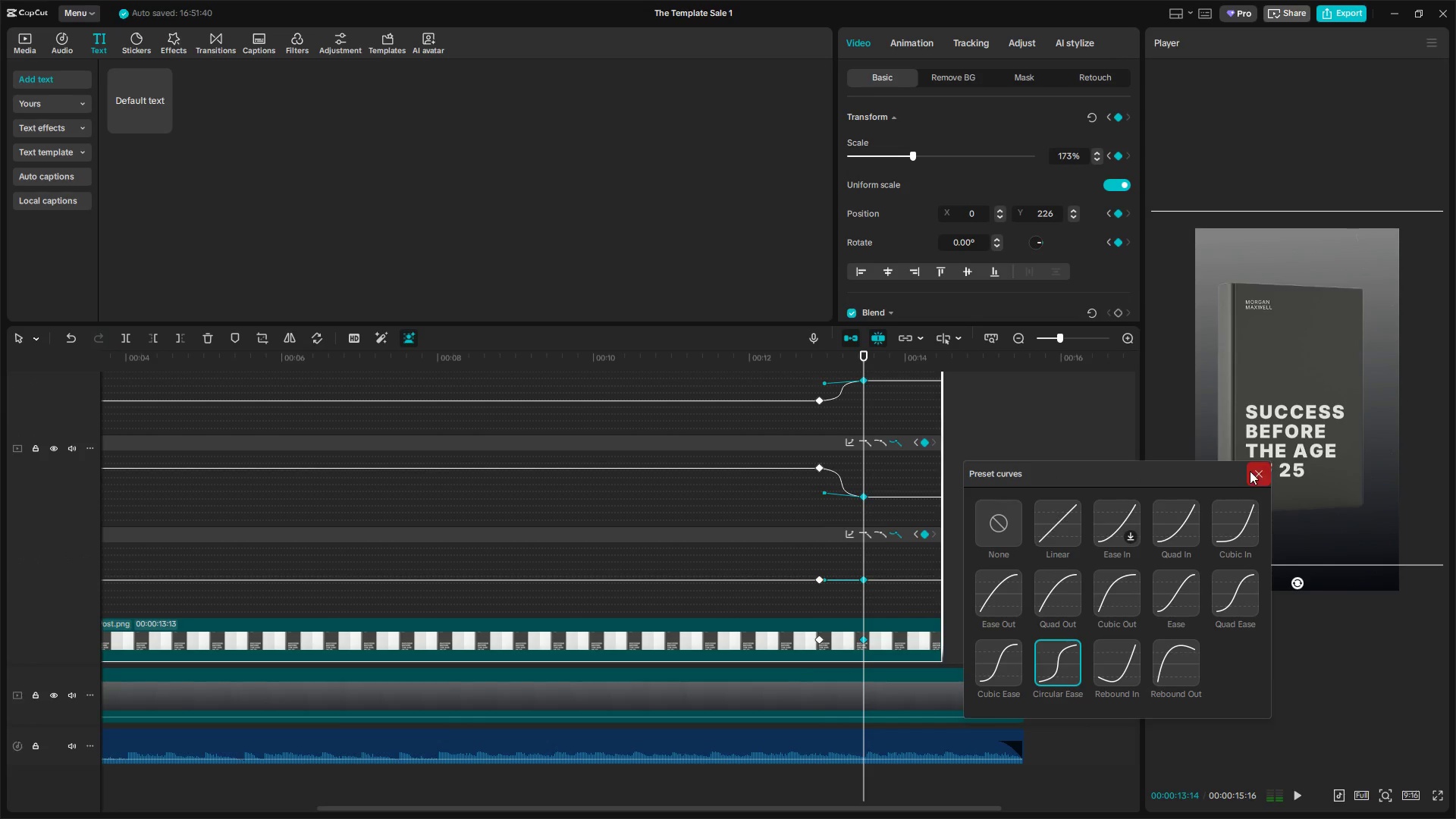 
left_click([1257, 469])
 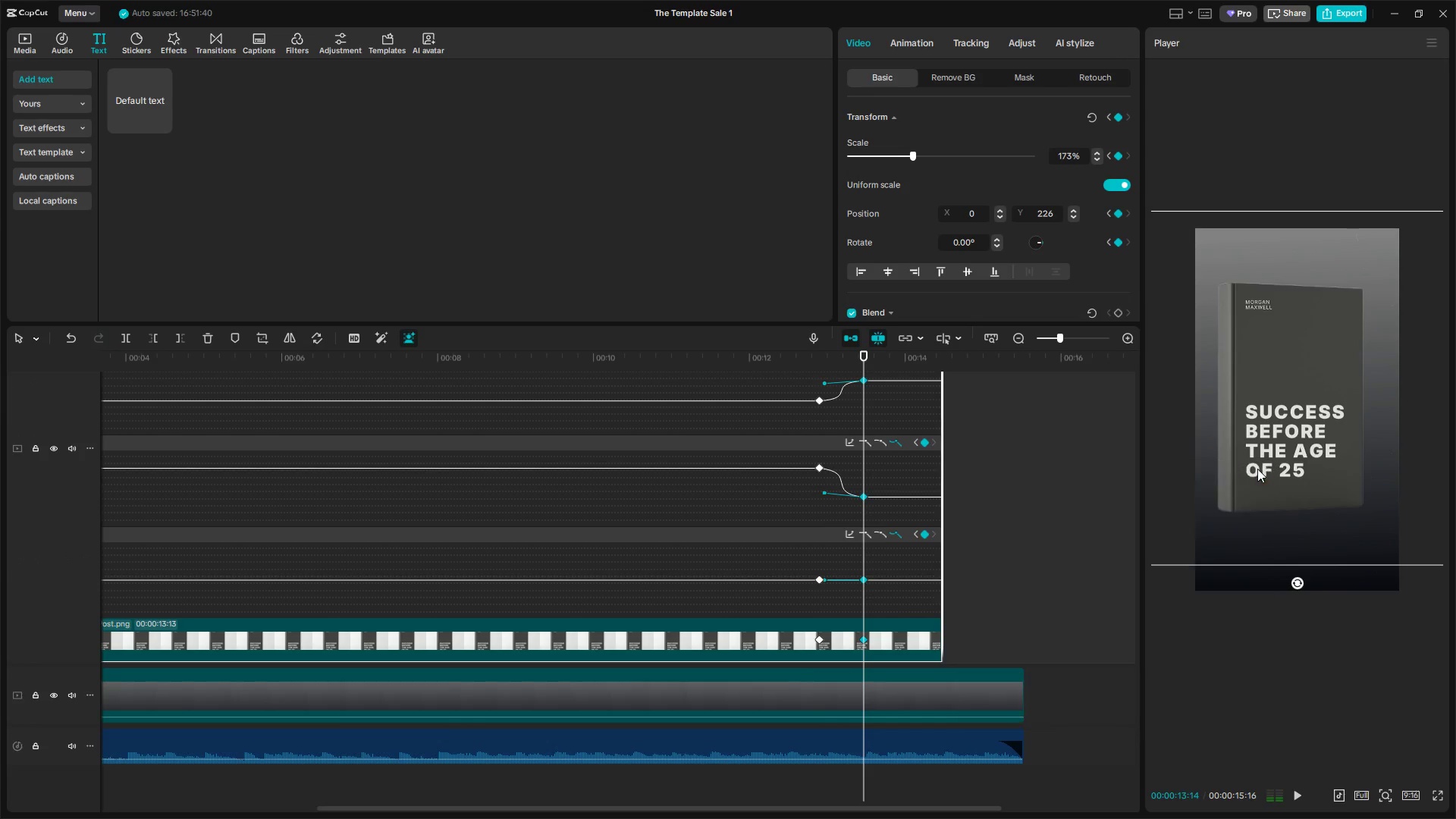 
key(Alt+K)
 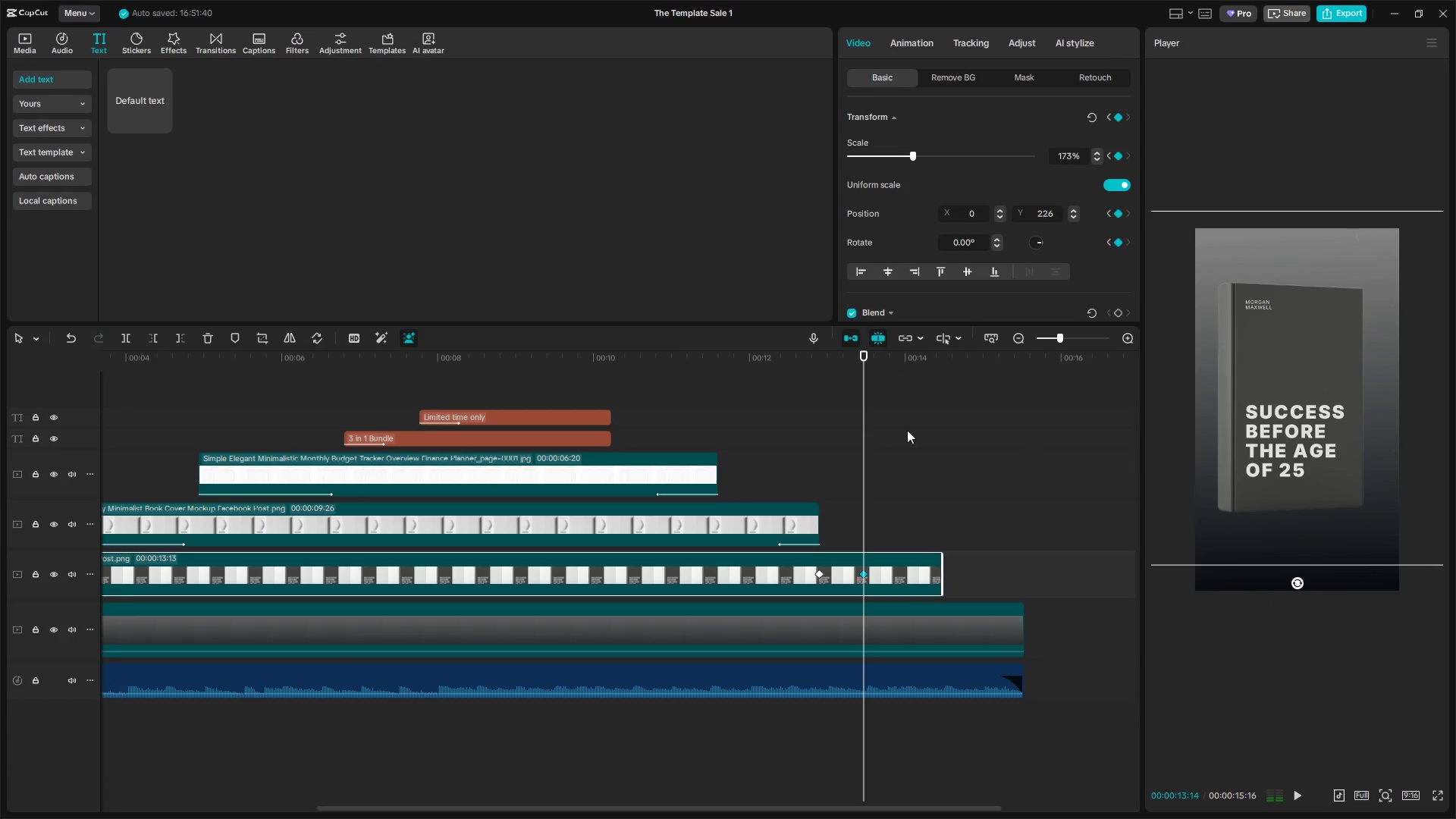 
left_click([626, 416])
 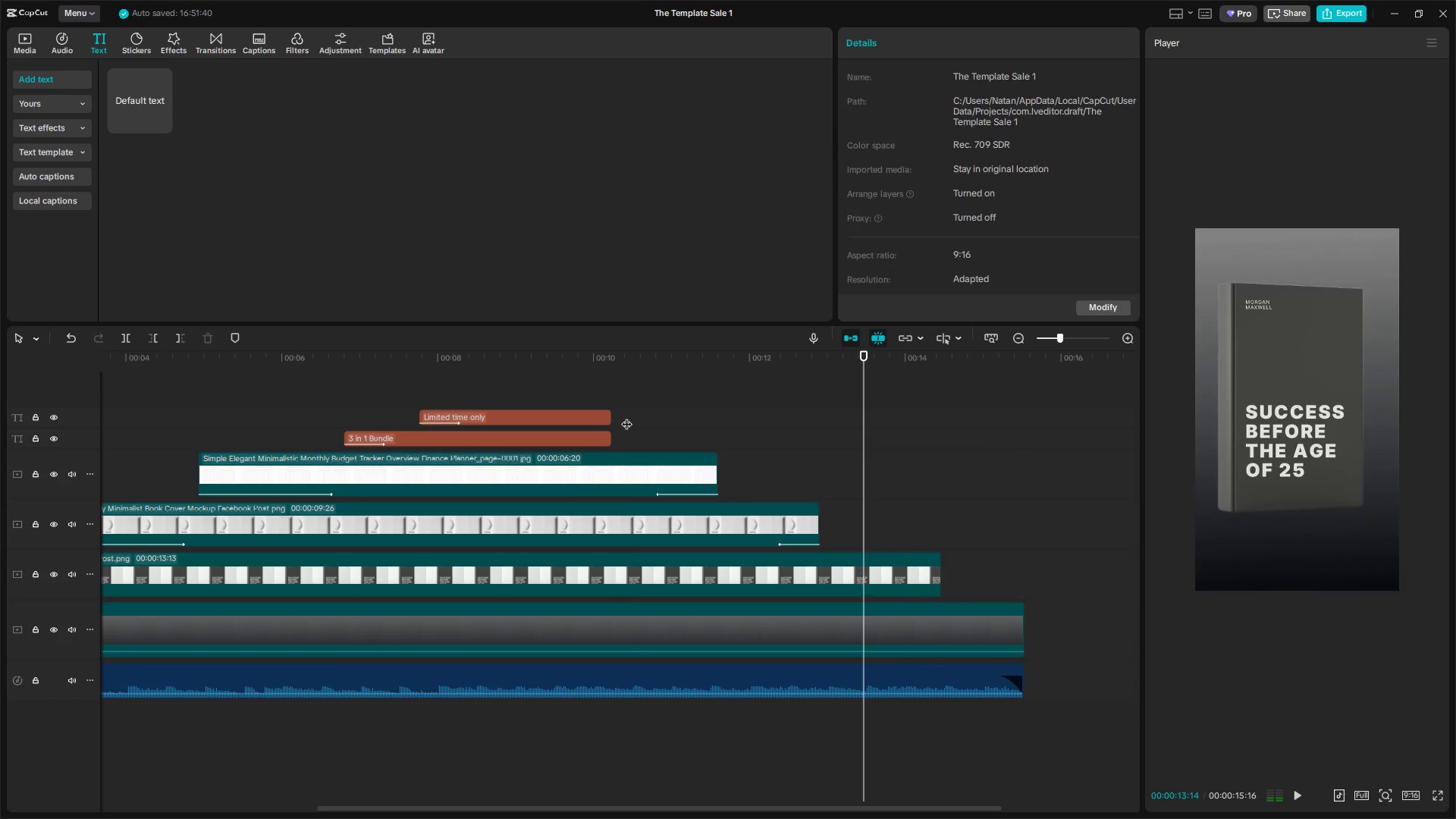 
key(Space)
 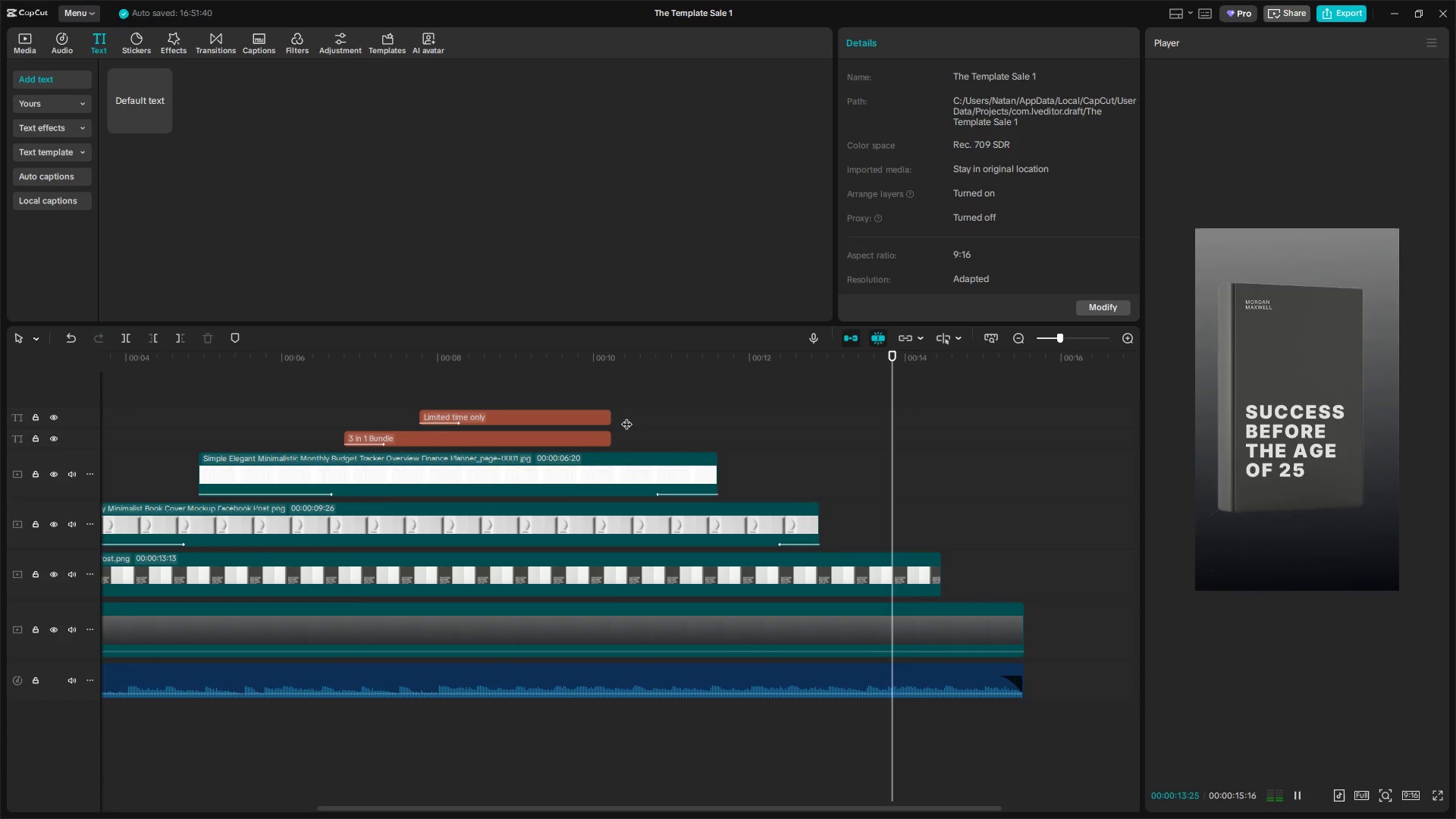 
key(Space)
 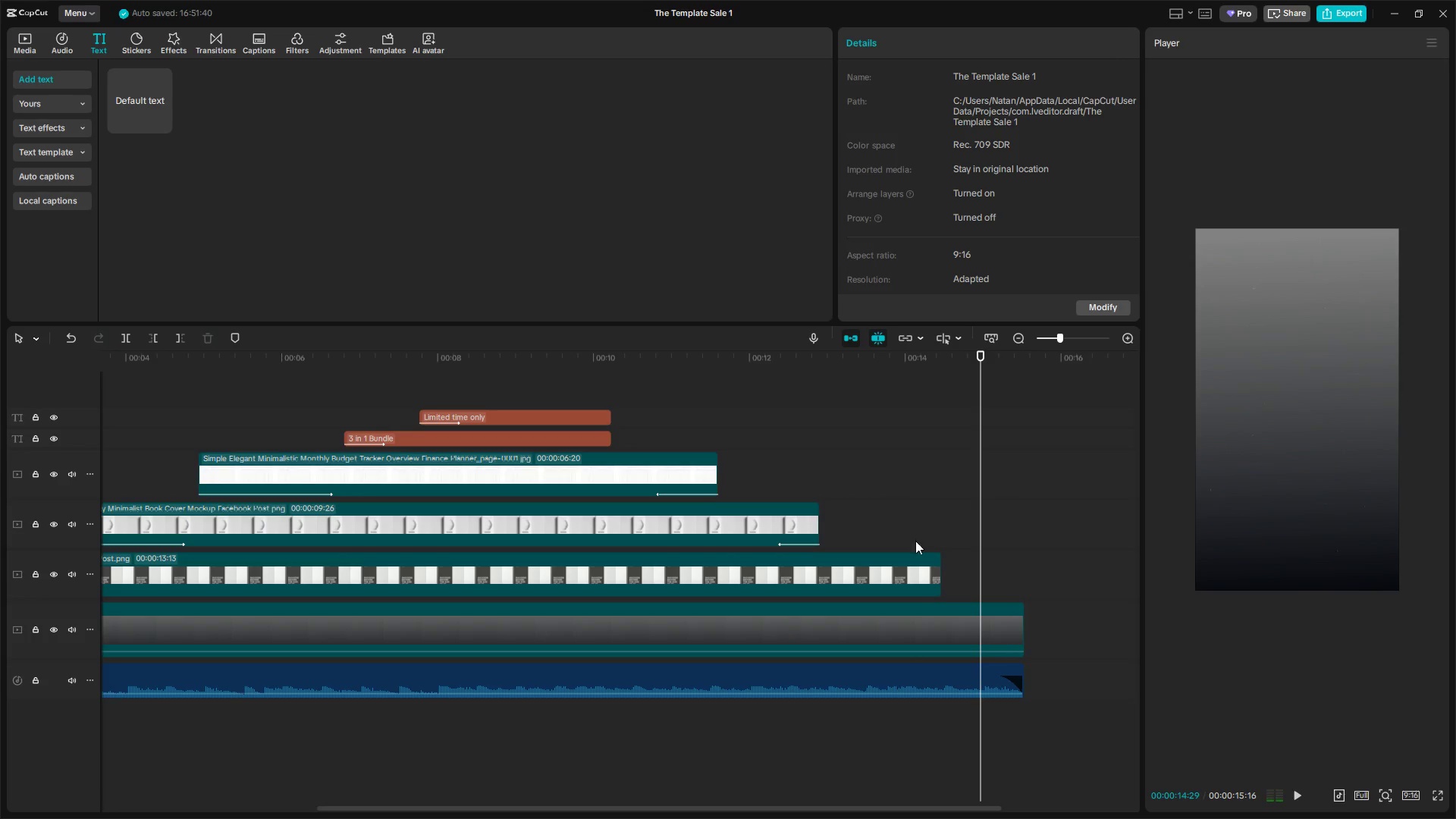 
left_click([890, 530])
 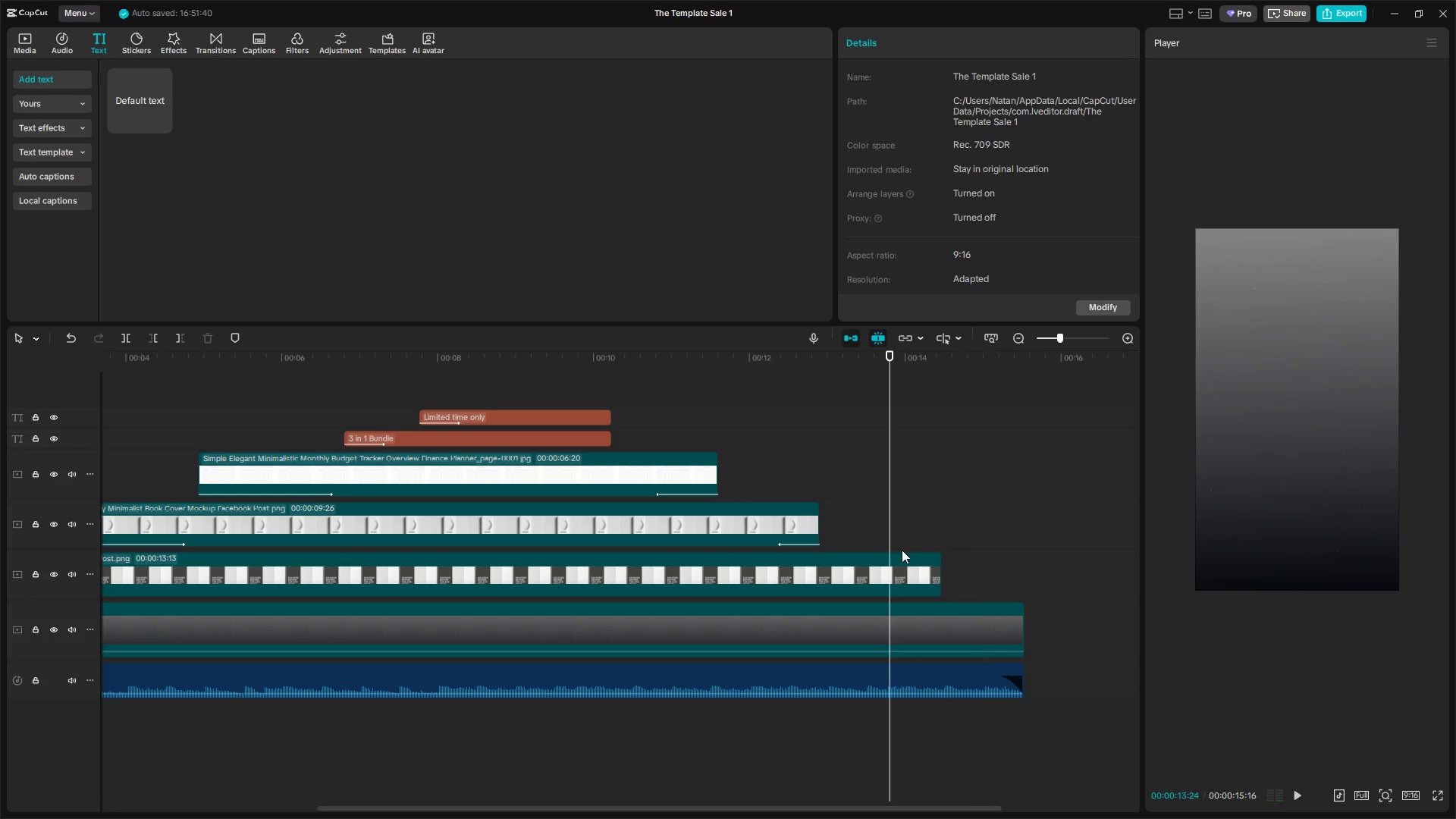 
double_click([904, 557])
 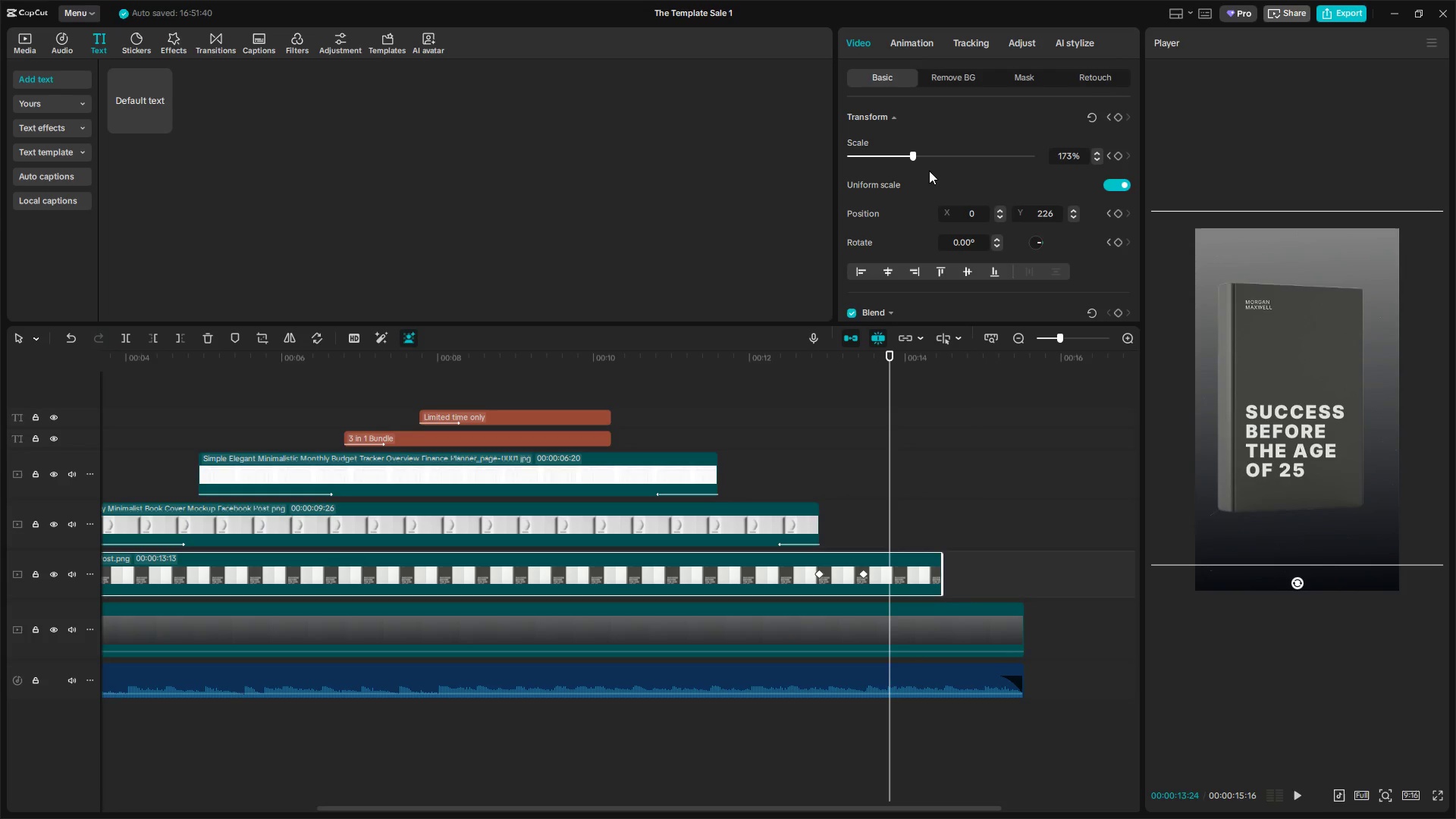 
left_click([910, 42])
 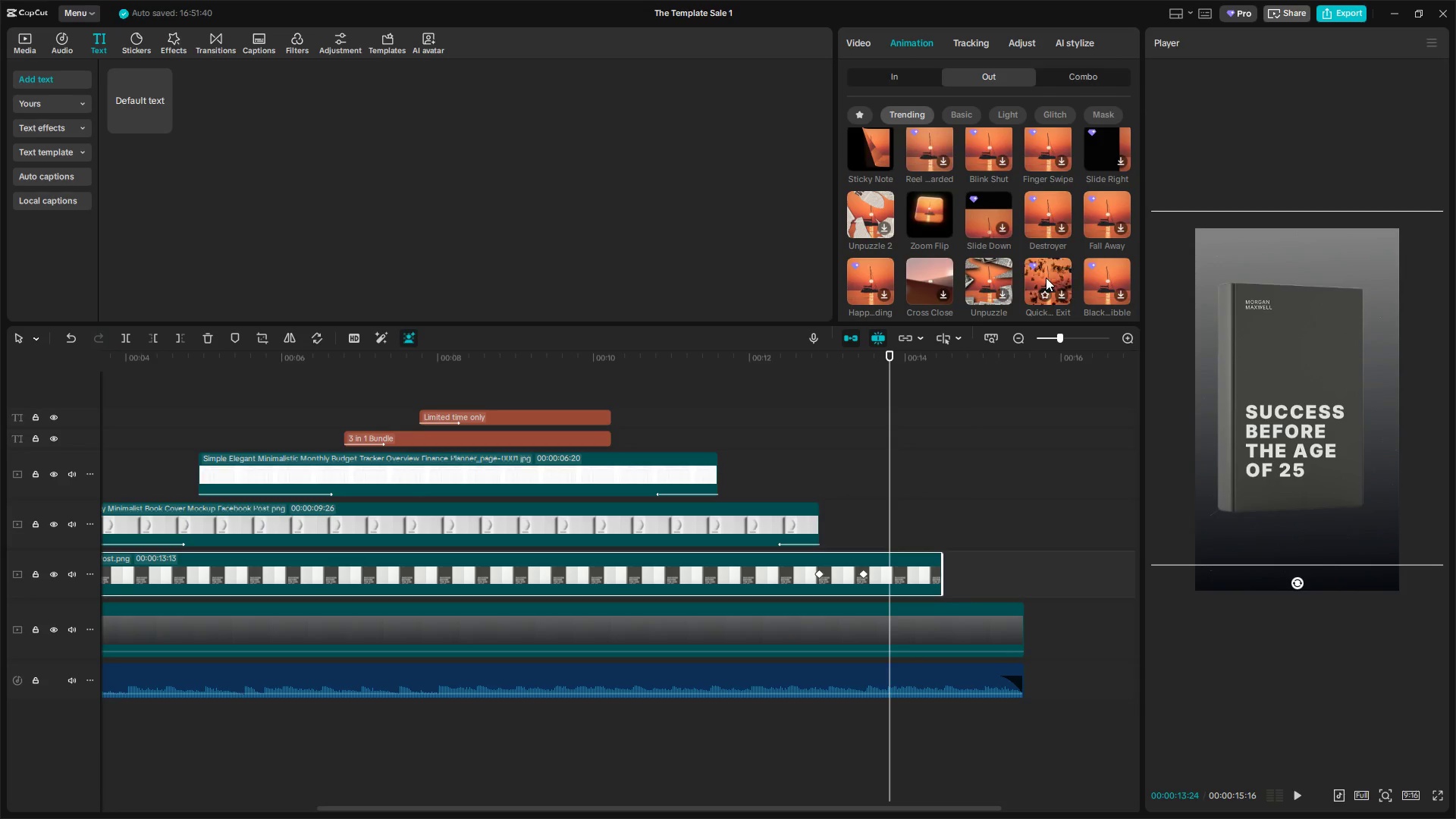 
left_click([1046, 278])
 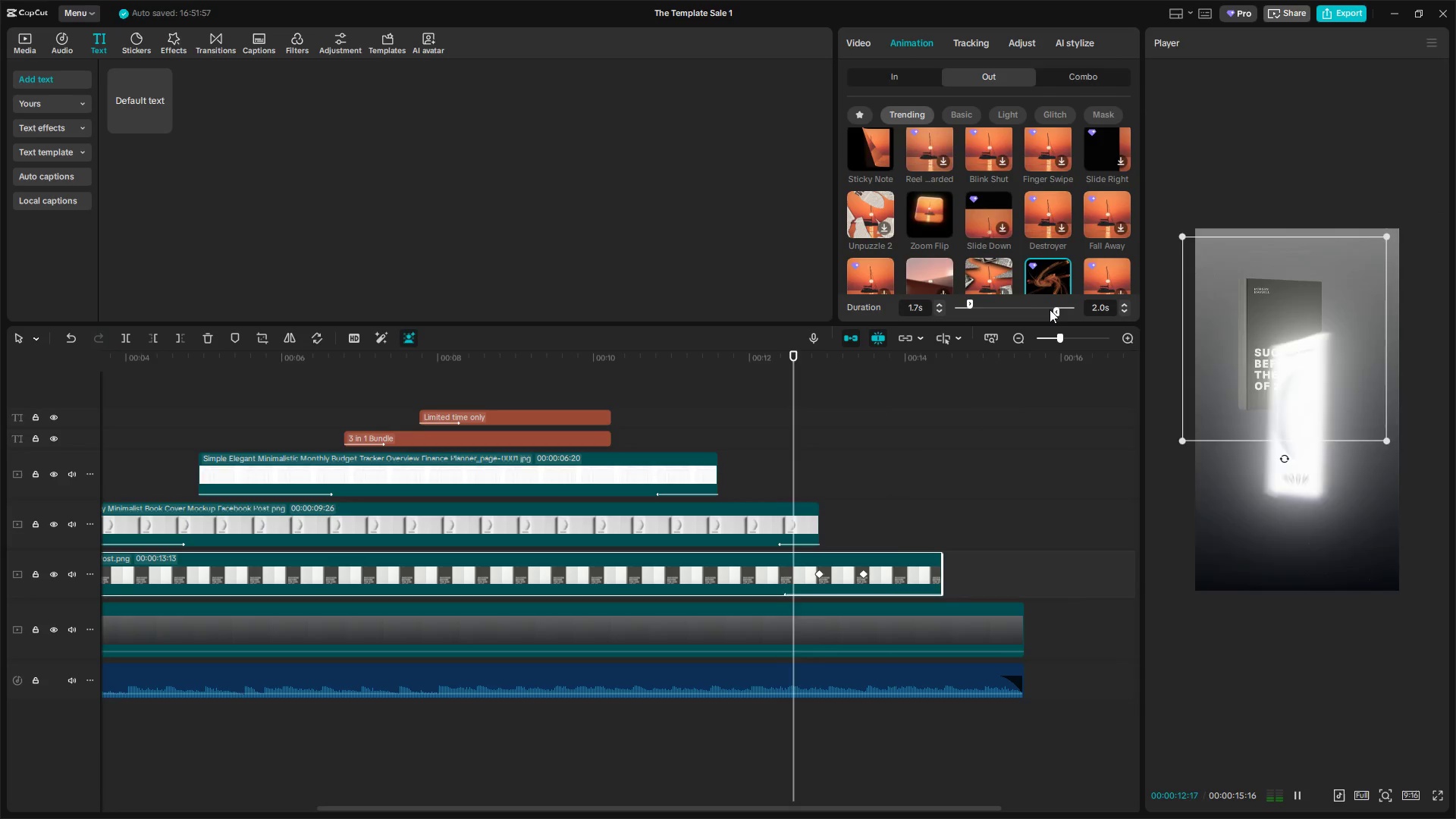 
key(Space)
 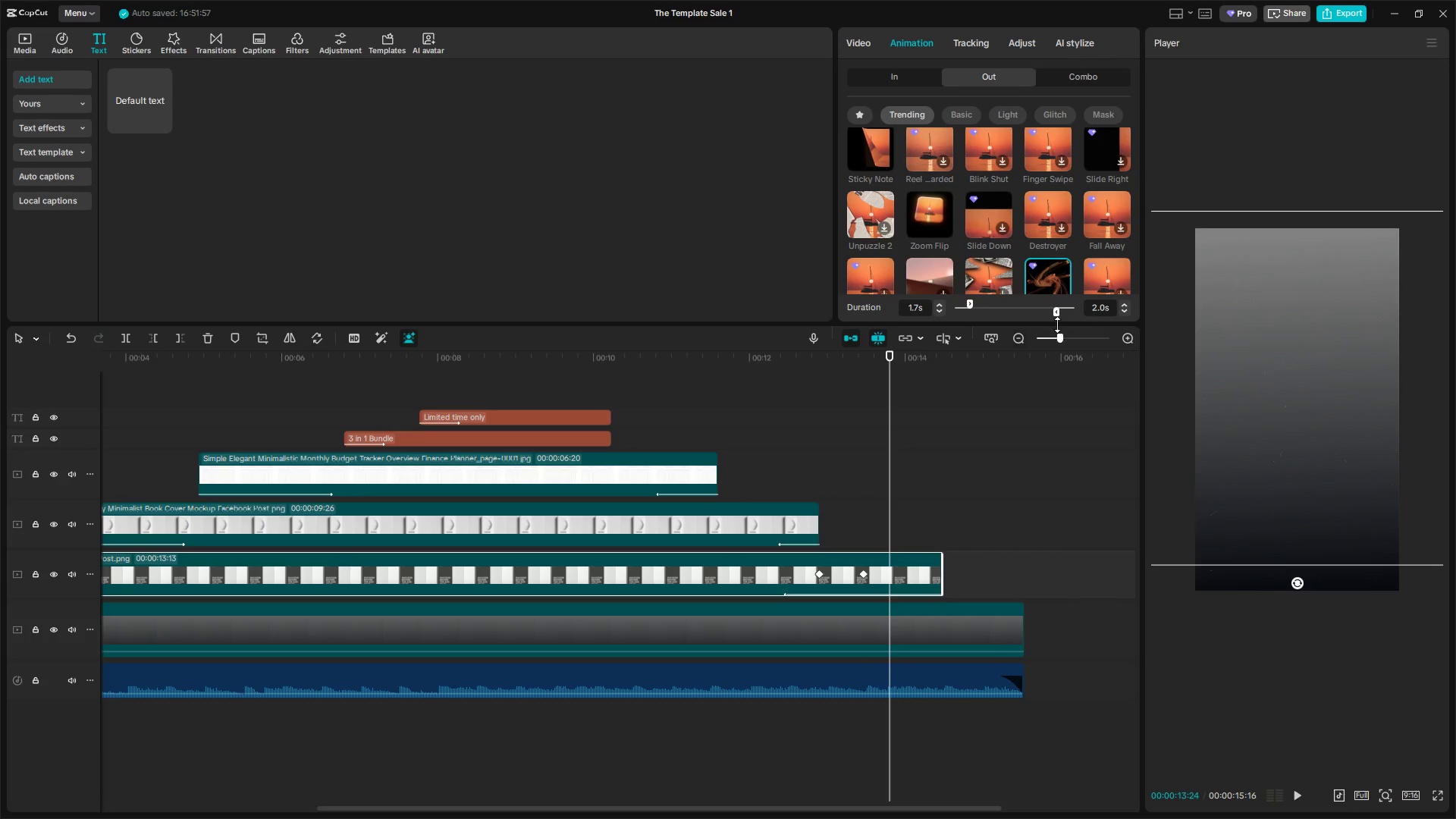 
left_click_drag(start_coordinate=[1059, 316], to_coordinate=[1068, 318])
 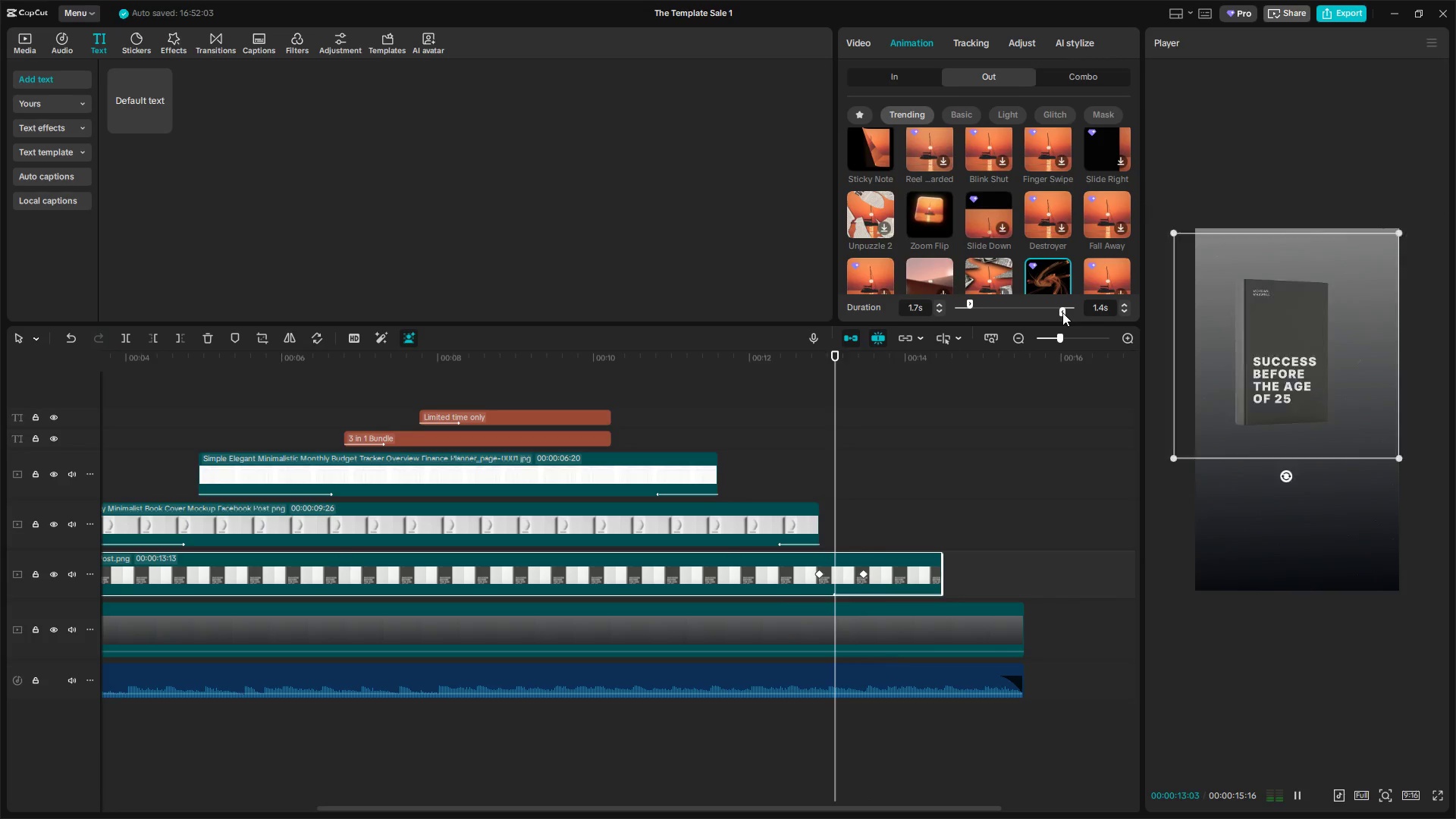 
left_click_drag(start_coordinate=[1062, 312], to_coordinate=[1068, 313])
 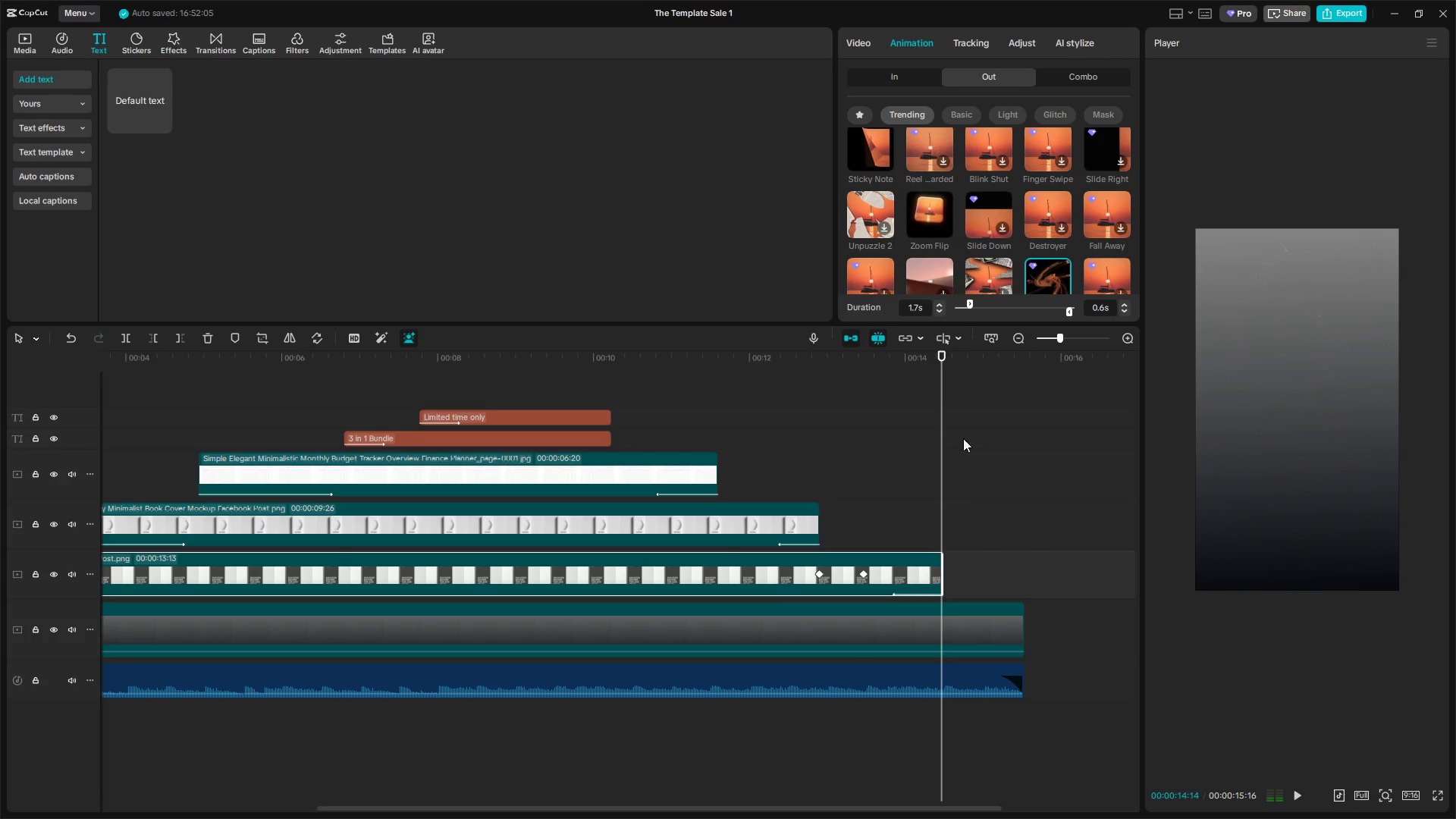 
left_click_drag(start_coordinate=[1071, 316], to_coordinate=[1078, 316])
 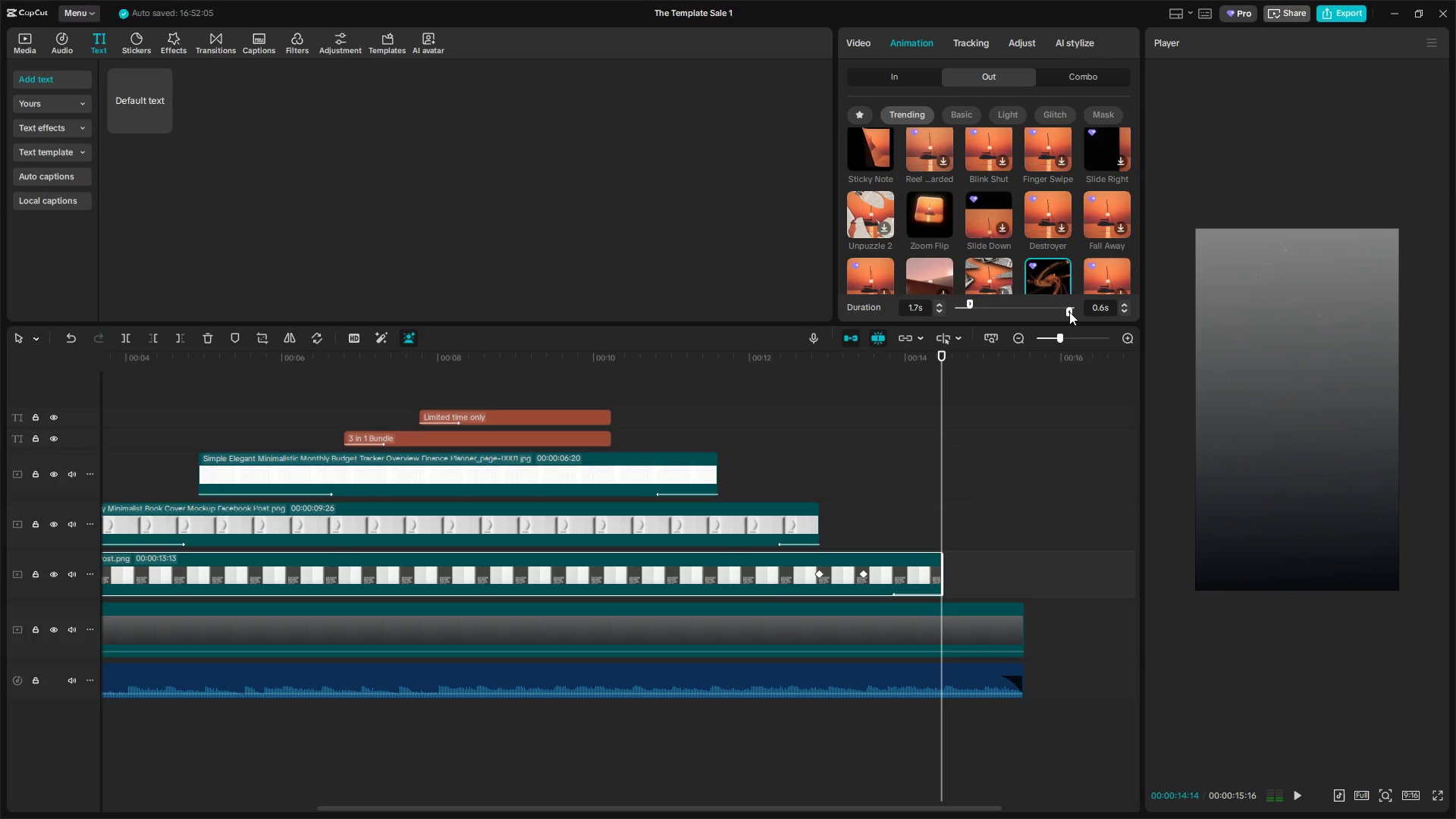 
left_click_drag(start_coordinate=[1069, 312], to_coordinate=[1082, 312])
 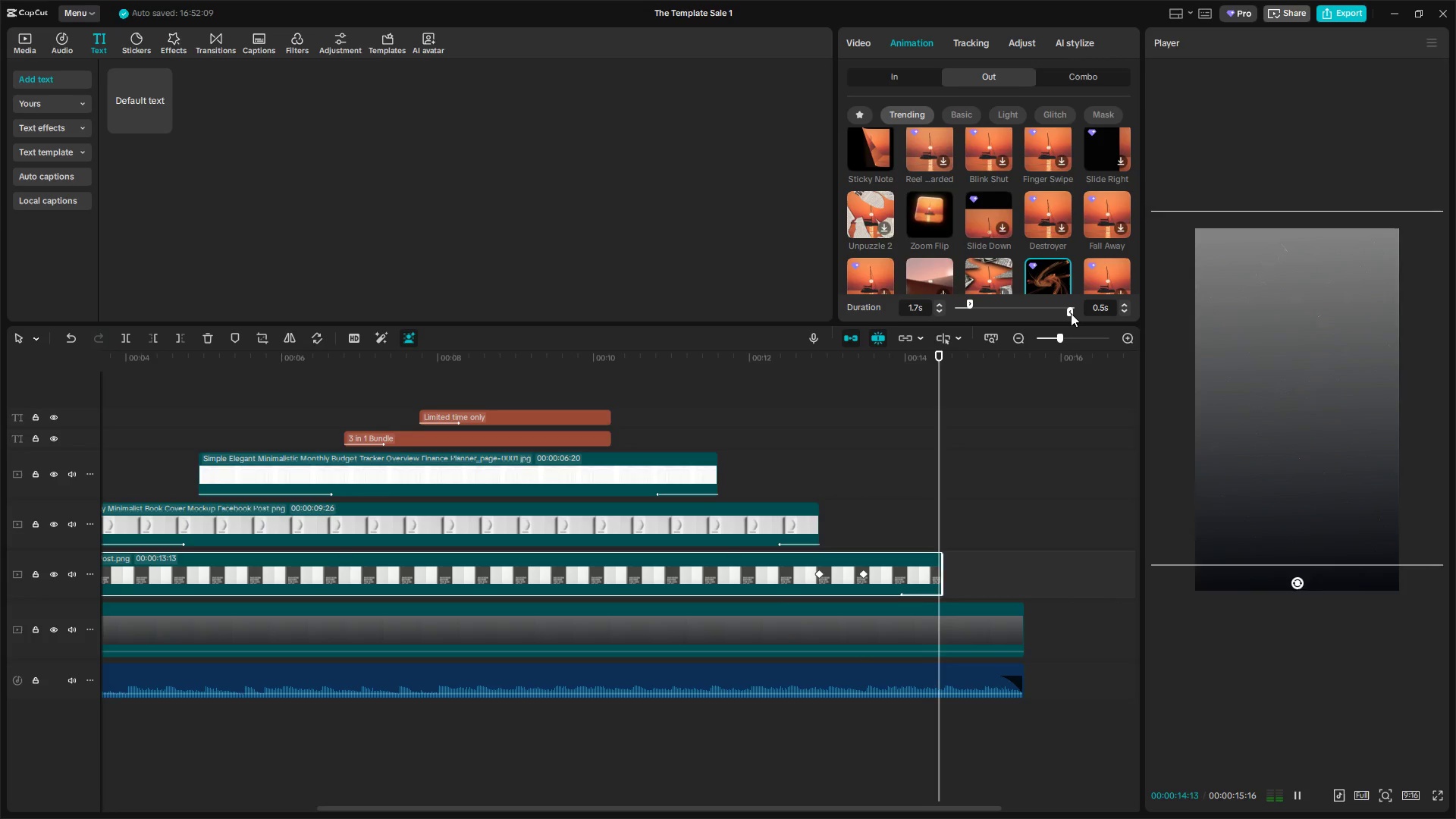 
left_click([694, 467])
 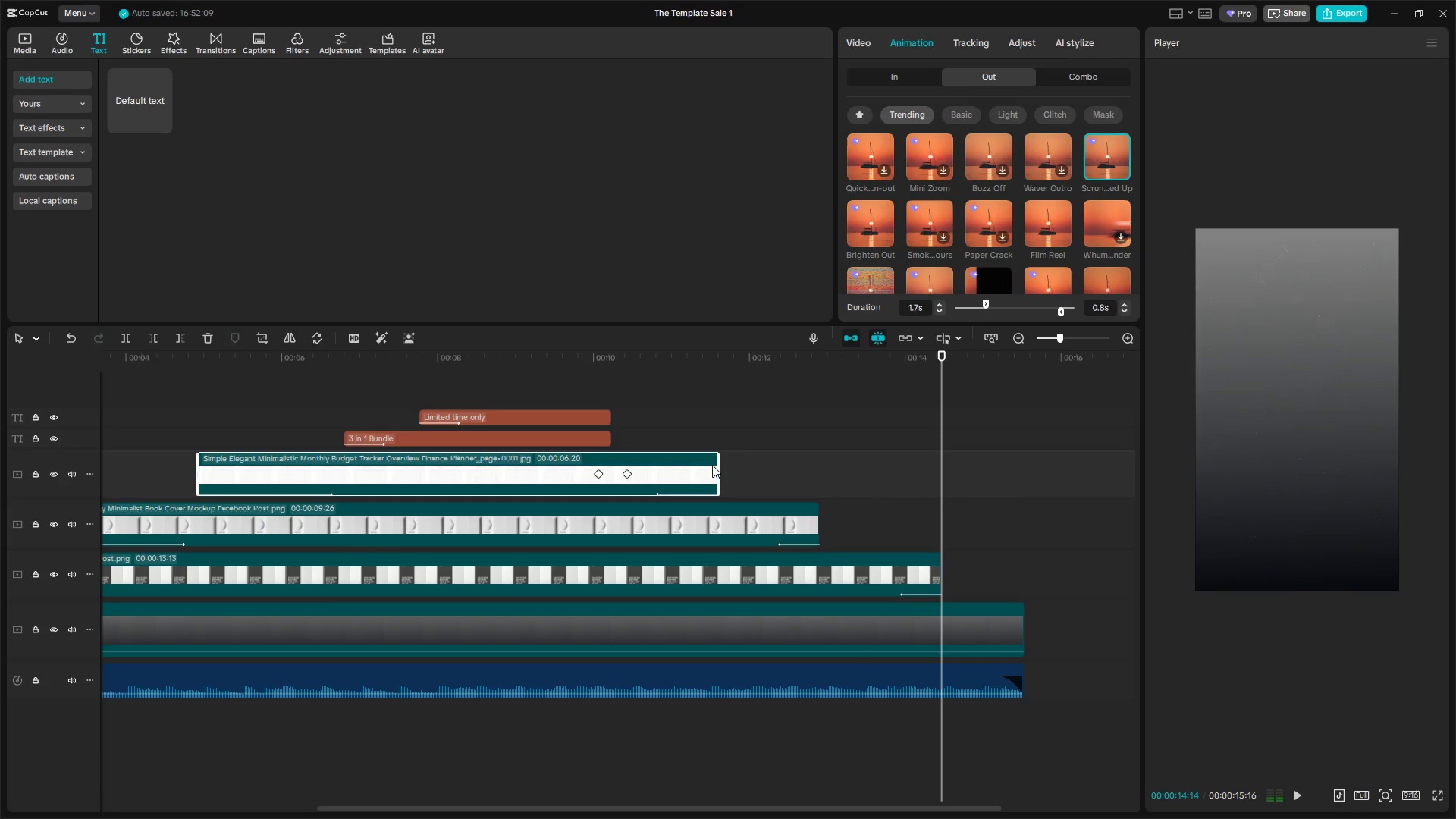 
key(Space)
 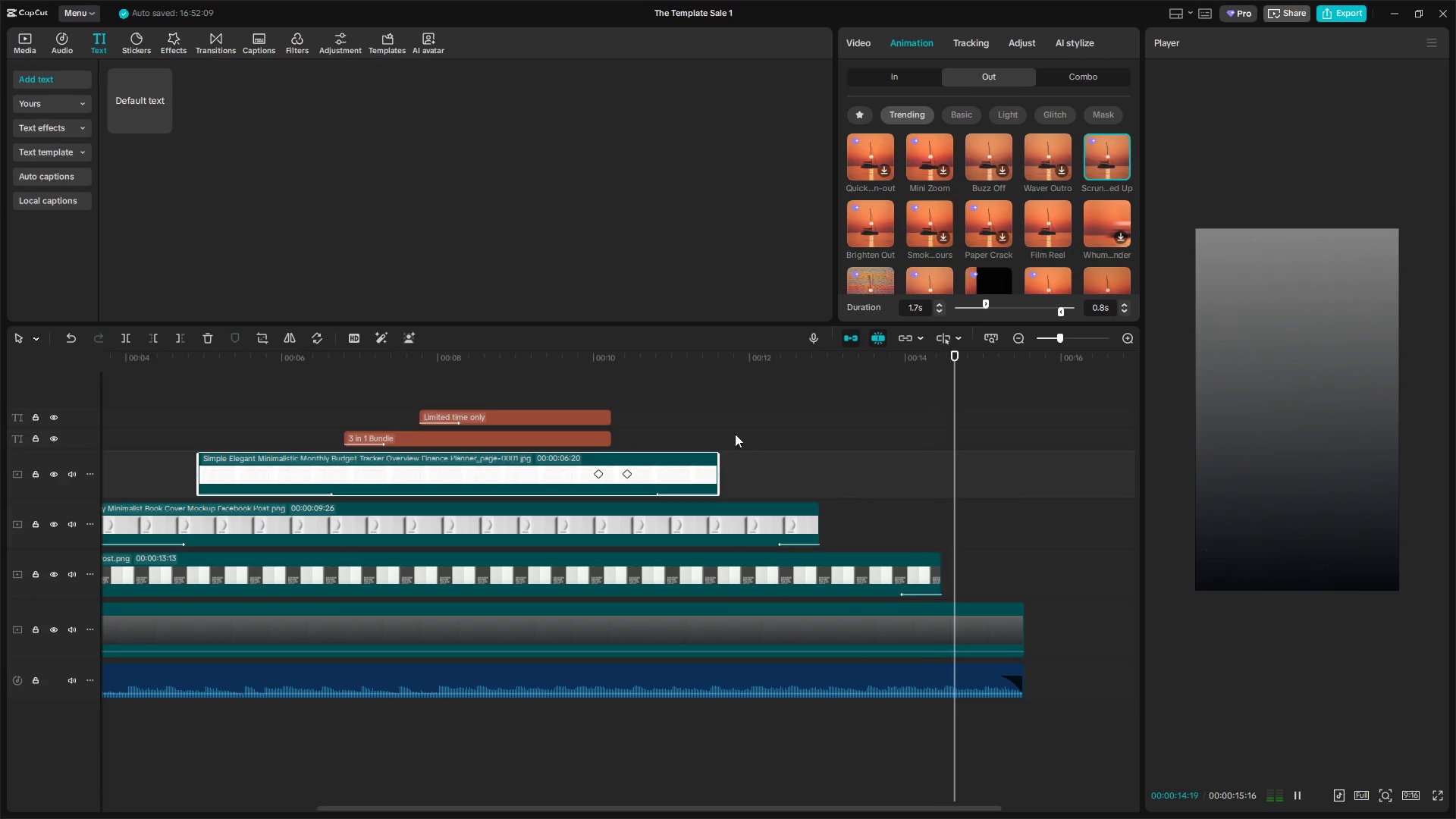 
left_click([698, 414])
 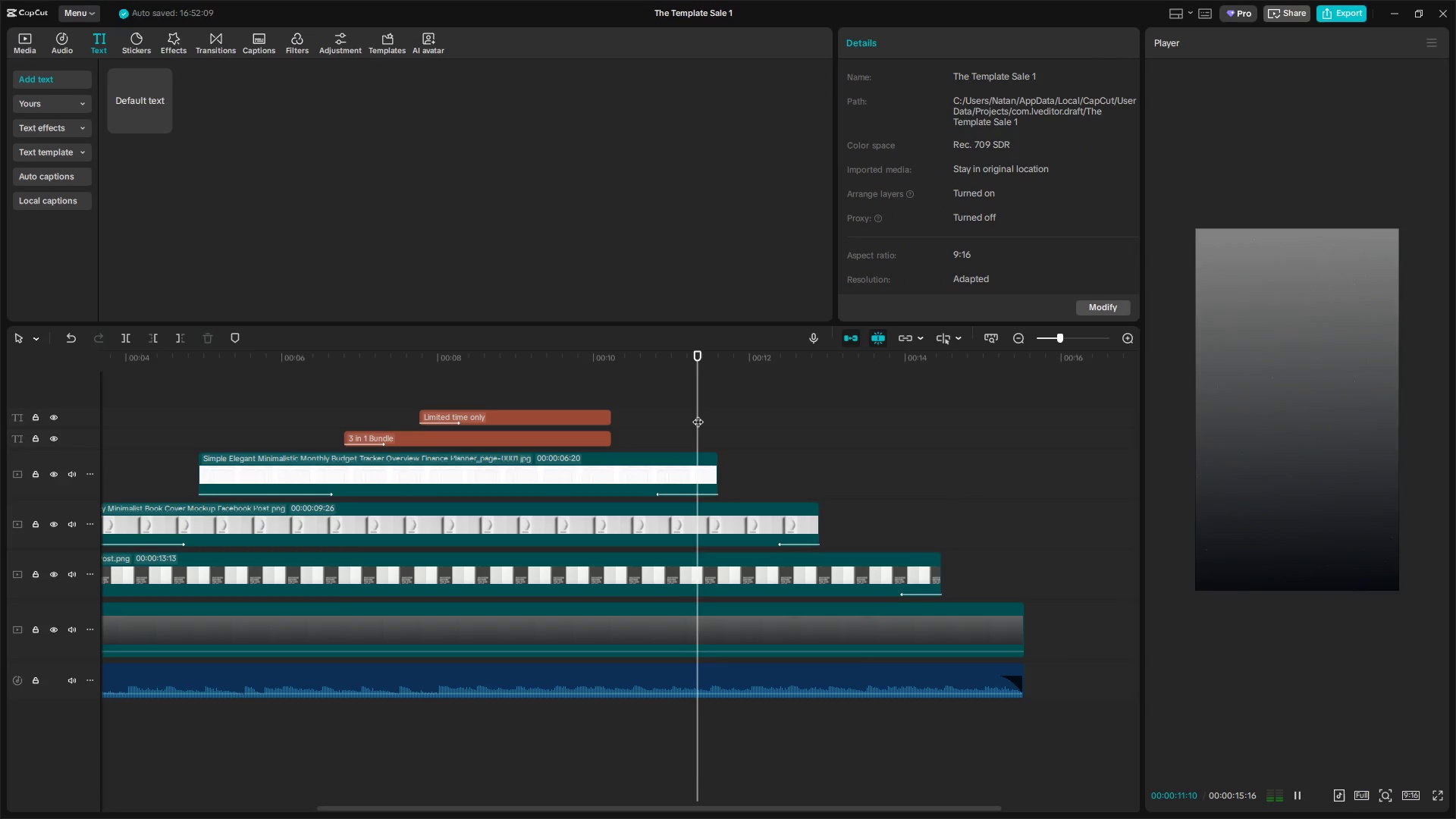 
key(Space)
 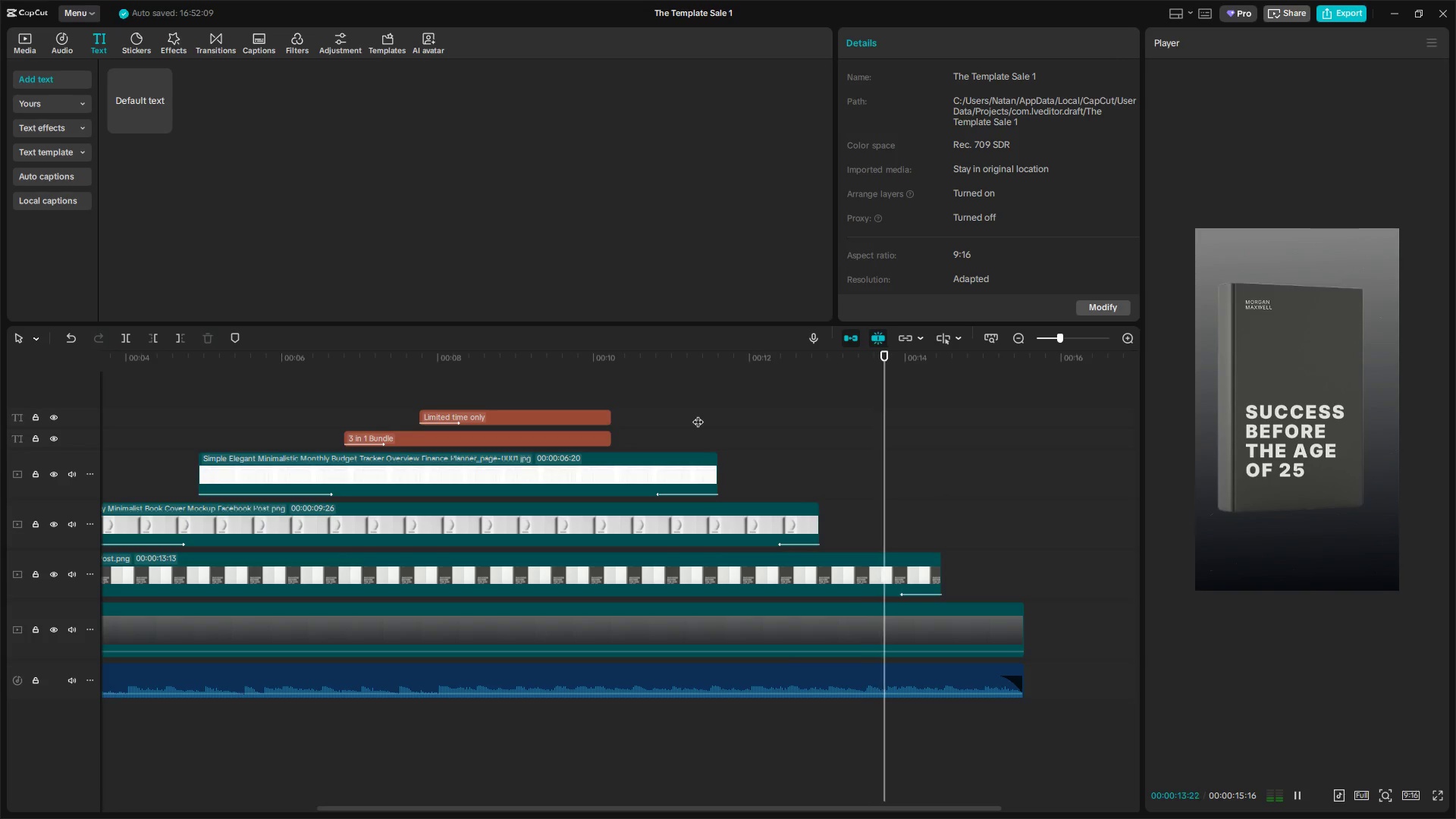 
key(Space)
 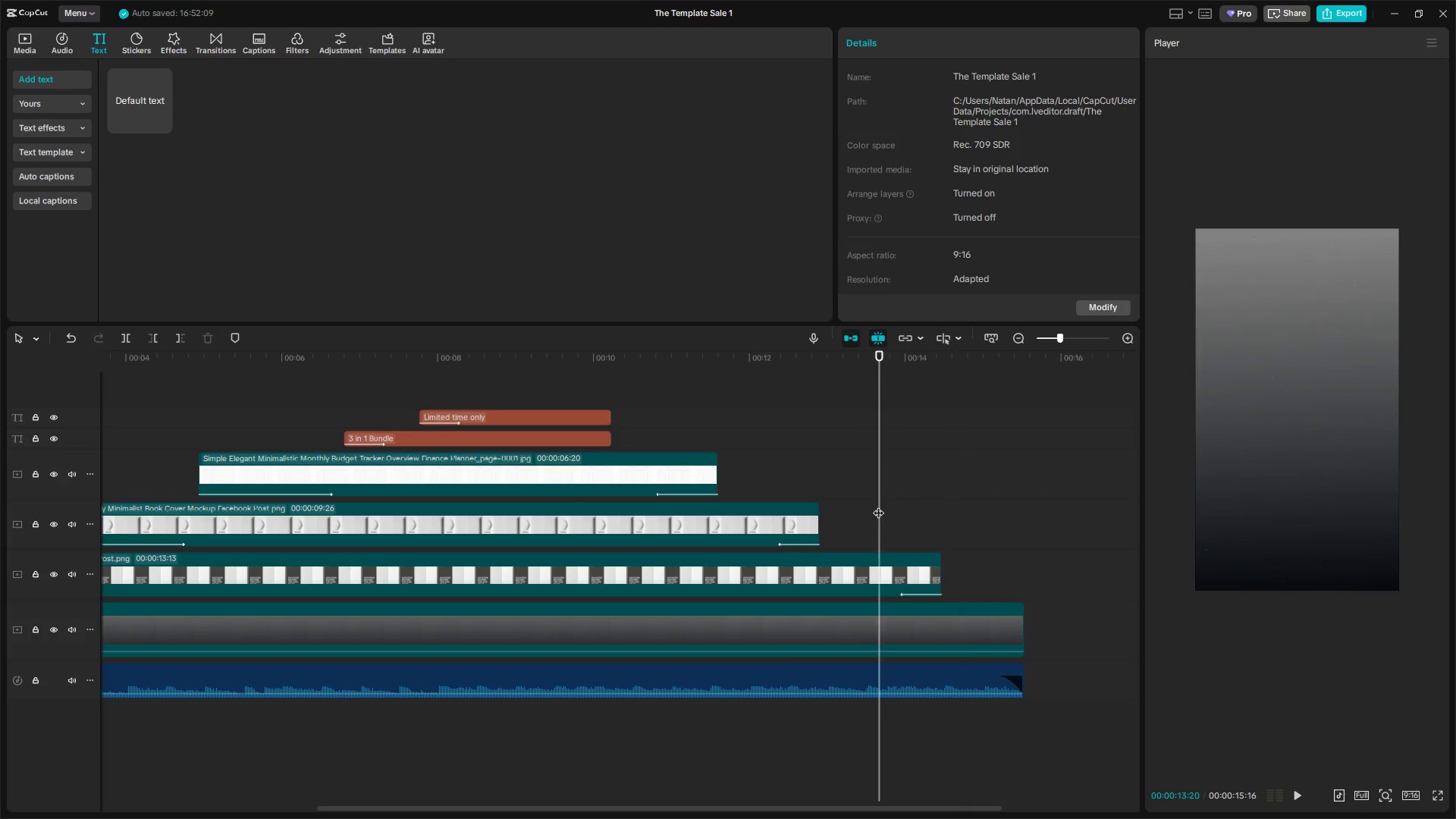 
left_click_drag(start_coordinate=[876, 507], to_coordinate=[881, 510])
 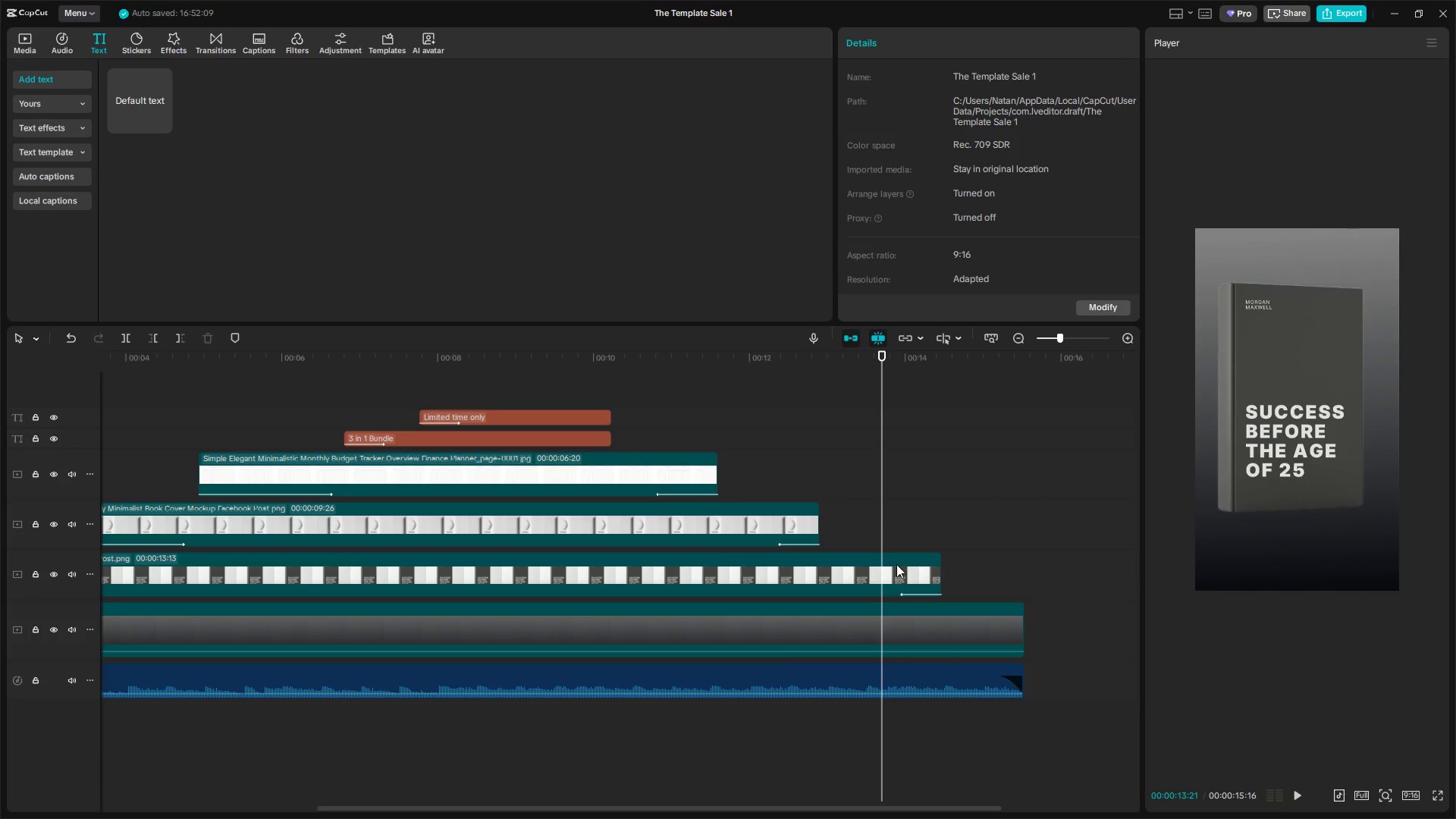 
left_click([896, 567])
 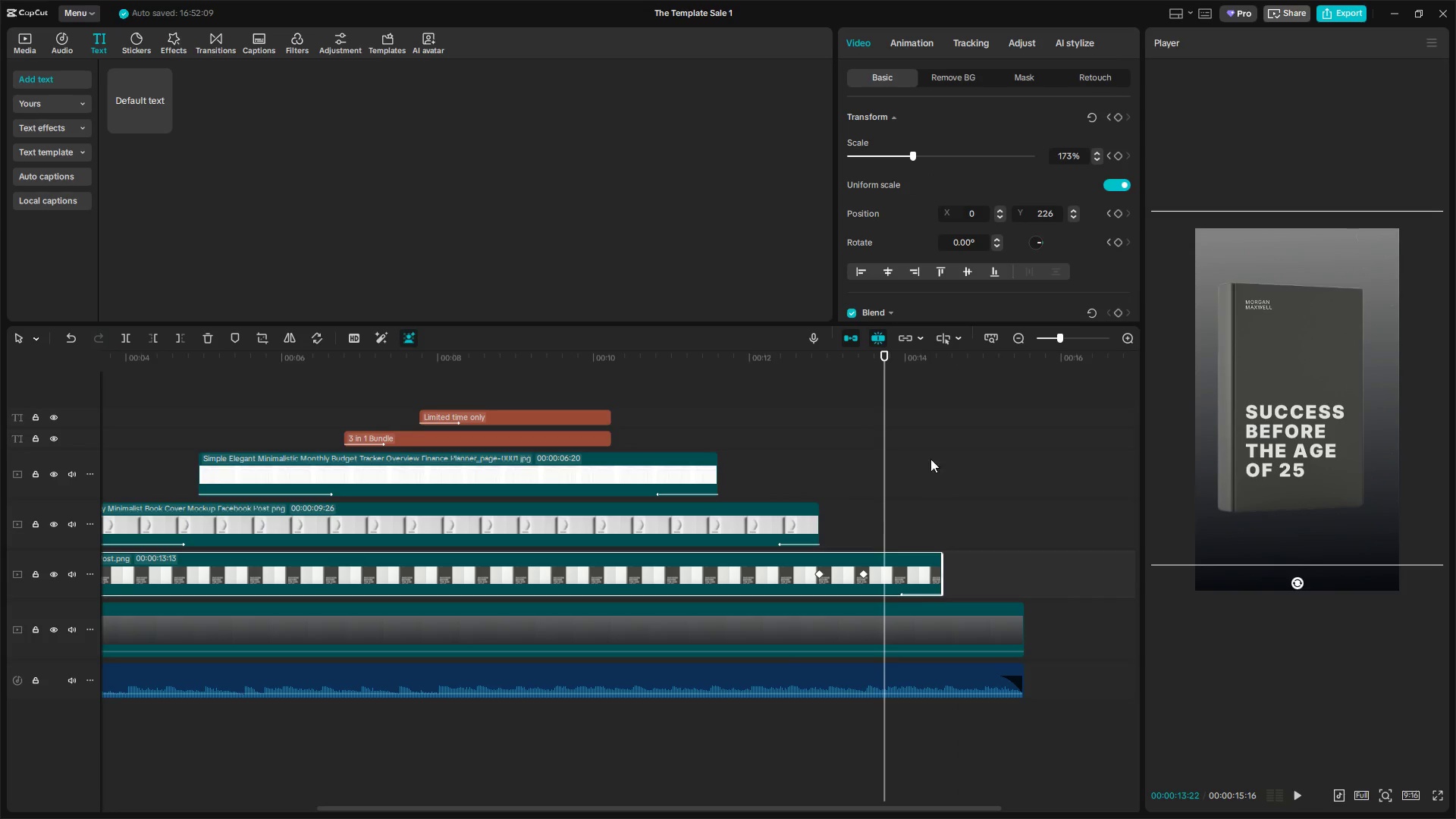 
left_click([917, 38])
 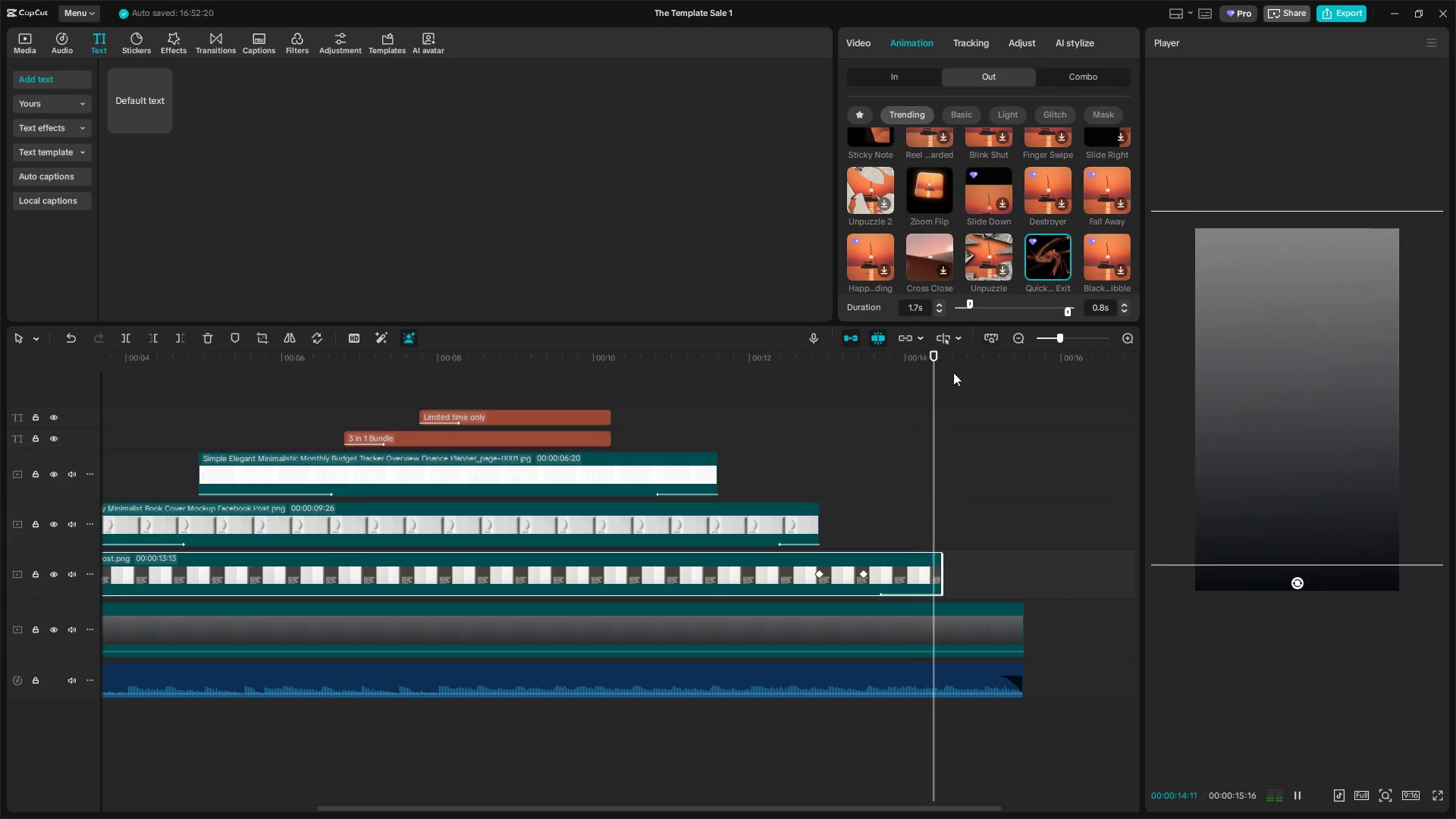 
key(Space)
 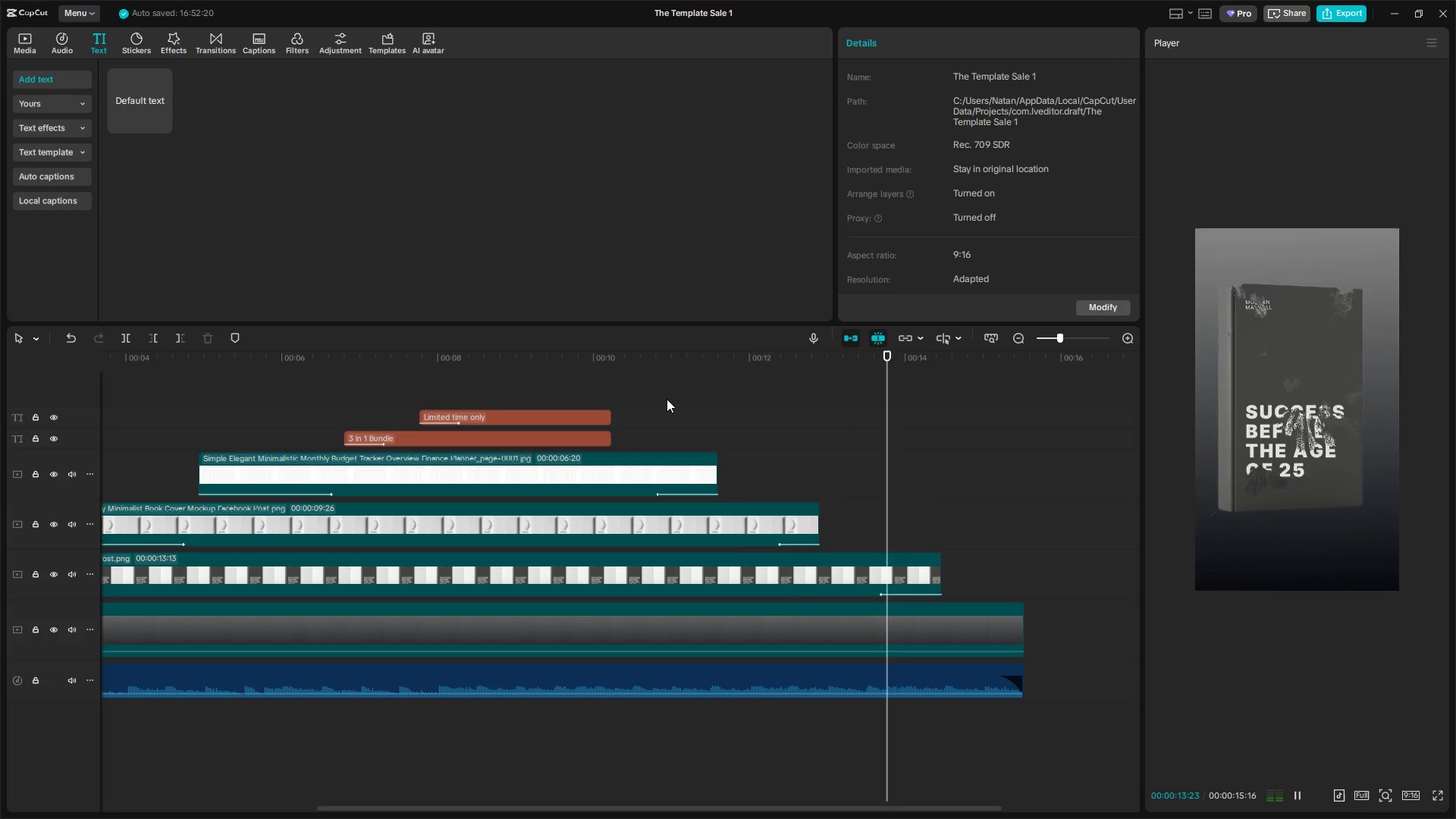 
key(Space)
 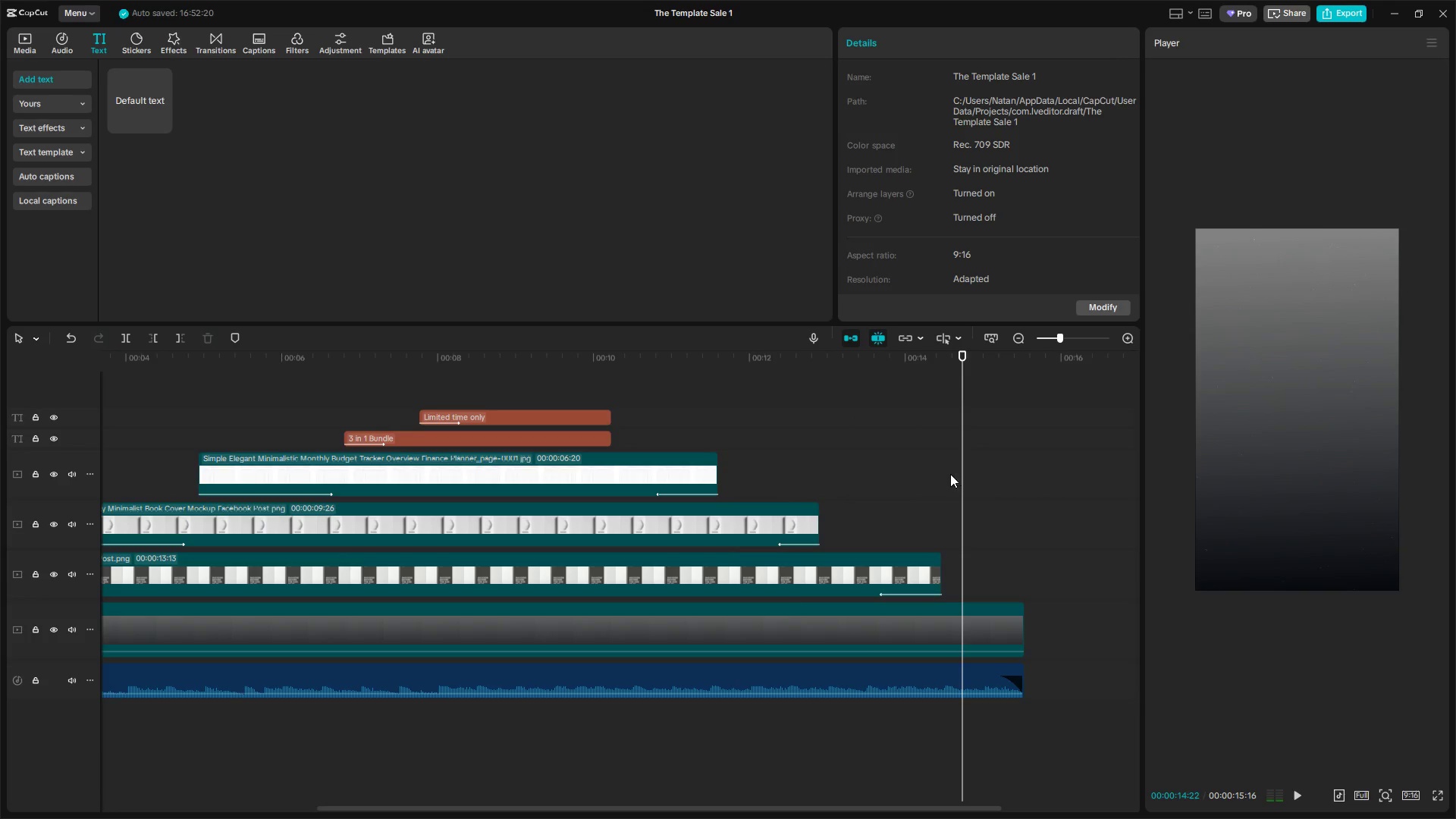 
left_click_drag(start_coordinate=[952, 482], to_coordinate=[945, 482])
 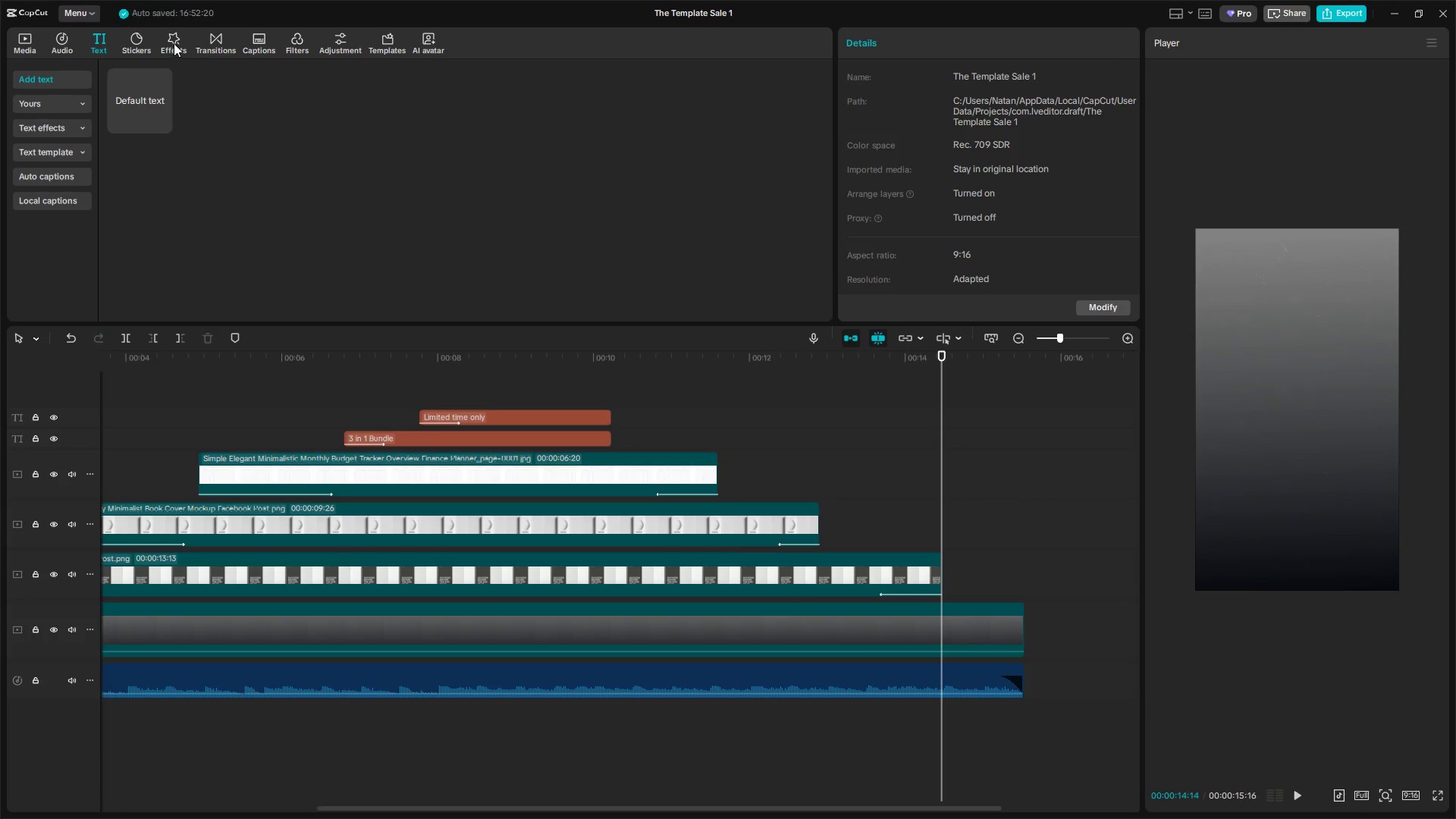 
left_click([218, 36])
 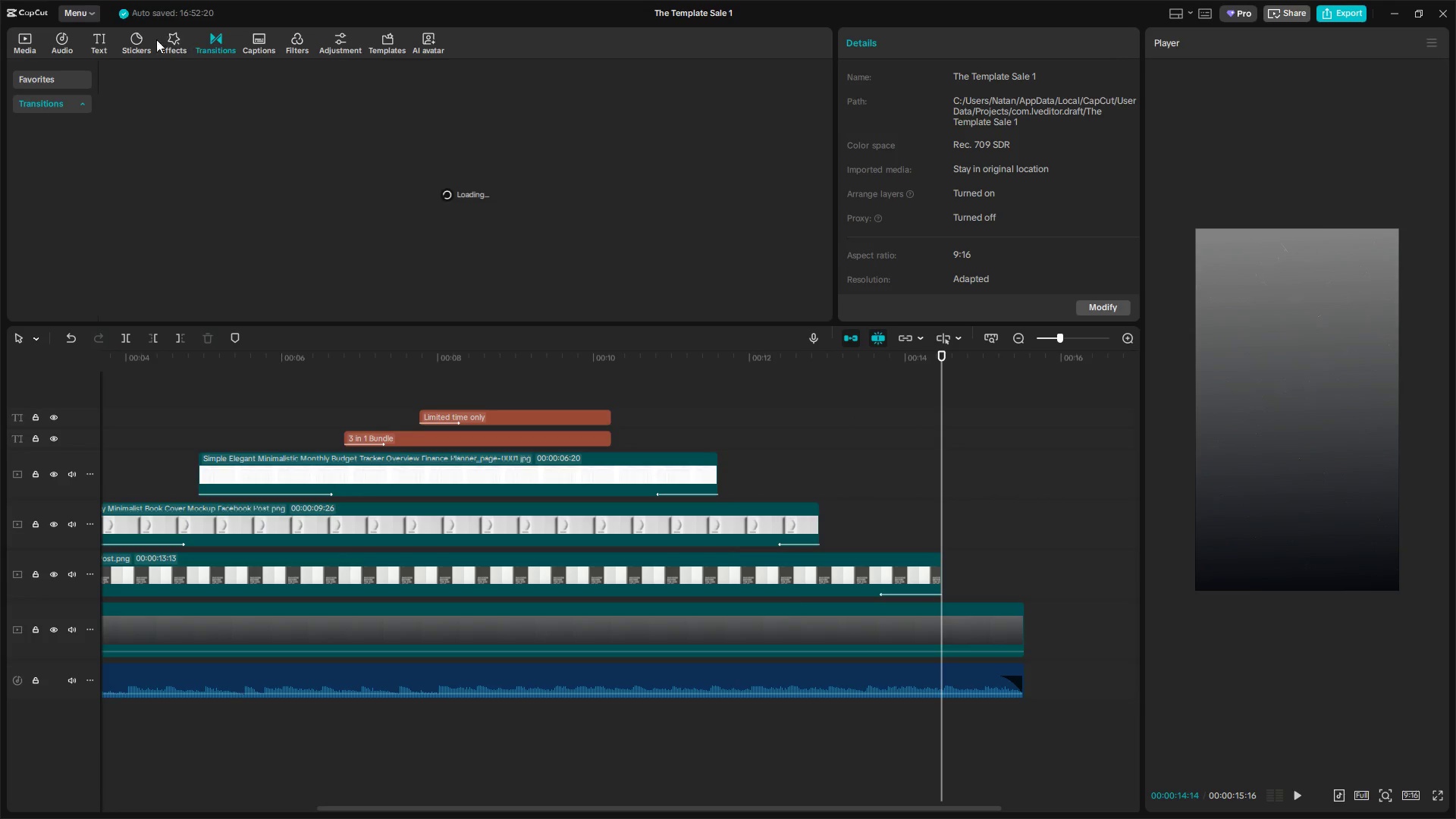 
left_click([59, 46])
 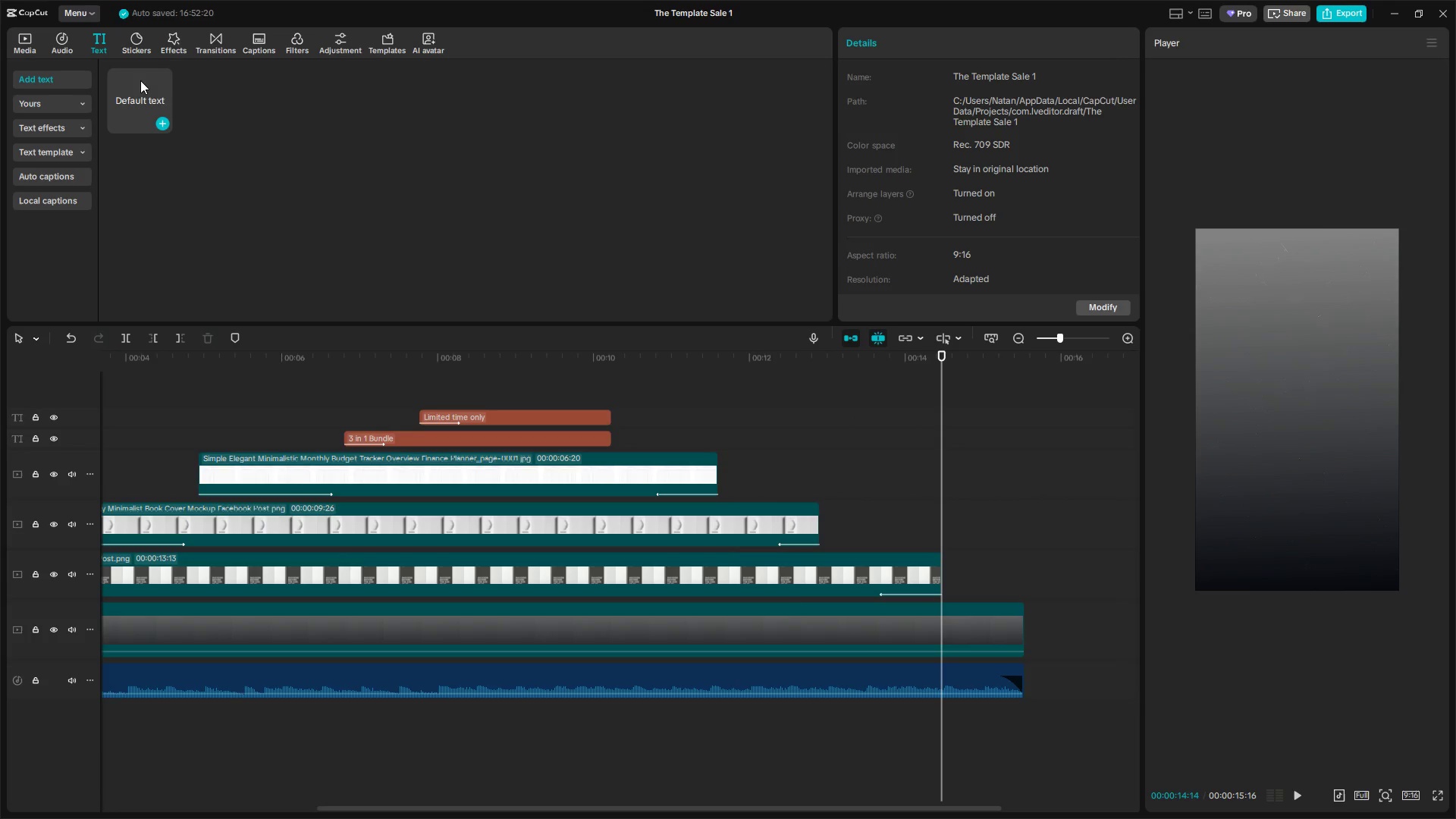 
left_click_drag(start_coordinate=[143, 90], to_coordinate=[943, 537])
 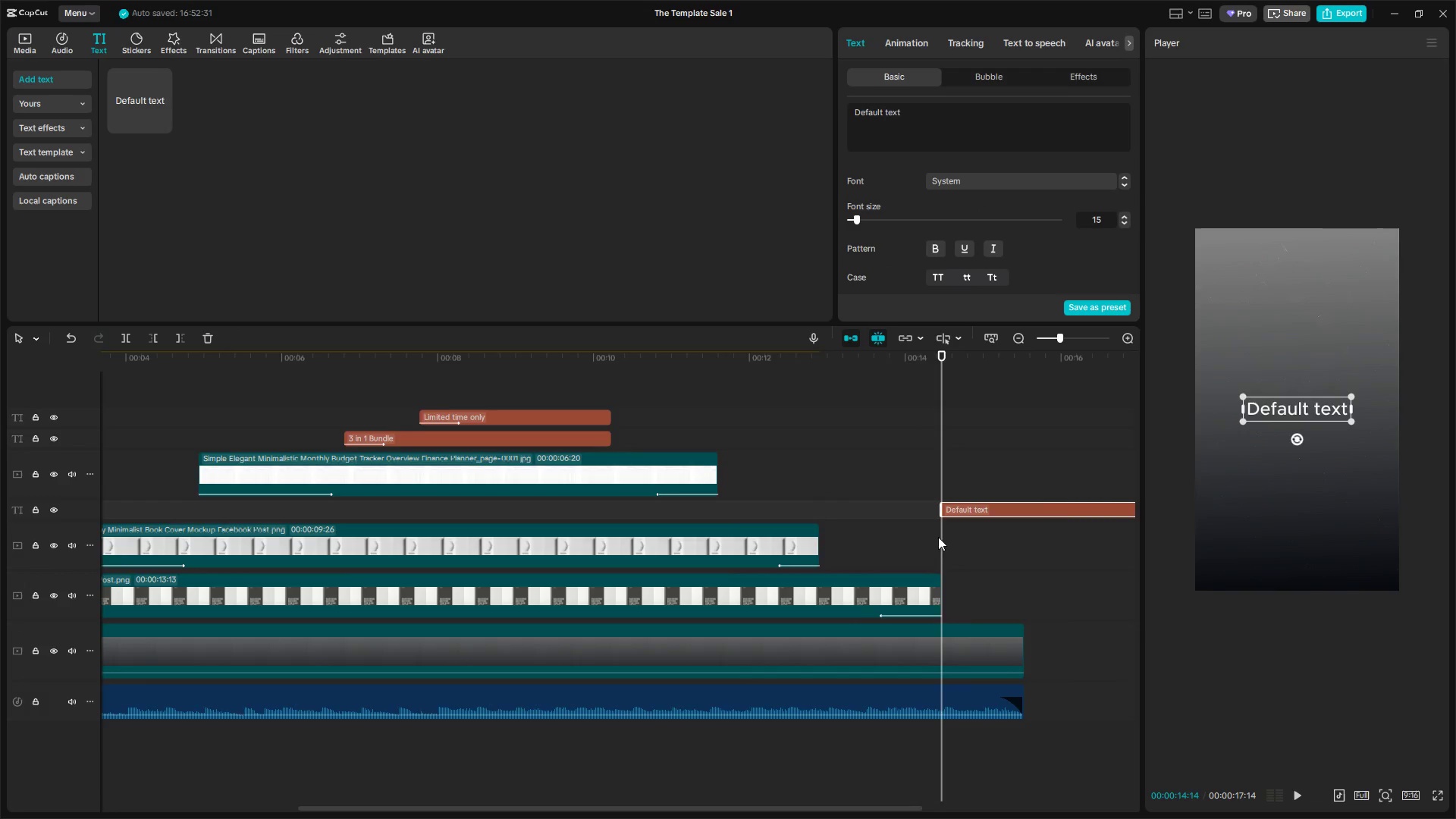 
hold_key(key=ControlLeft, duration=0.92)
 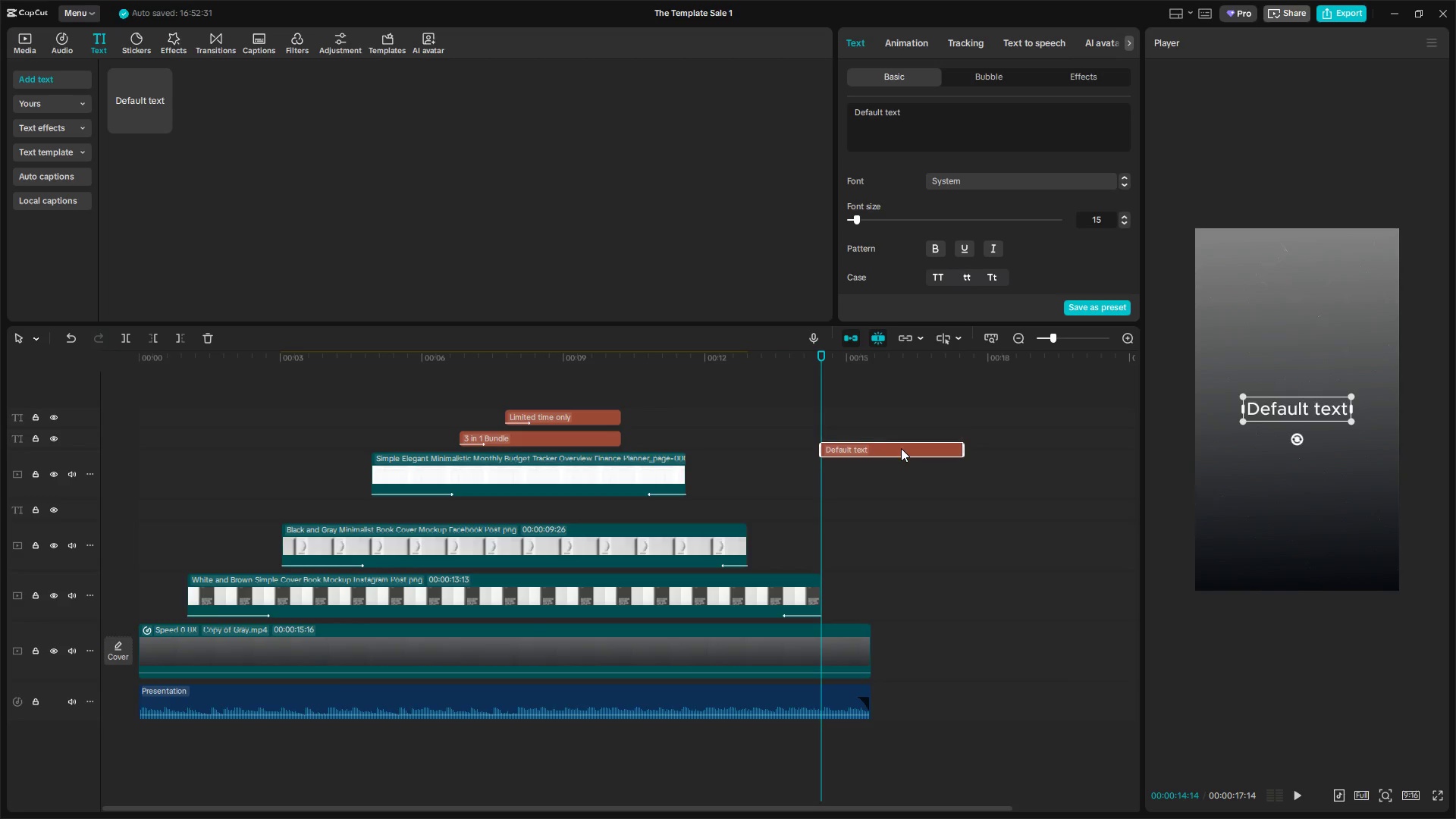 
left_click_drag(start_coordinate=[905, 507], to_coordinate=[902, 441])
 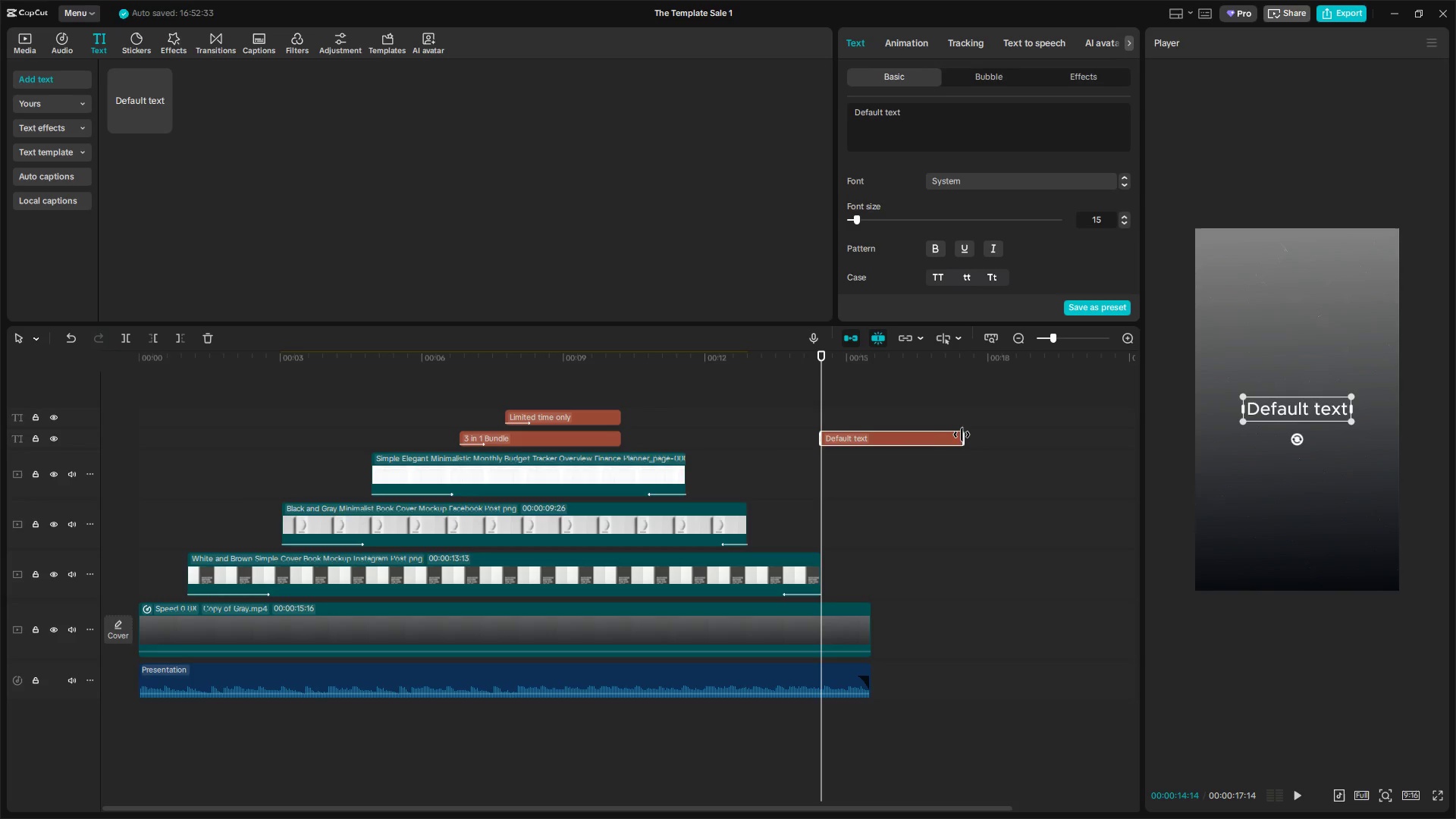 
scroll: coordinate [1027, 551], scroll_direction: down, amount: 10.0
 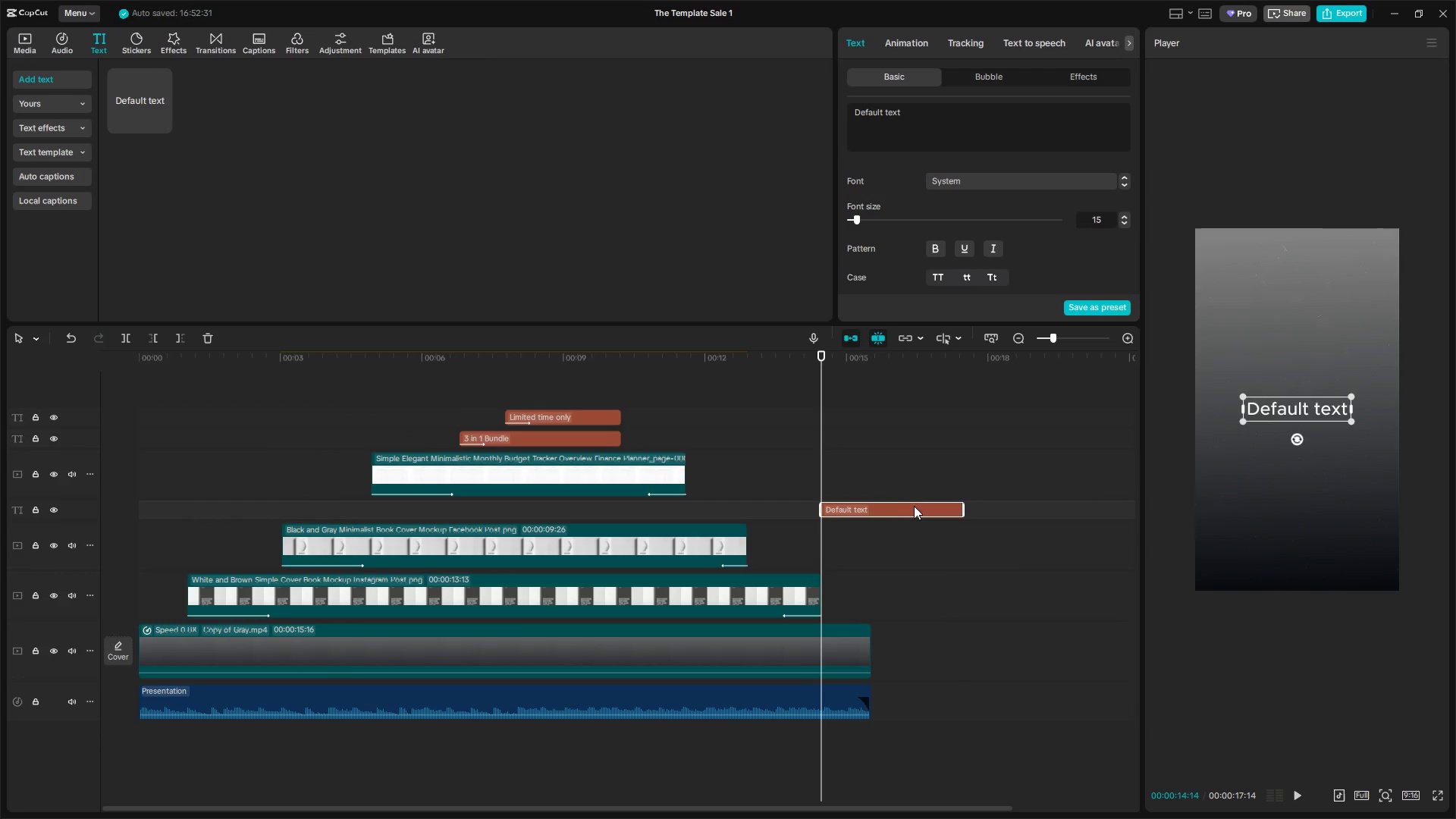 
left_click_drag(start_coordinate=[962, 435], to_coordinate=[868, 441])
 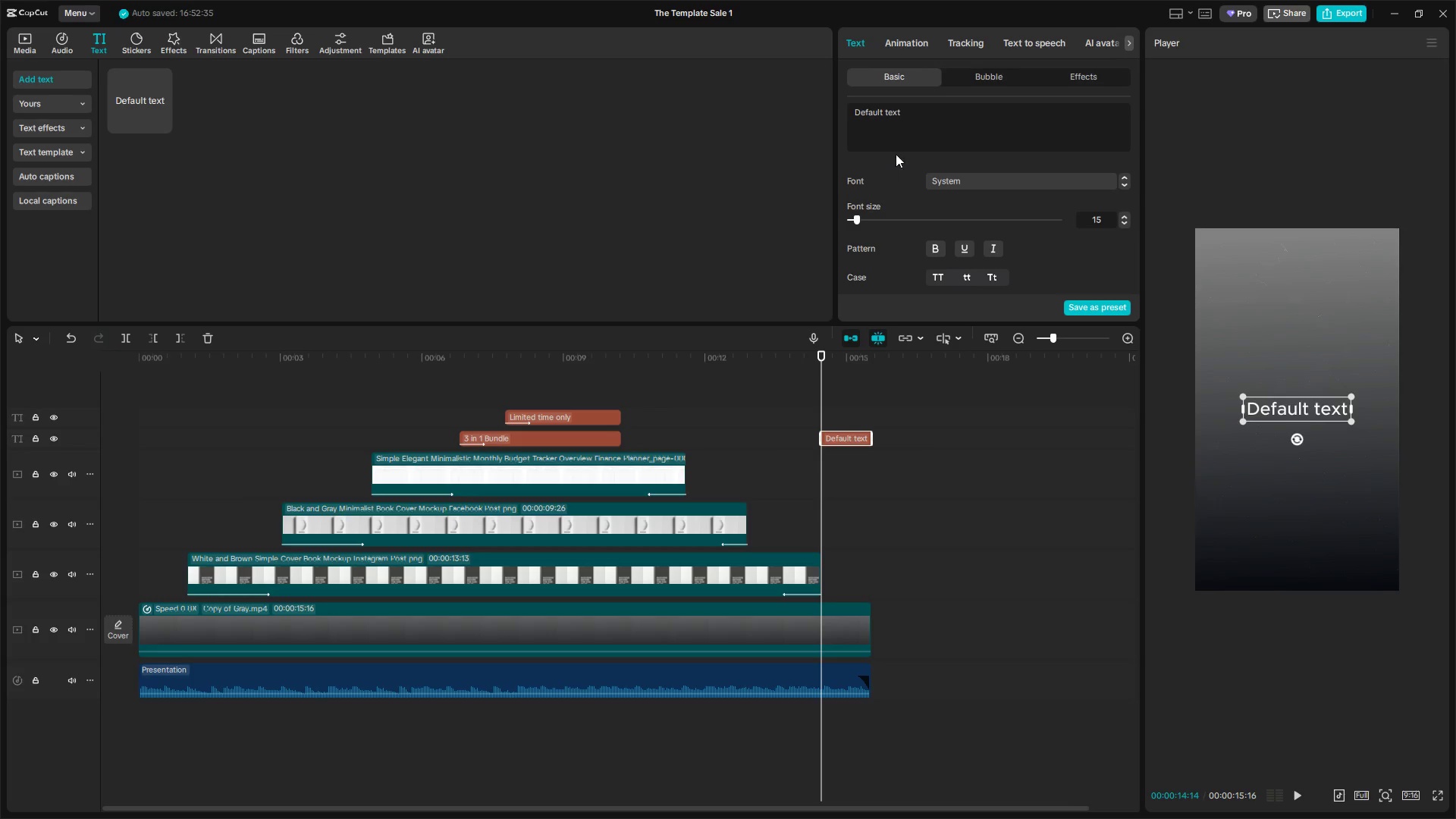 
left_click_drag(start_coordinate=[938, 110], to_coordinate=[748, 120])
 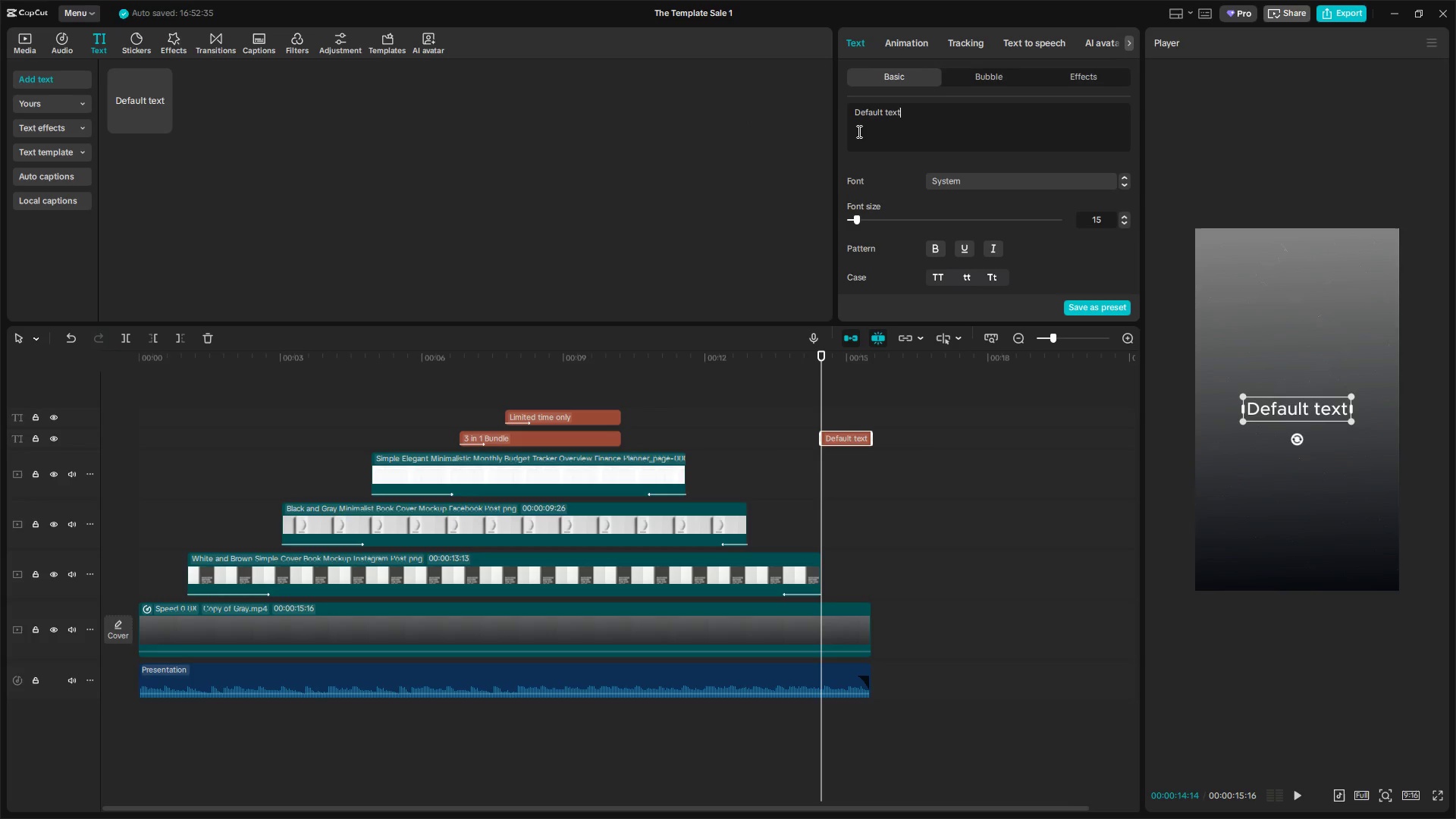 
left_click_drag(start_coordinate=[922, 108], to_coordinate=[824, 108])
 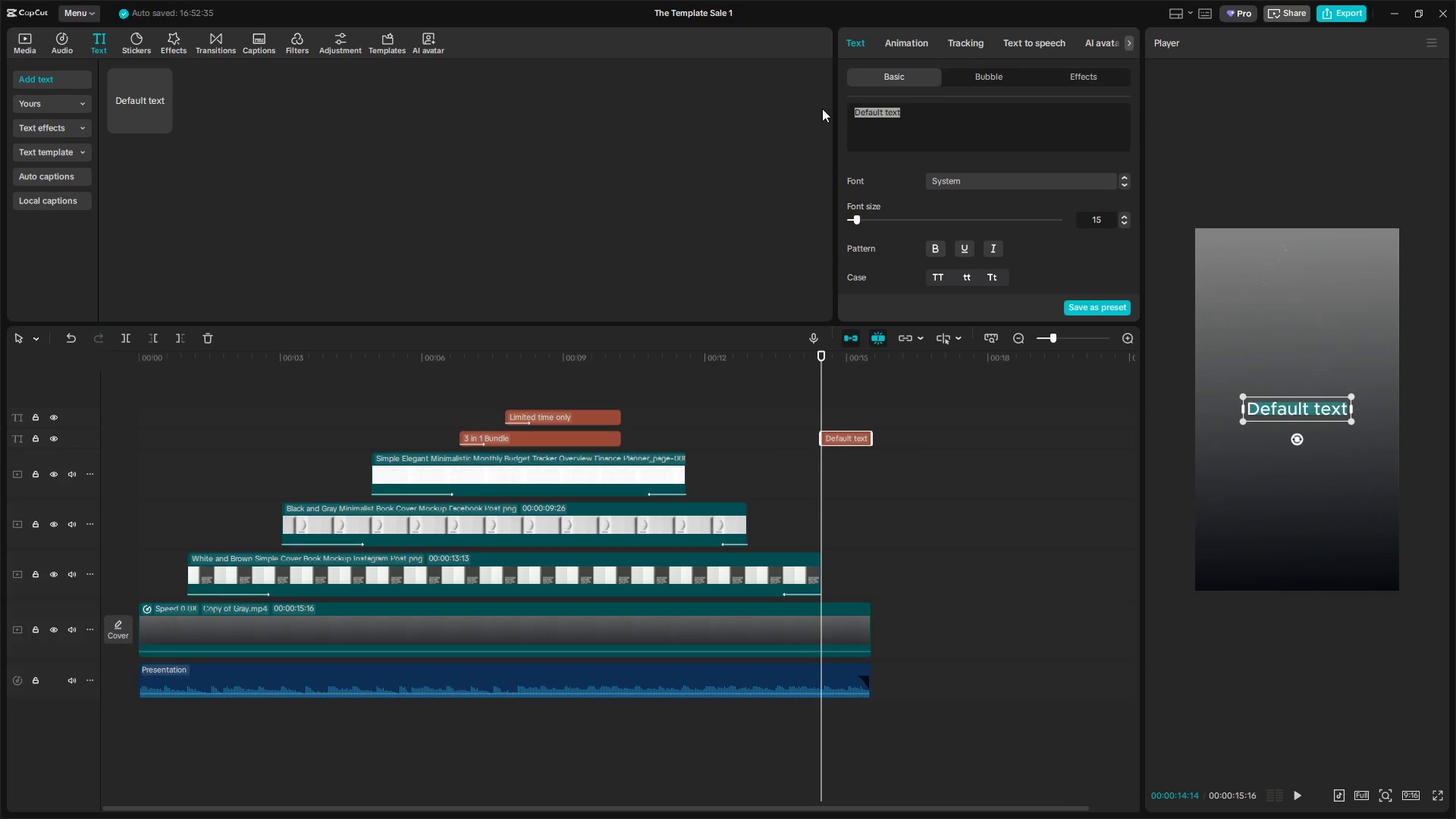 
type(Limited Time Only)
 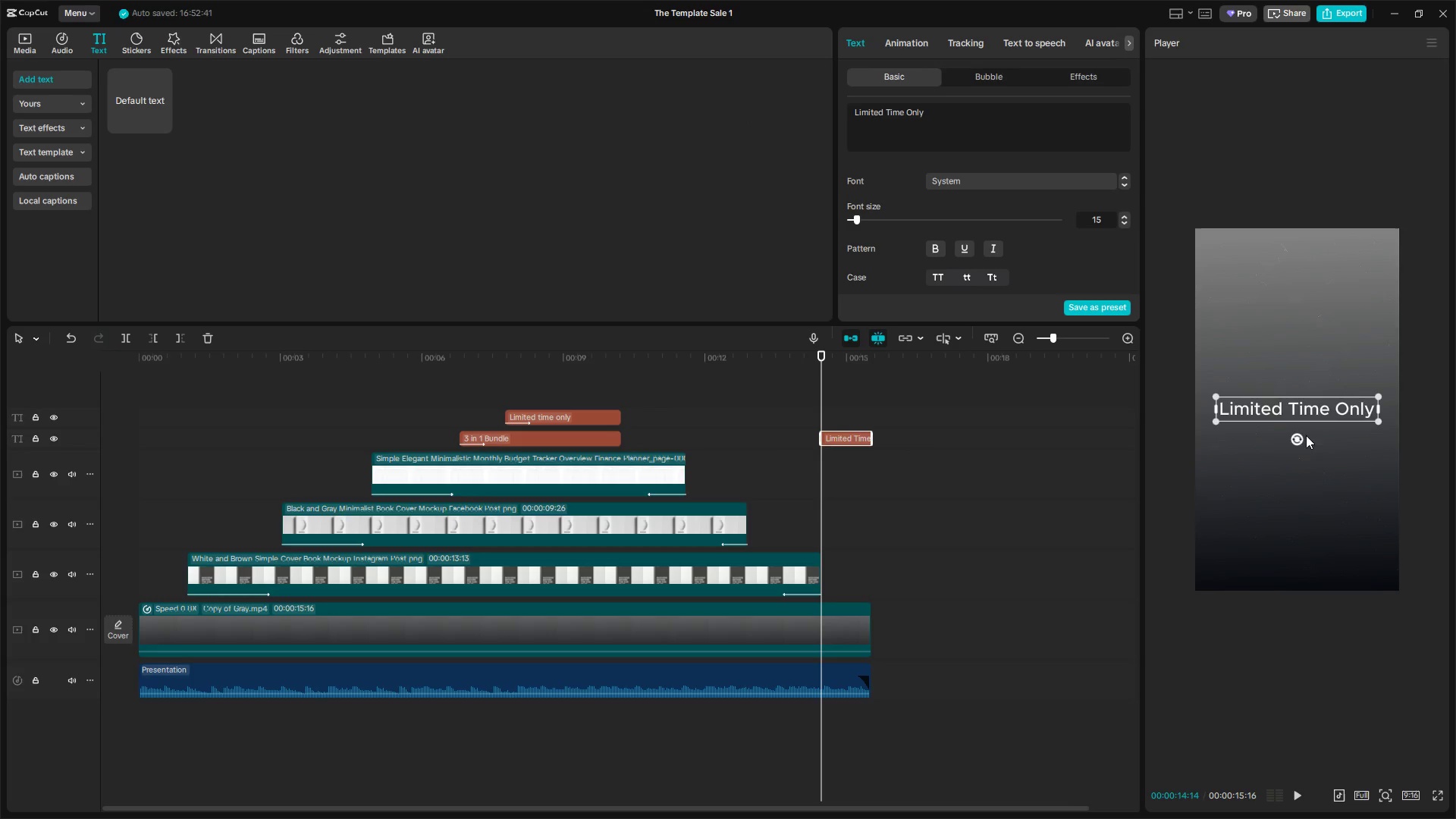 
left_click_drag(start_coordinate=[1300, 414], to_coordinate=[1304, 356])
 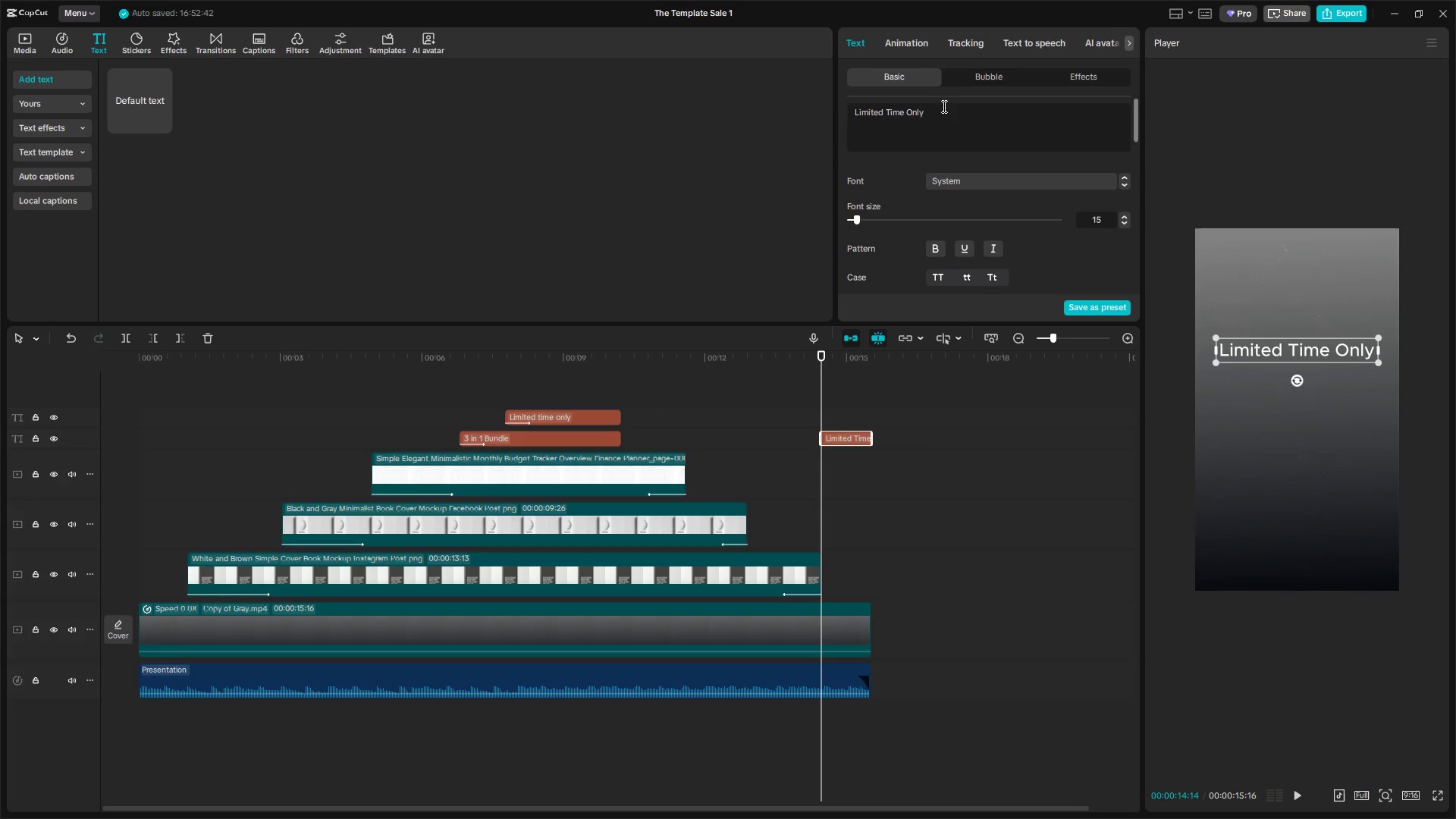 
left_click_drag(start_coordinate=[951, 115], to_coordinate=[788, 115])
 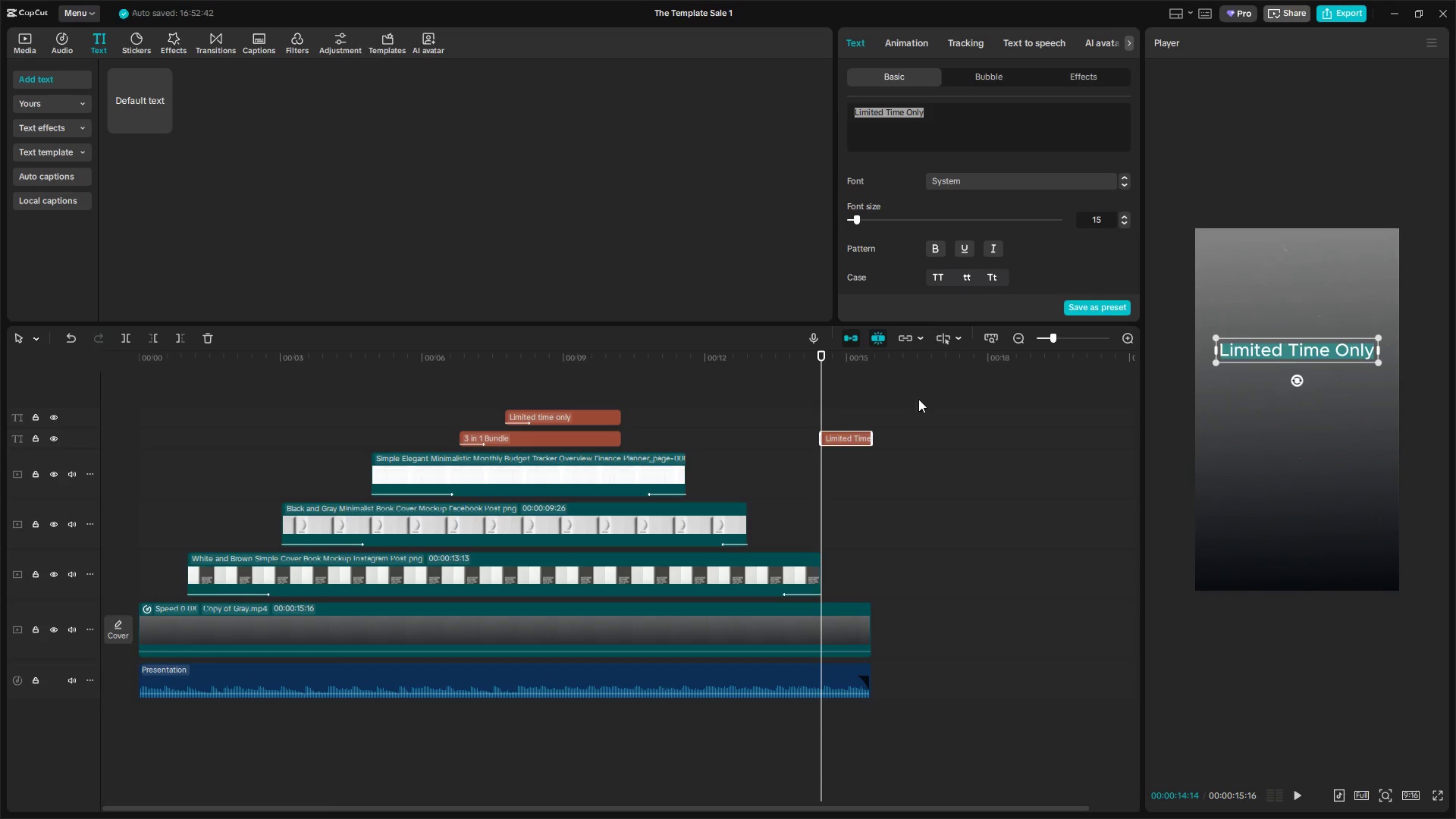 
left_click([853, 434])
 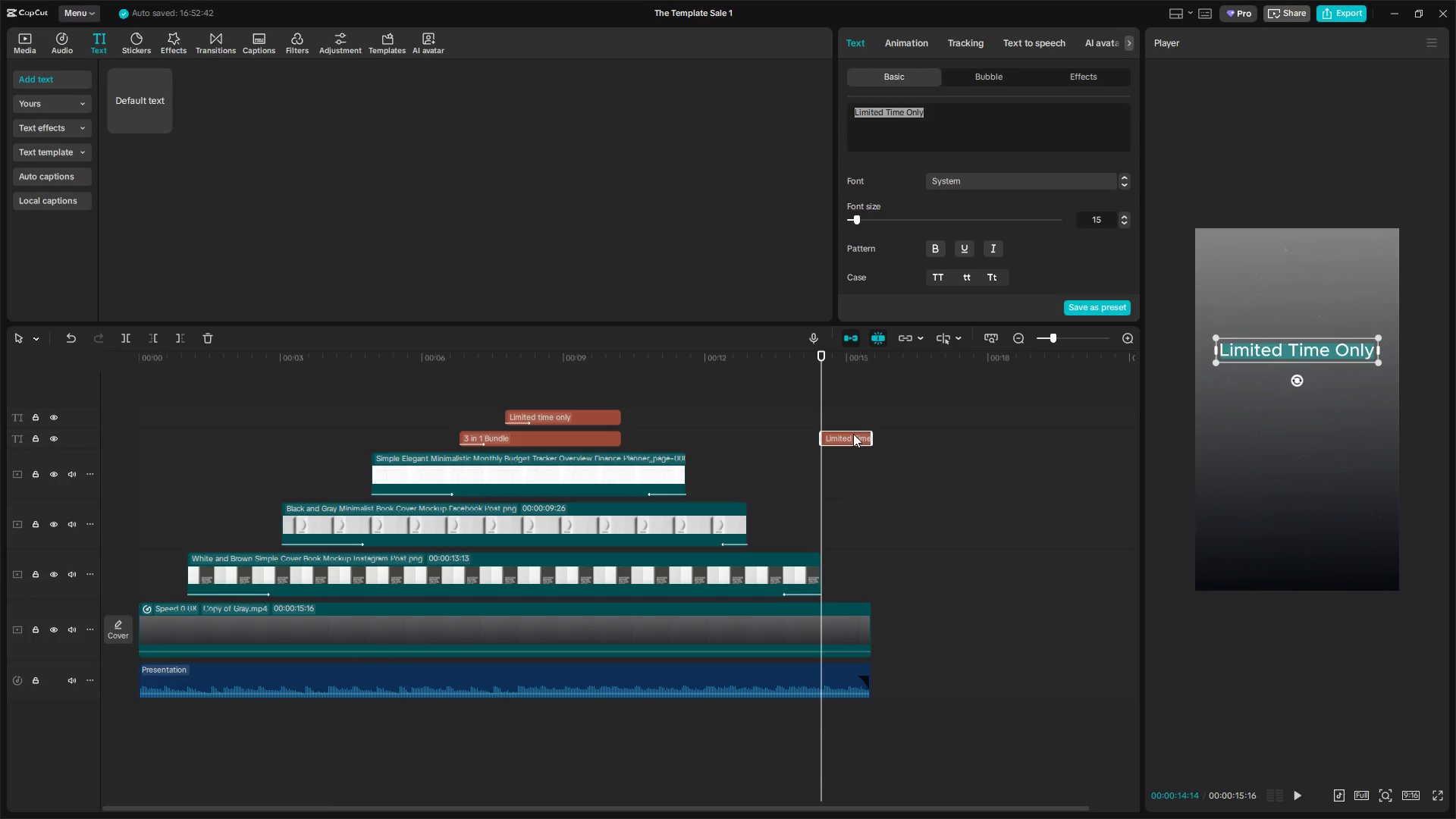 
key(Control+C)
 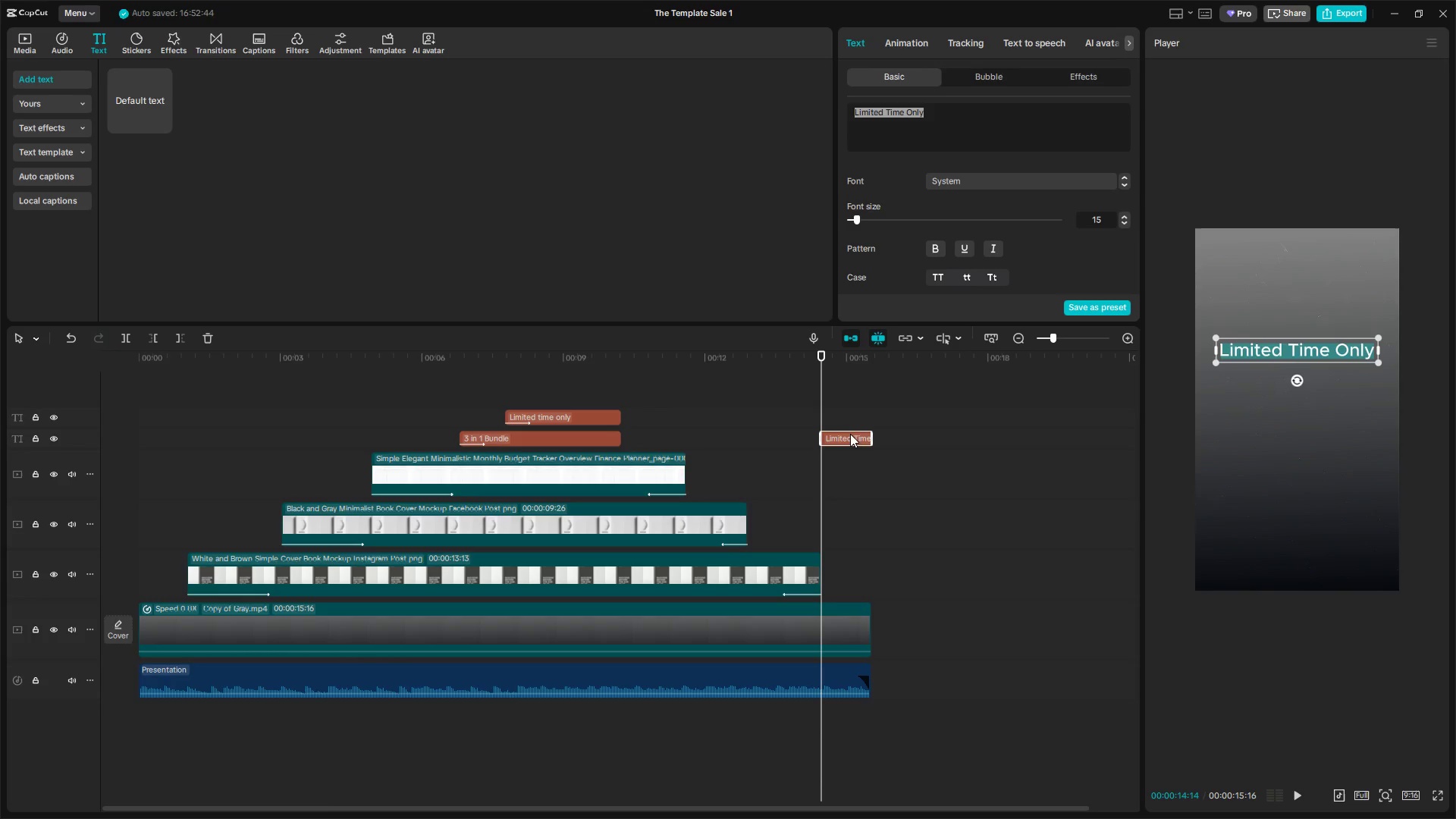 
key(Control+C)
 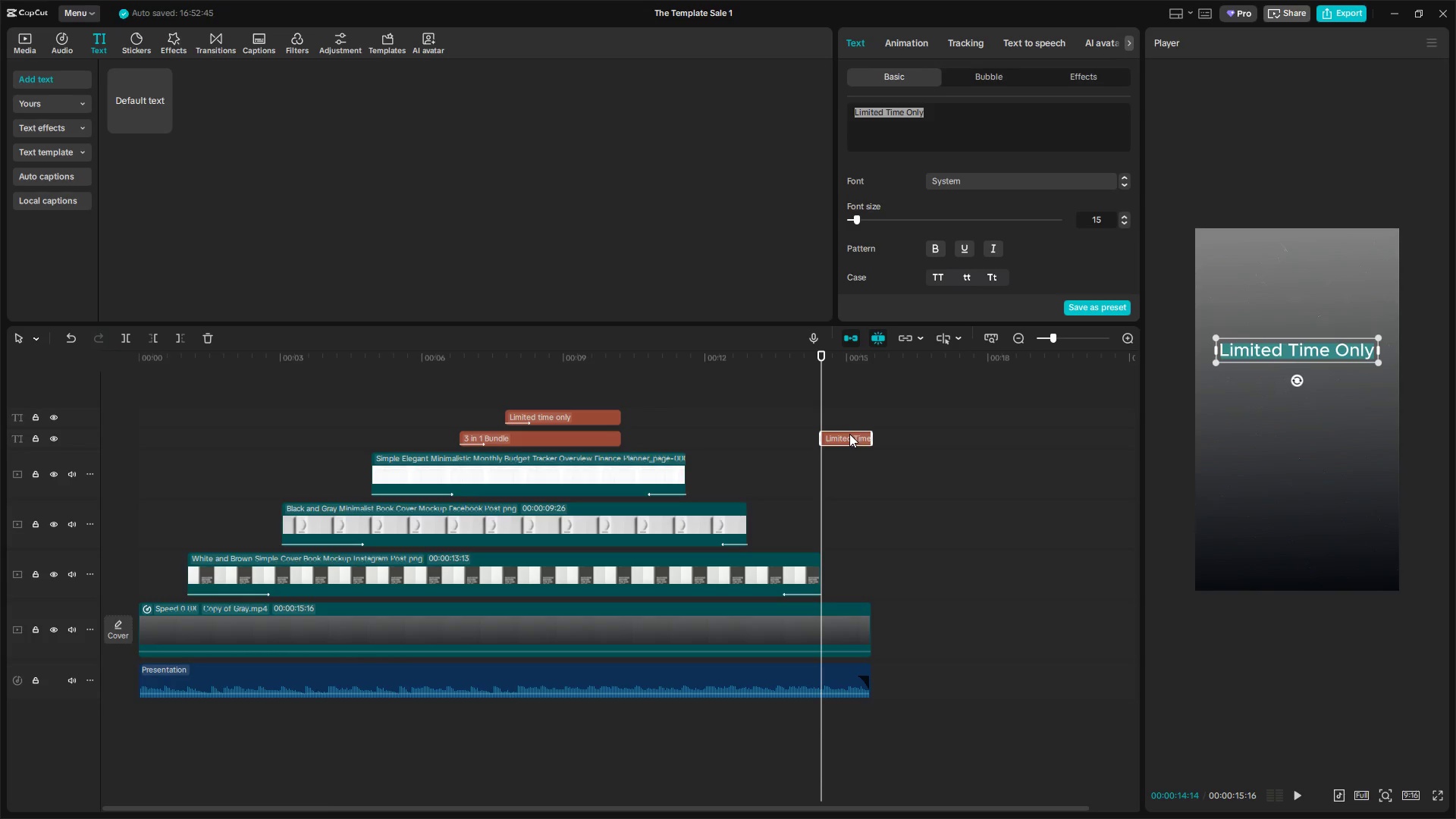 
key(Control+V)
 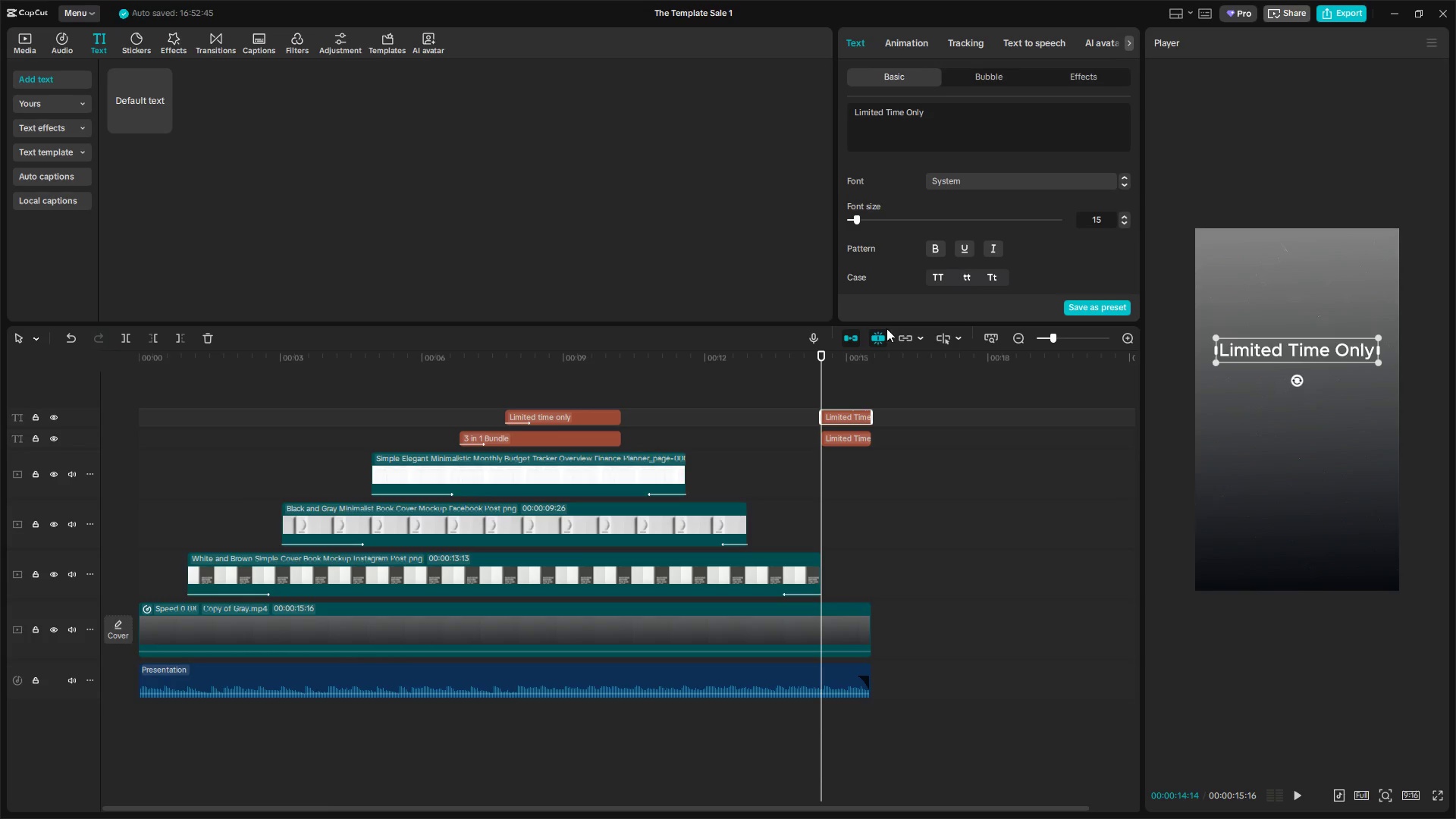 
left_click_drag(start_coordinate=[953, 118], to_coordinate=[785, 102])
 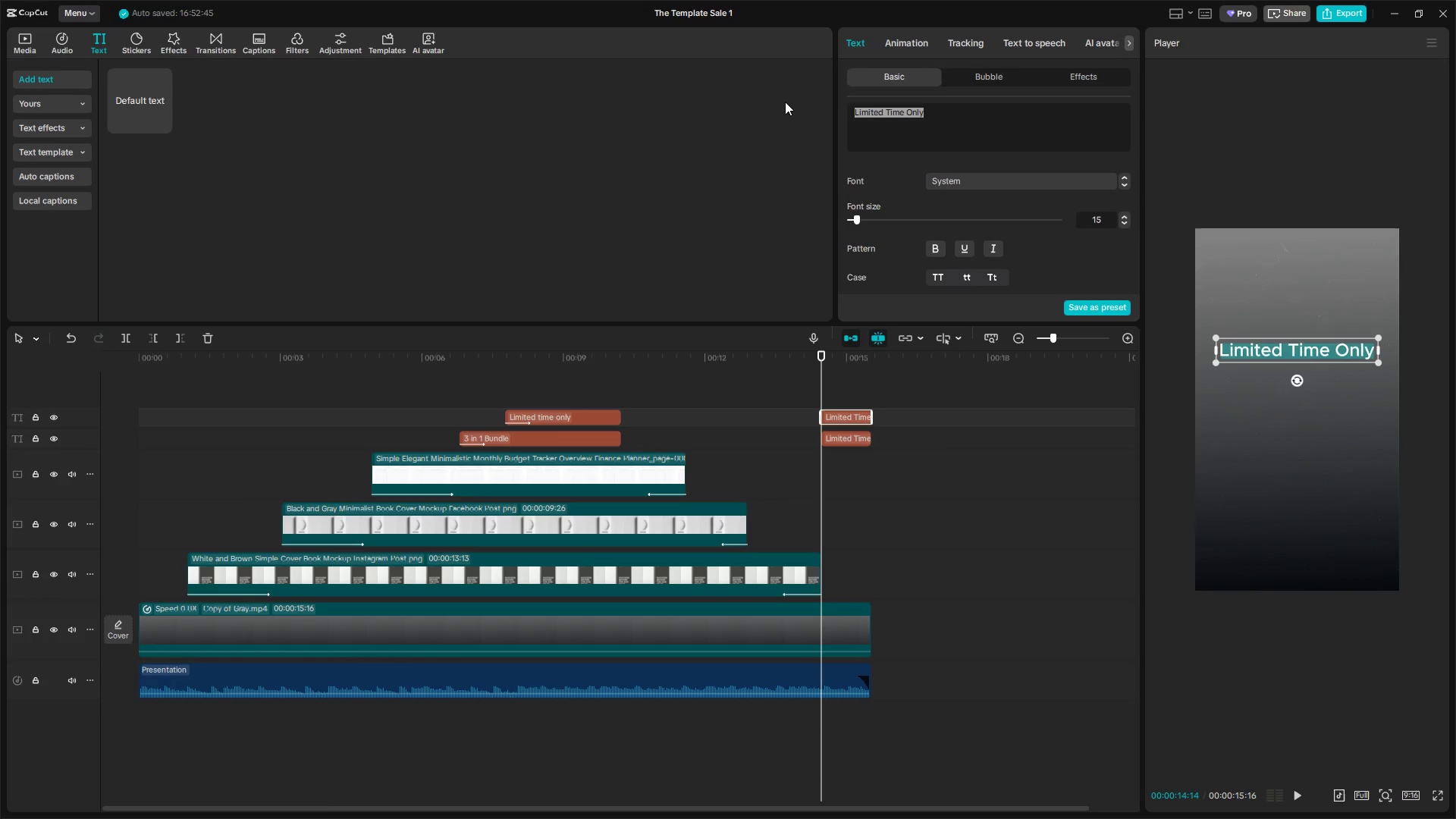 
type(Grab Yours Now)
 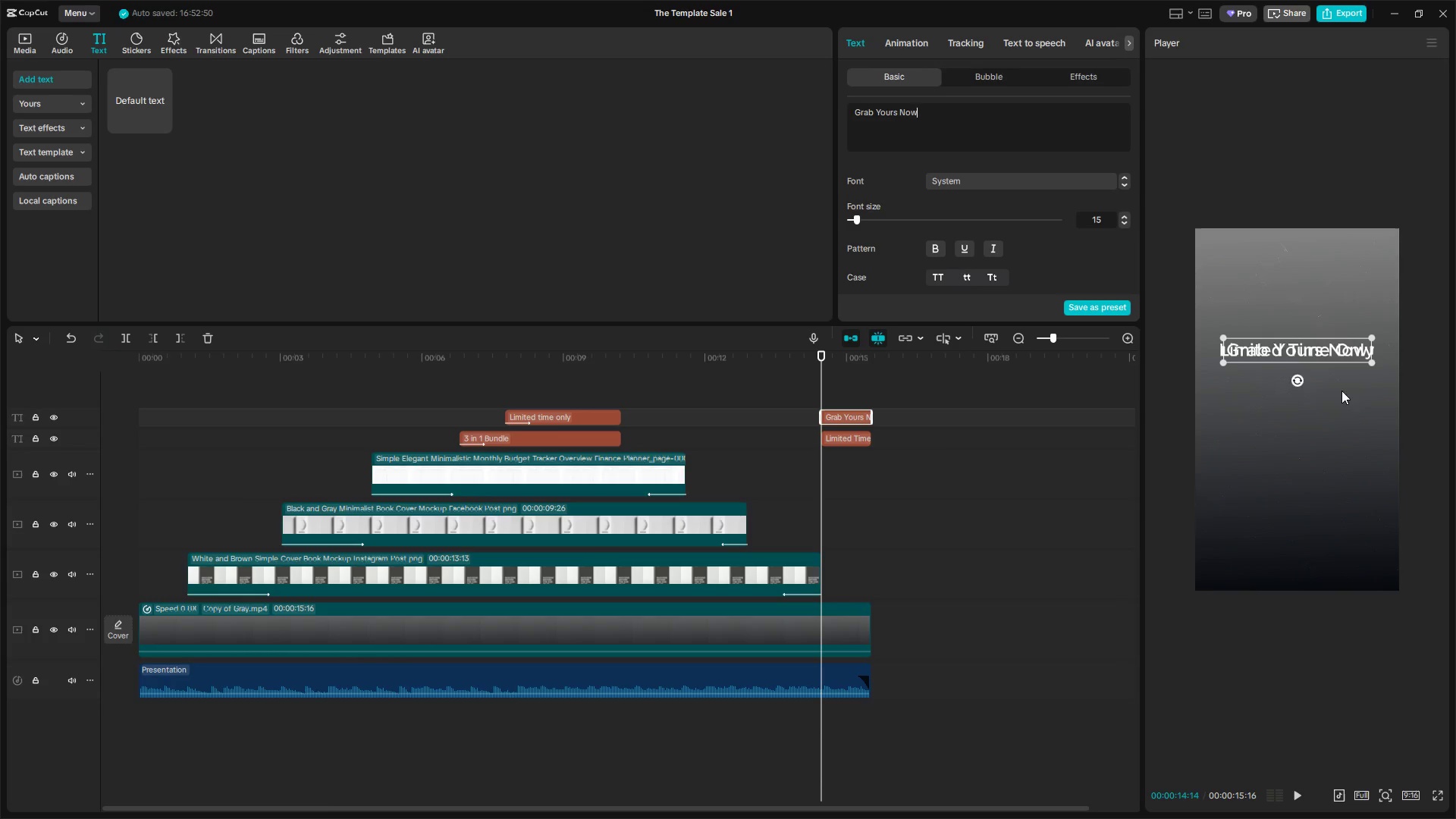 
left_click_drag(start_coordinate=[1305, 350], to_coordinate=[1306, 378])
 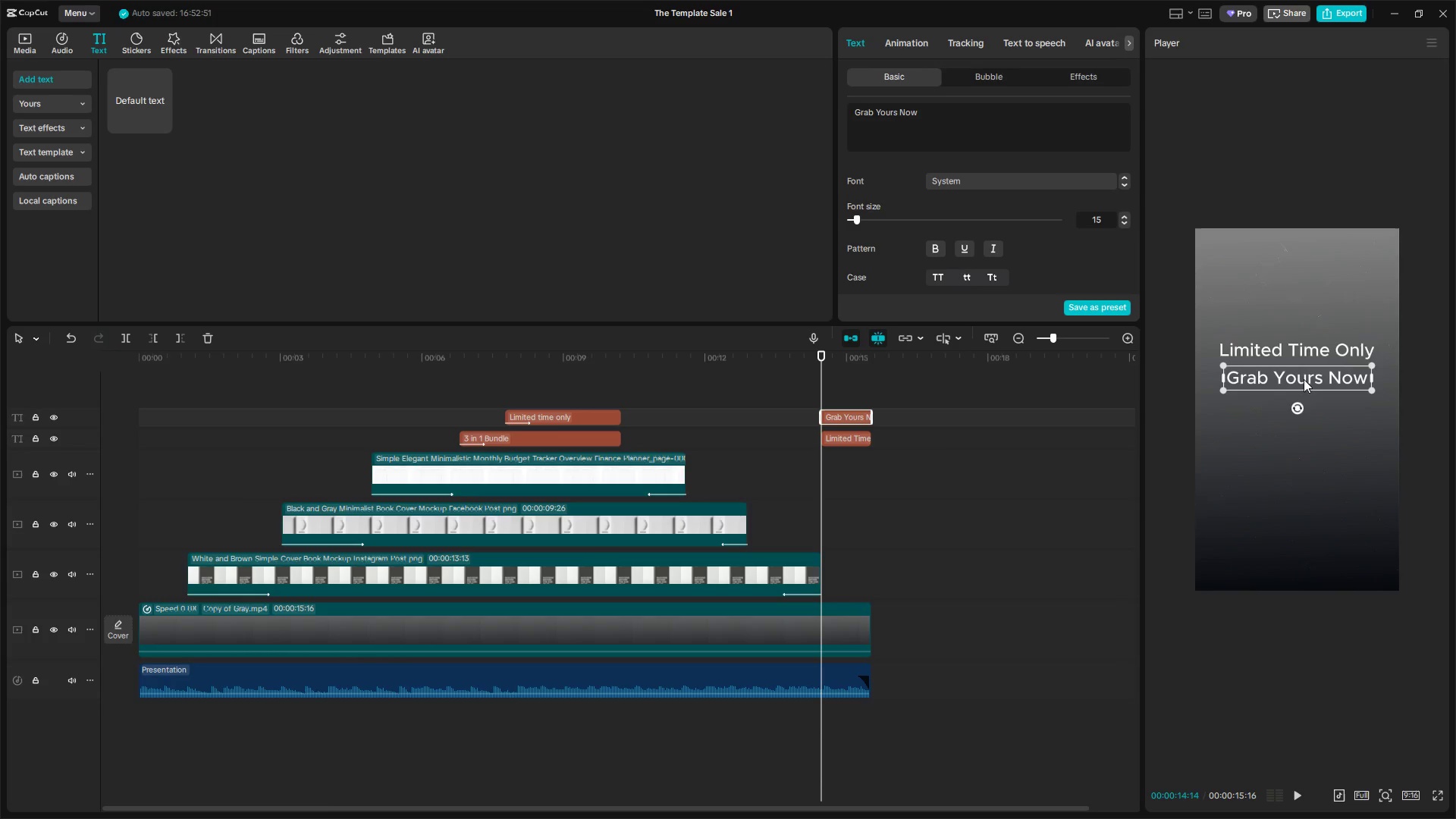 
left_click_drag(start_coordinate=[1303, 382], to_coordinate=[1303, 390])
 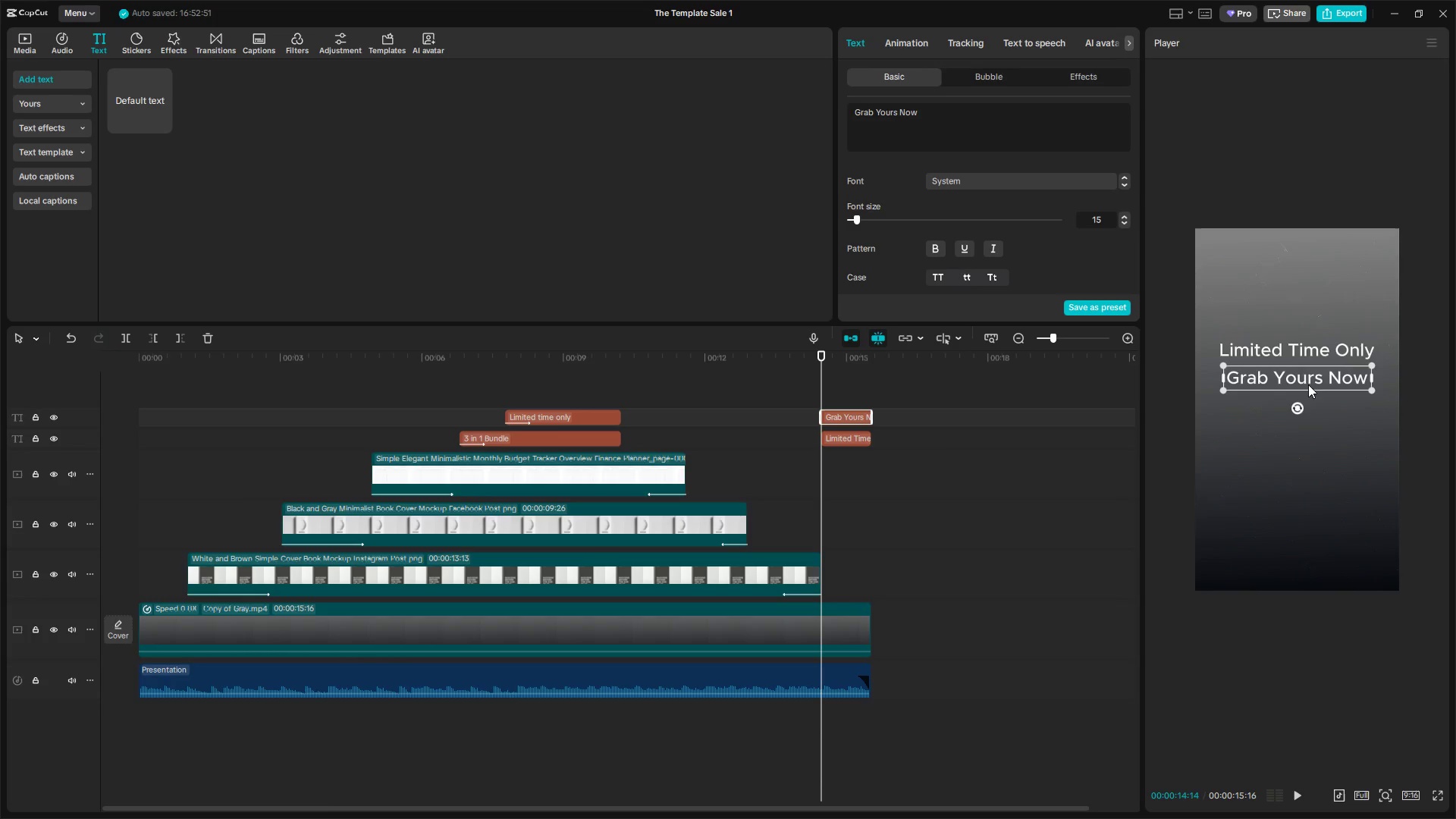 
left_click_drag(start_coordinate=[1308, 381], to_coordinate=[1308, 400])
 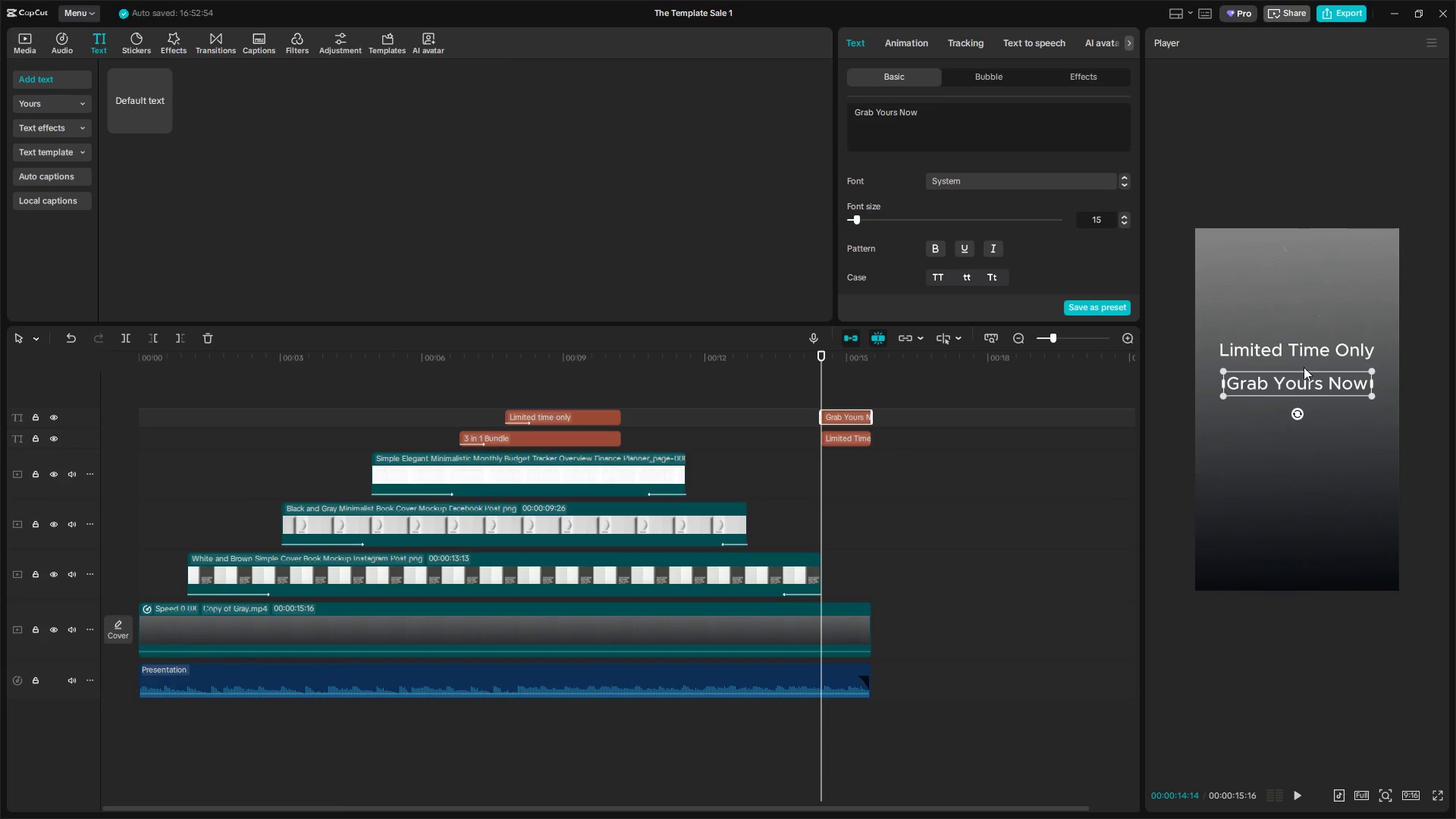 
left_click([1346, 353])
 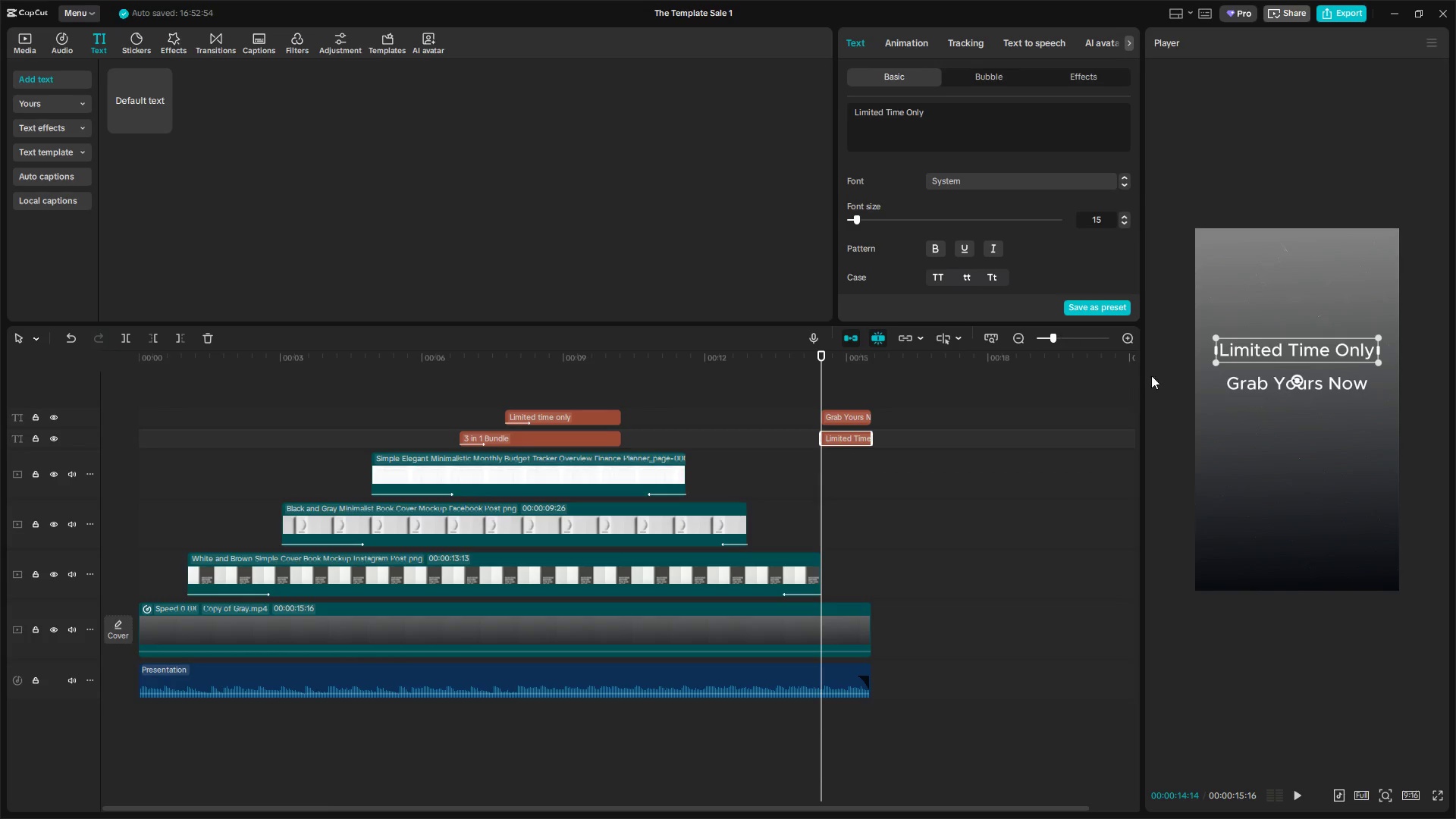 
left_click_drag(start_coordinate=[852, 392], to_coordinate=[858, 436])
 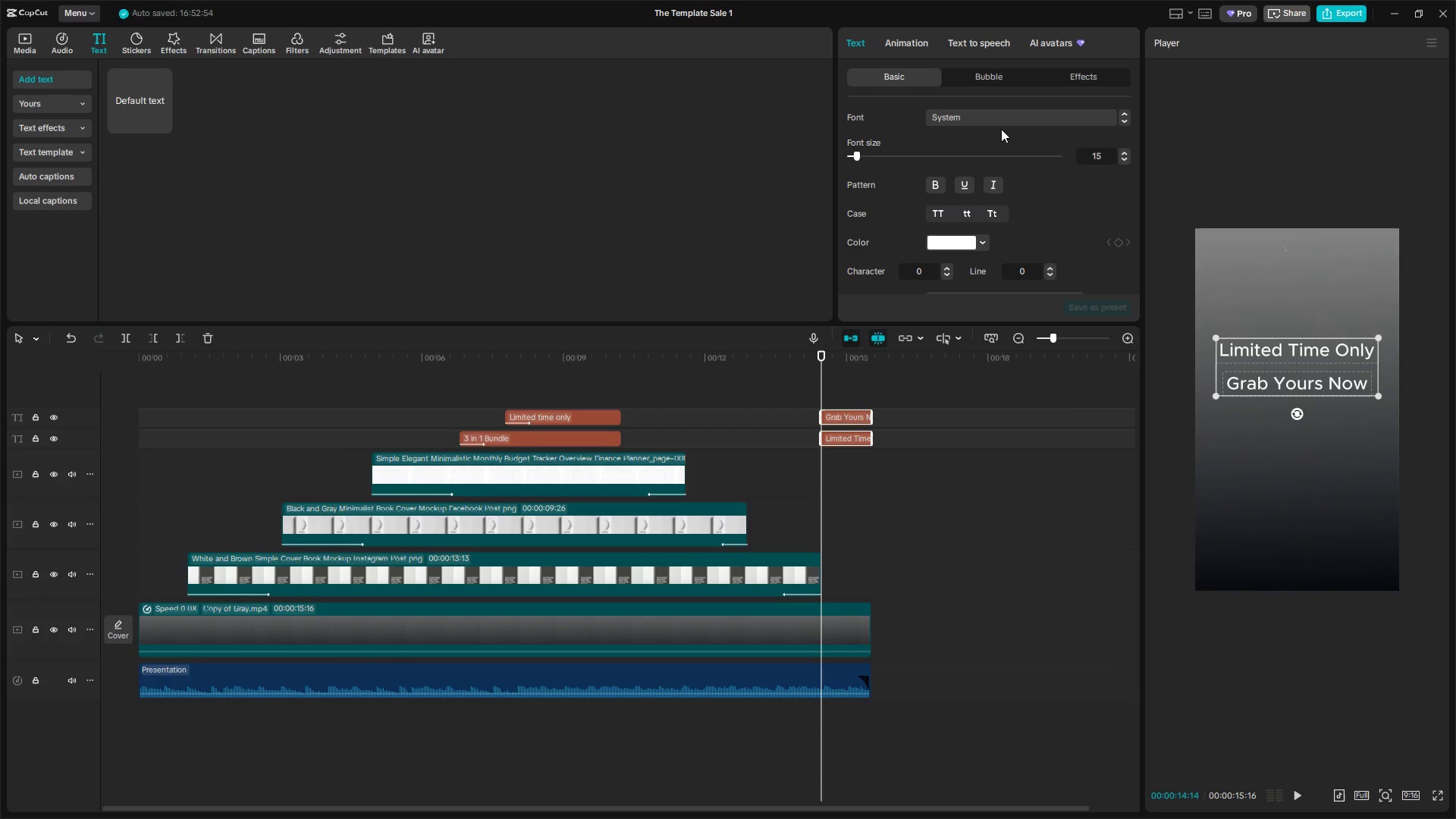 
left_click([994, 115])
 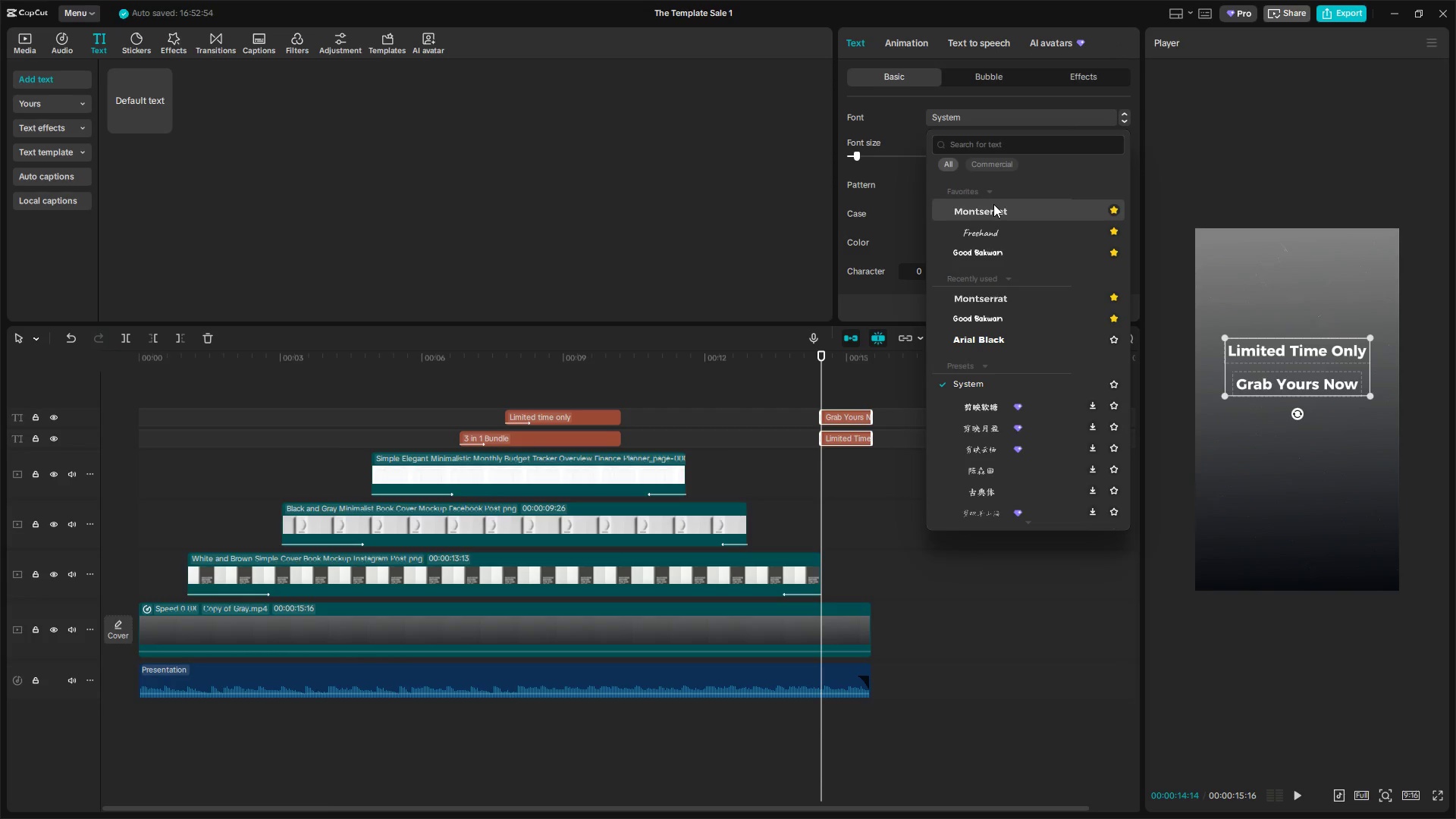 
left_click([993, 210])
 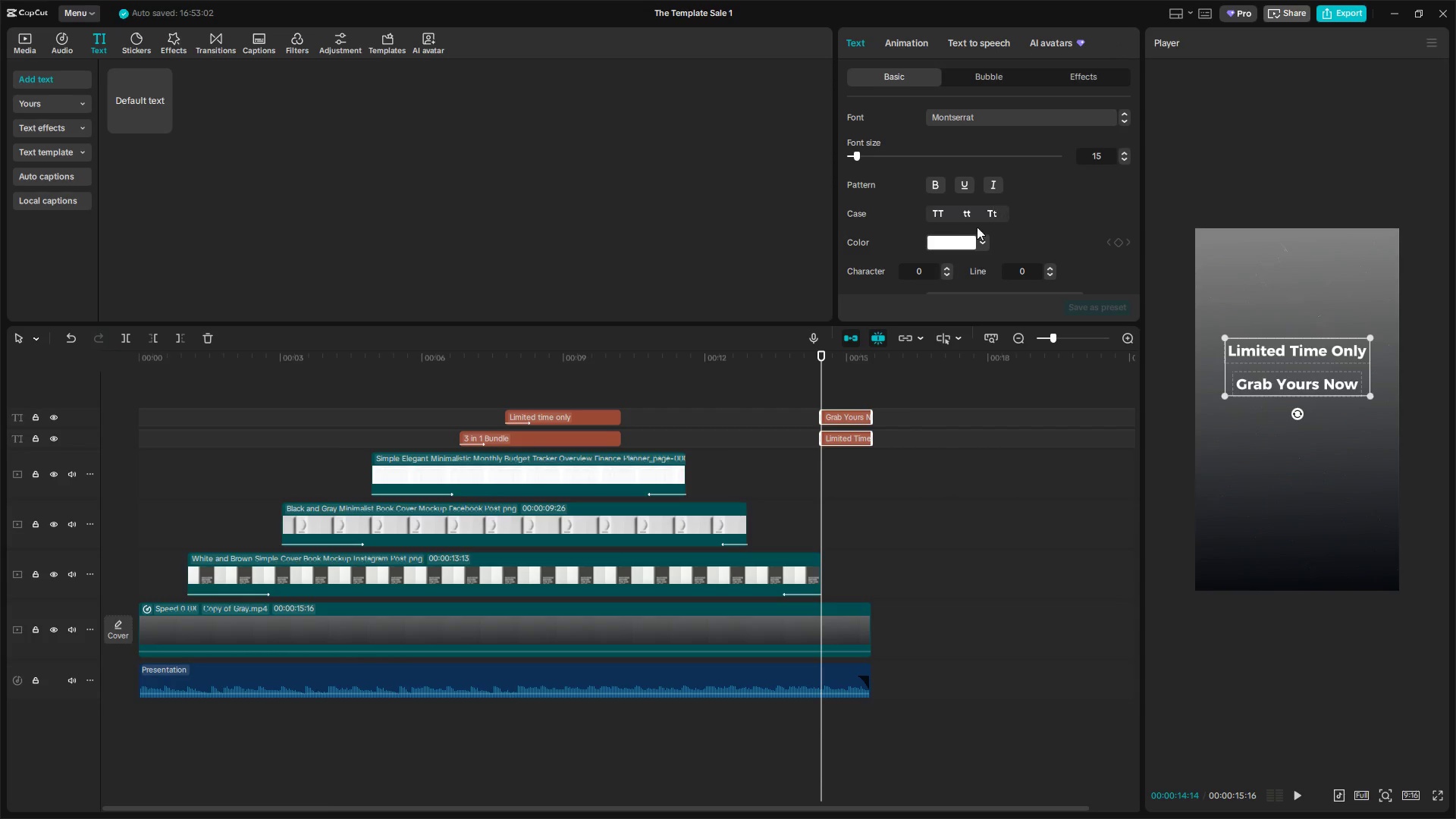 
left_click([917, 39])
 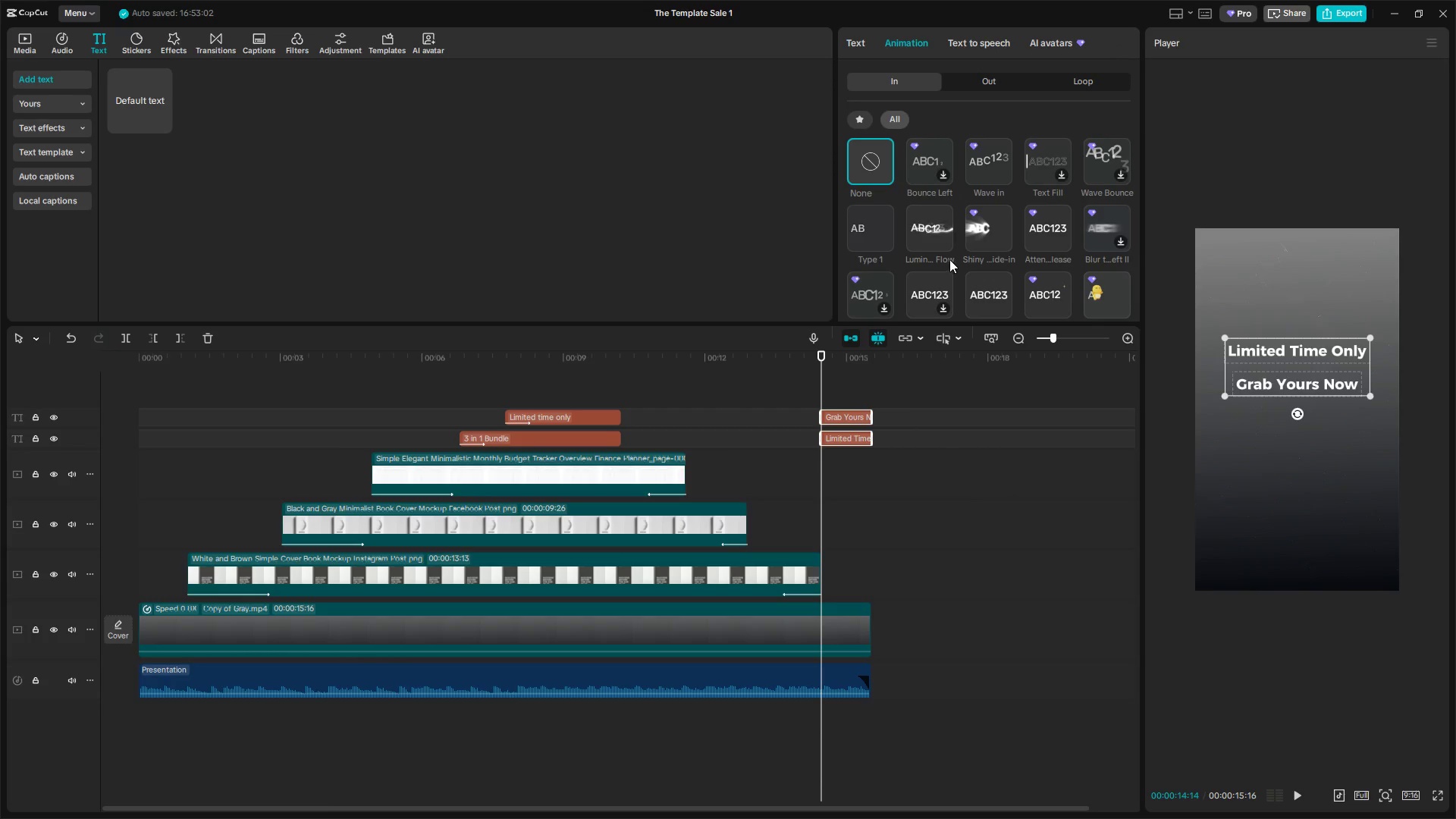 
scroll: coordinate [981, 234], scroll_direction: down, amount: 7.0
 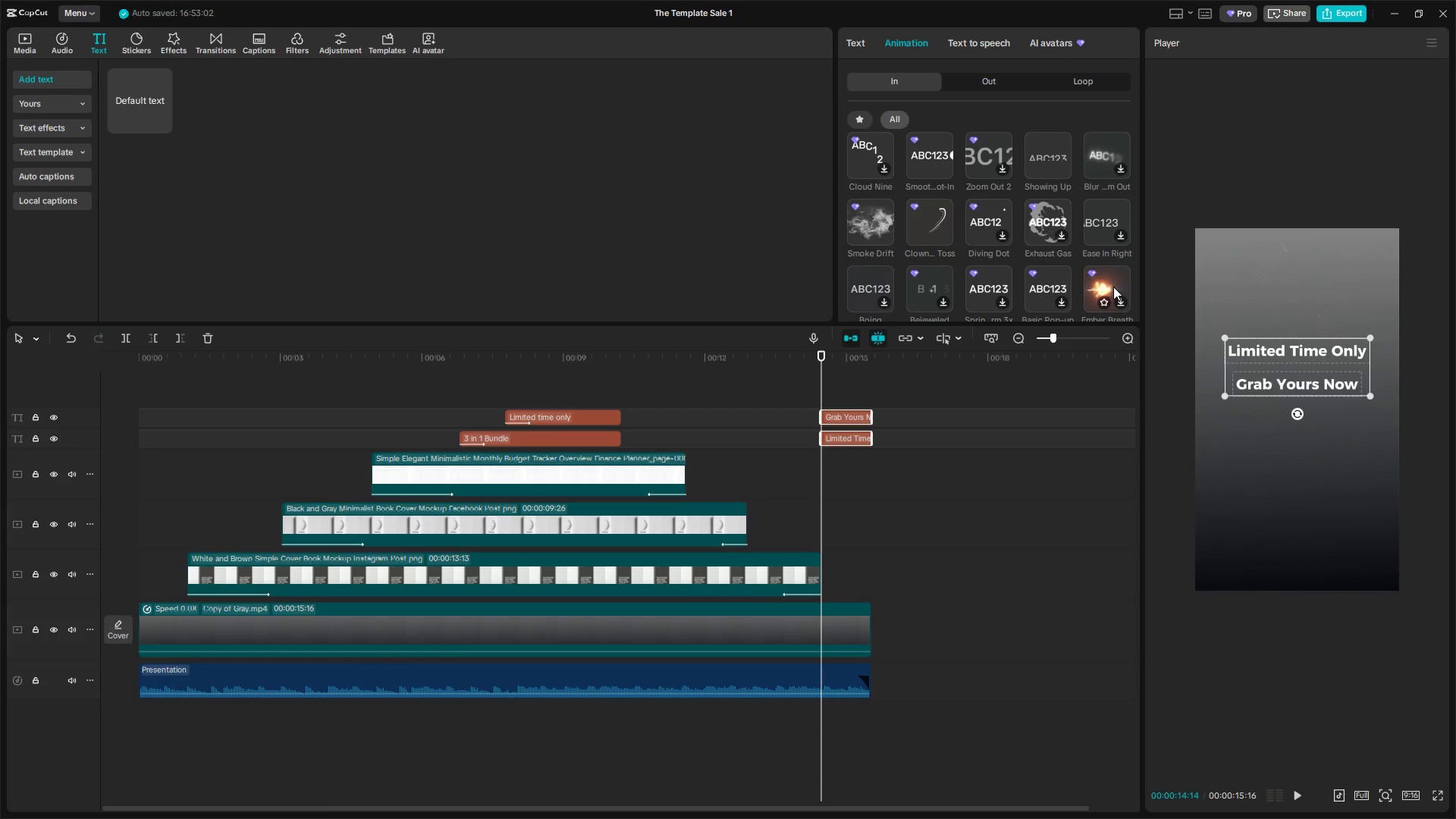 
left_click([1113, 287])
 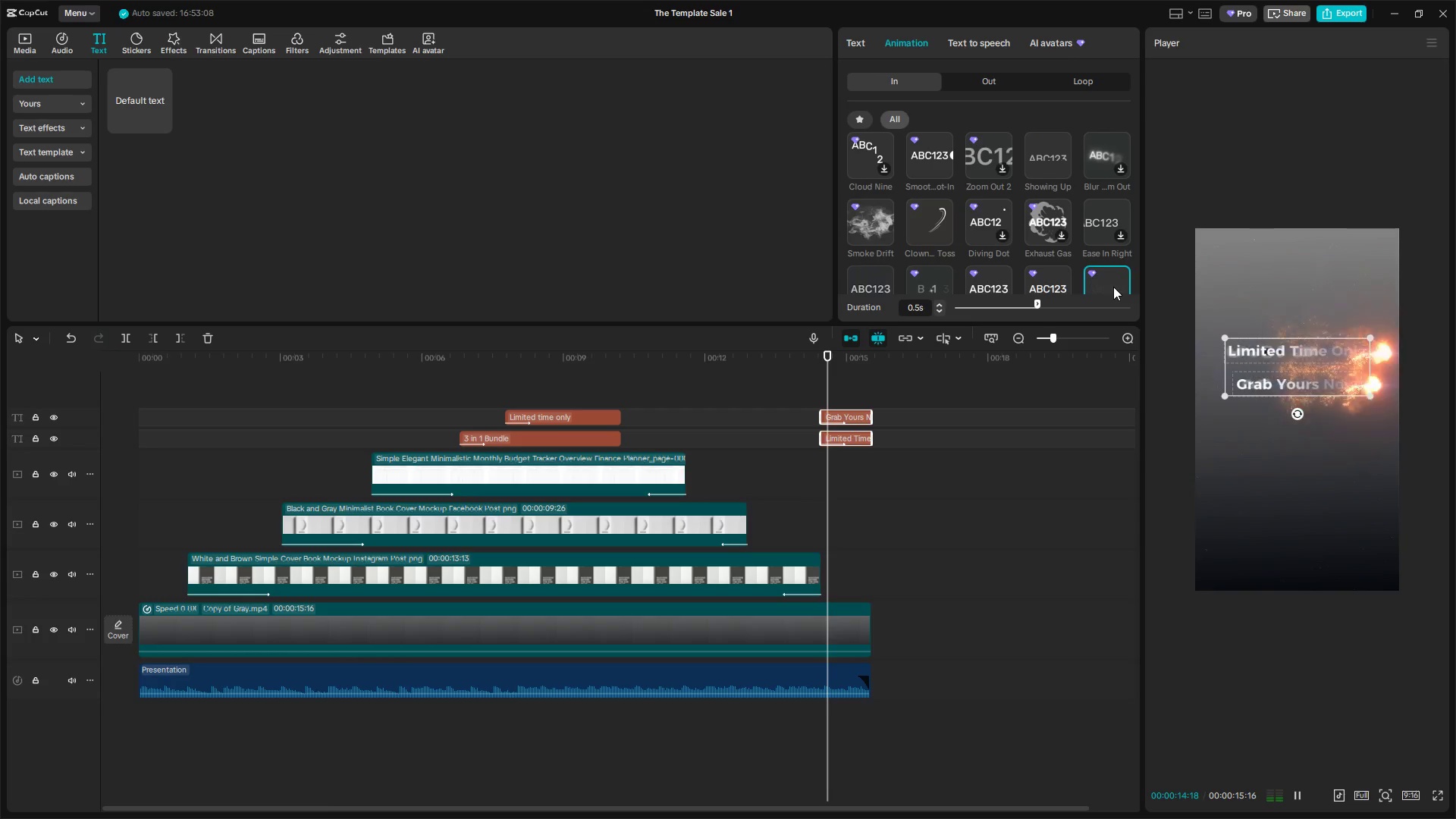 
scroll: coordinate [1113, 287], scroll_direction: down, amount: 1.0
 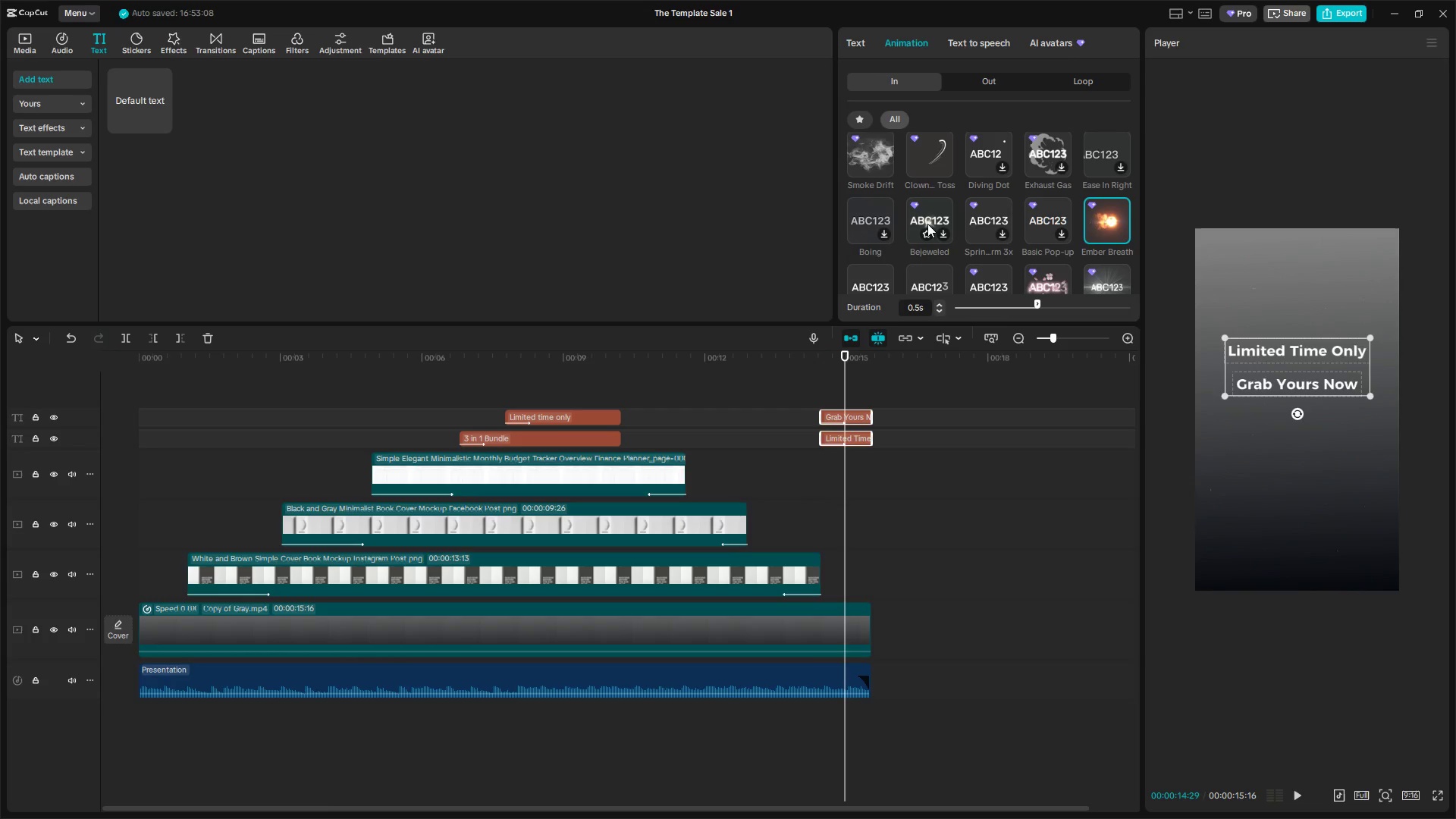 
left_click([927, 221])
 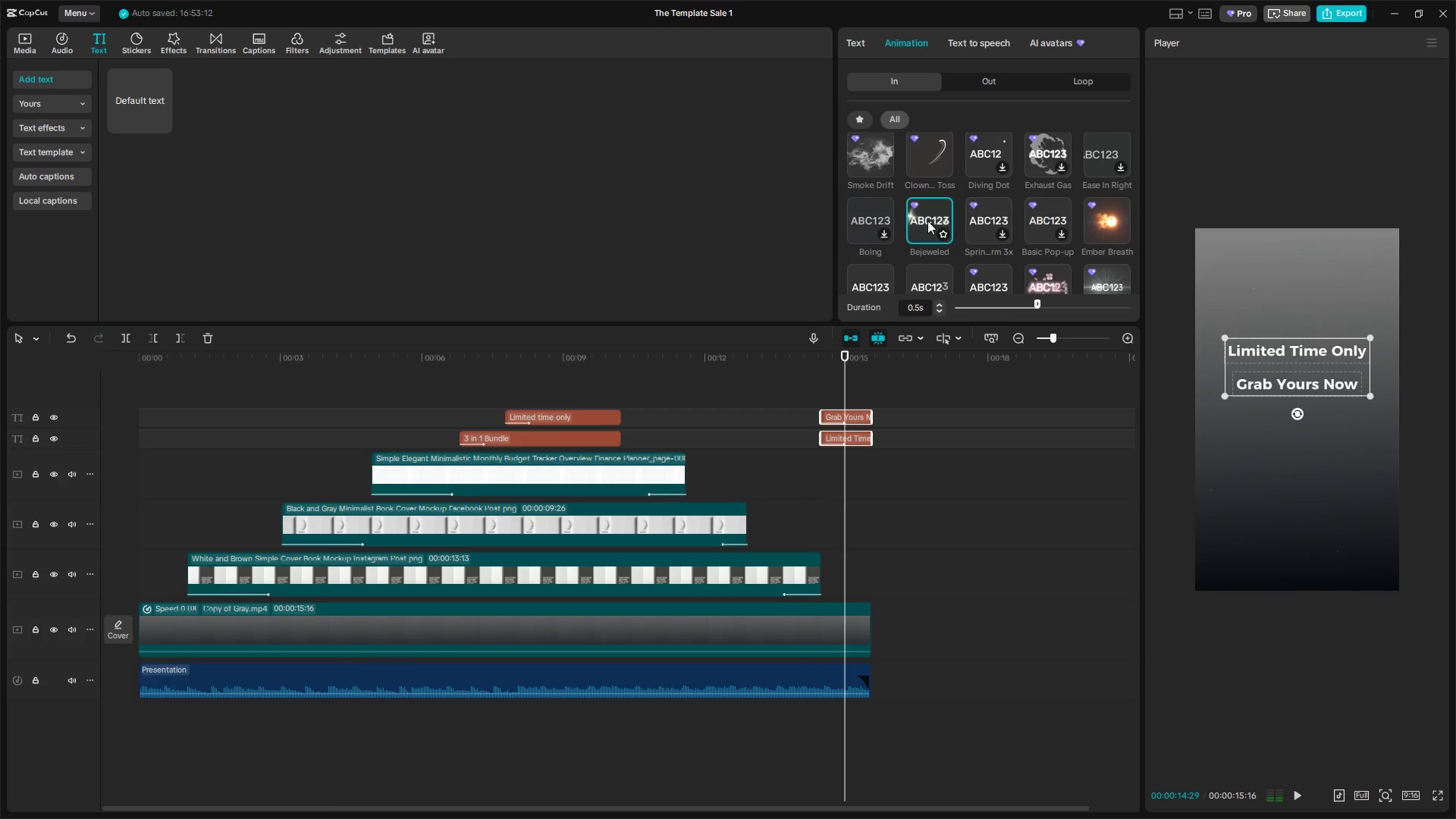 
left_click([871, 214])
 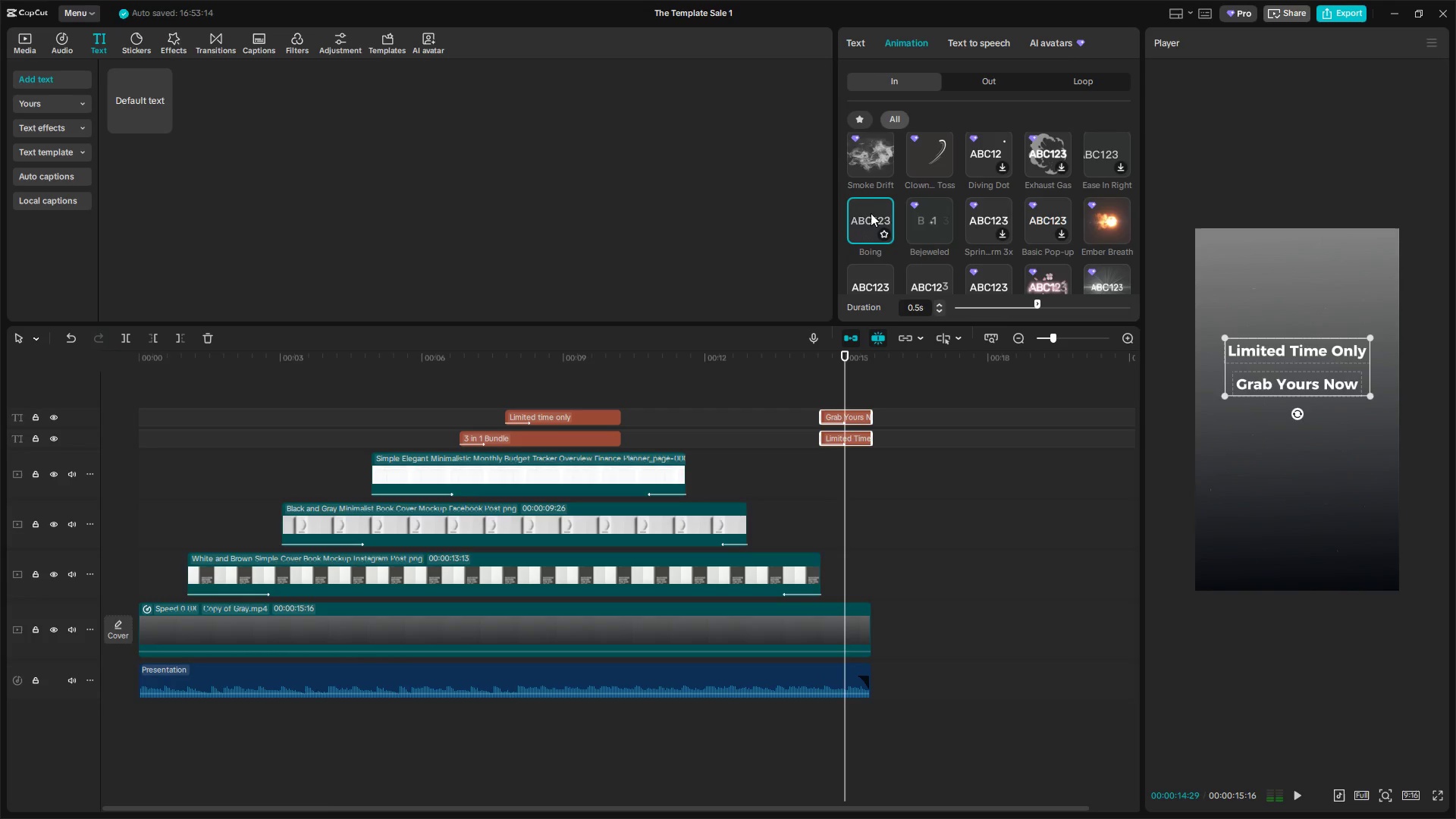 
scroll: coordinate [917, 258], scroll_direction: down, amount: 1.0
 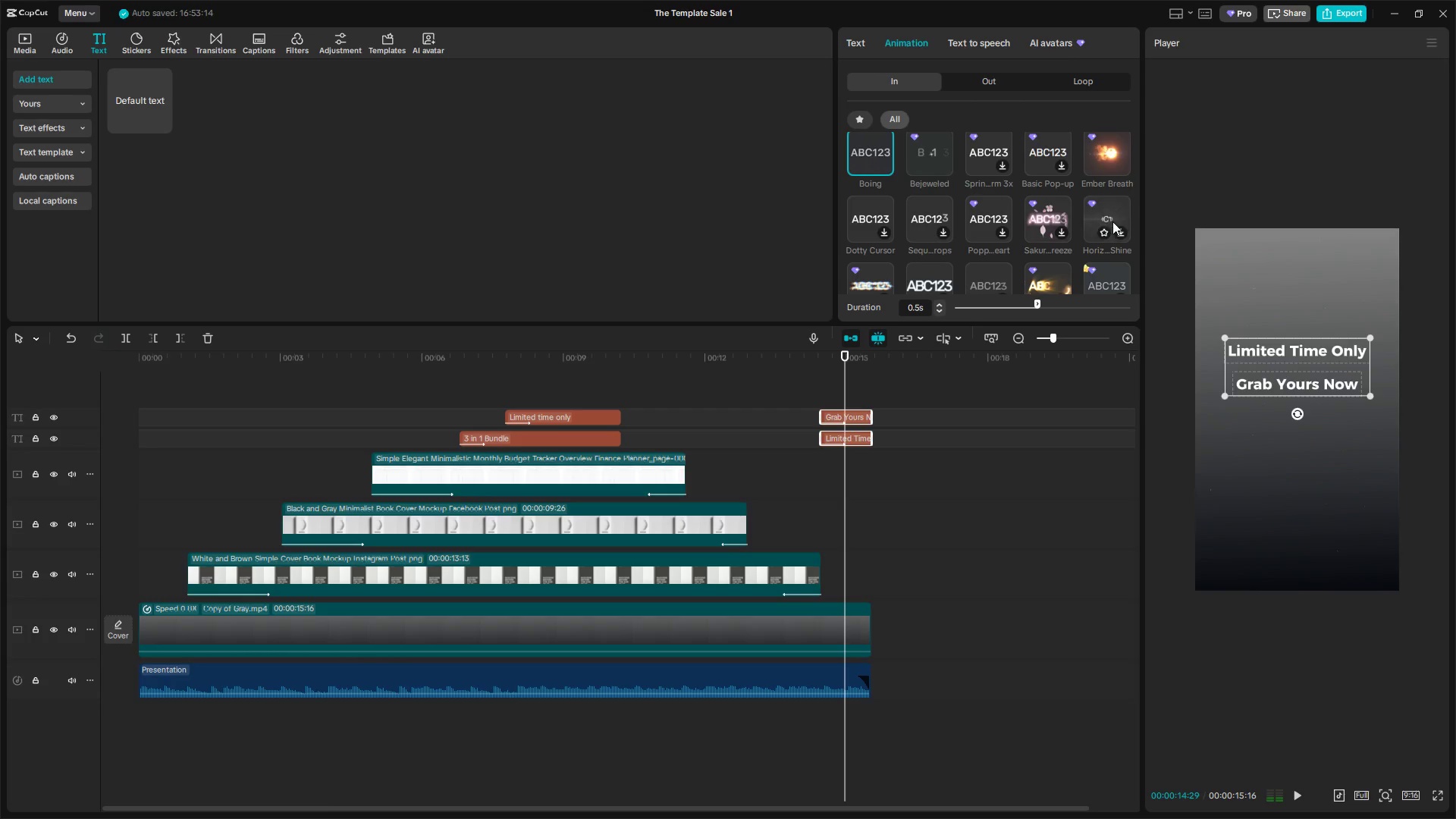 
left_click([1112, 221])
 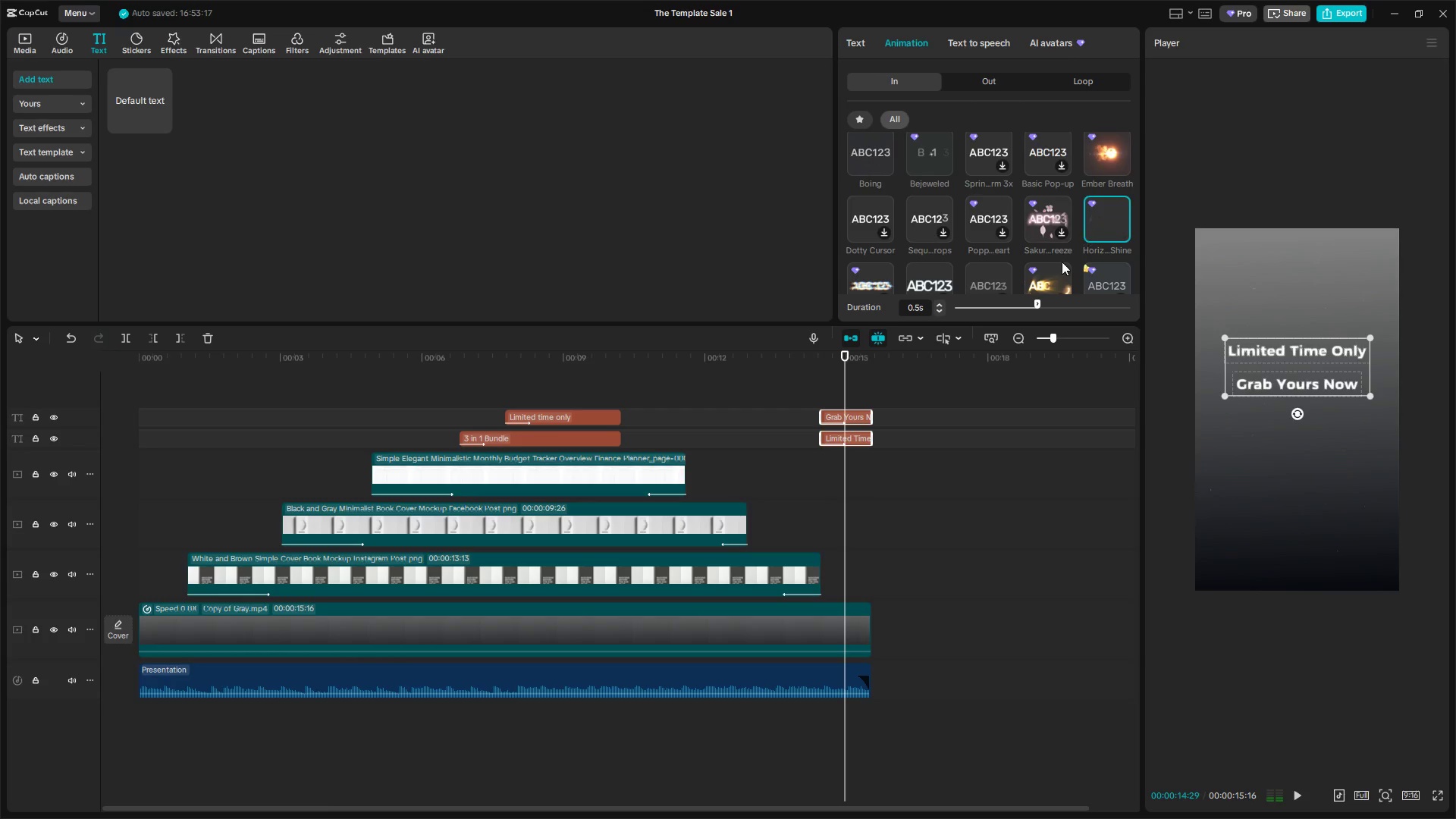 
left_click_drag(start_coordinate=[1010, 305], to_coordinate=[999, 306])
 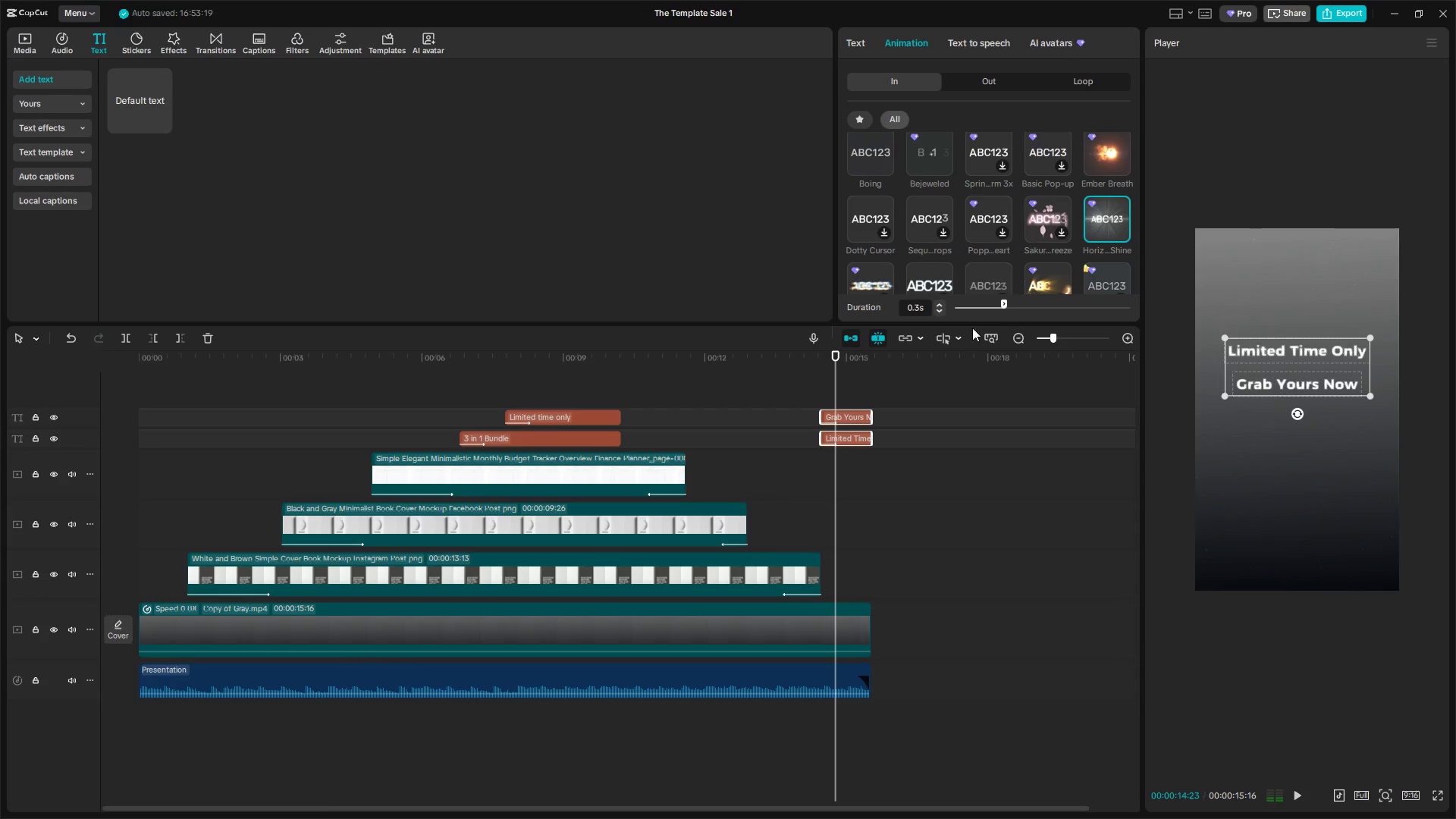 
key(Space)
 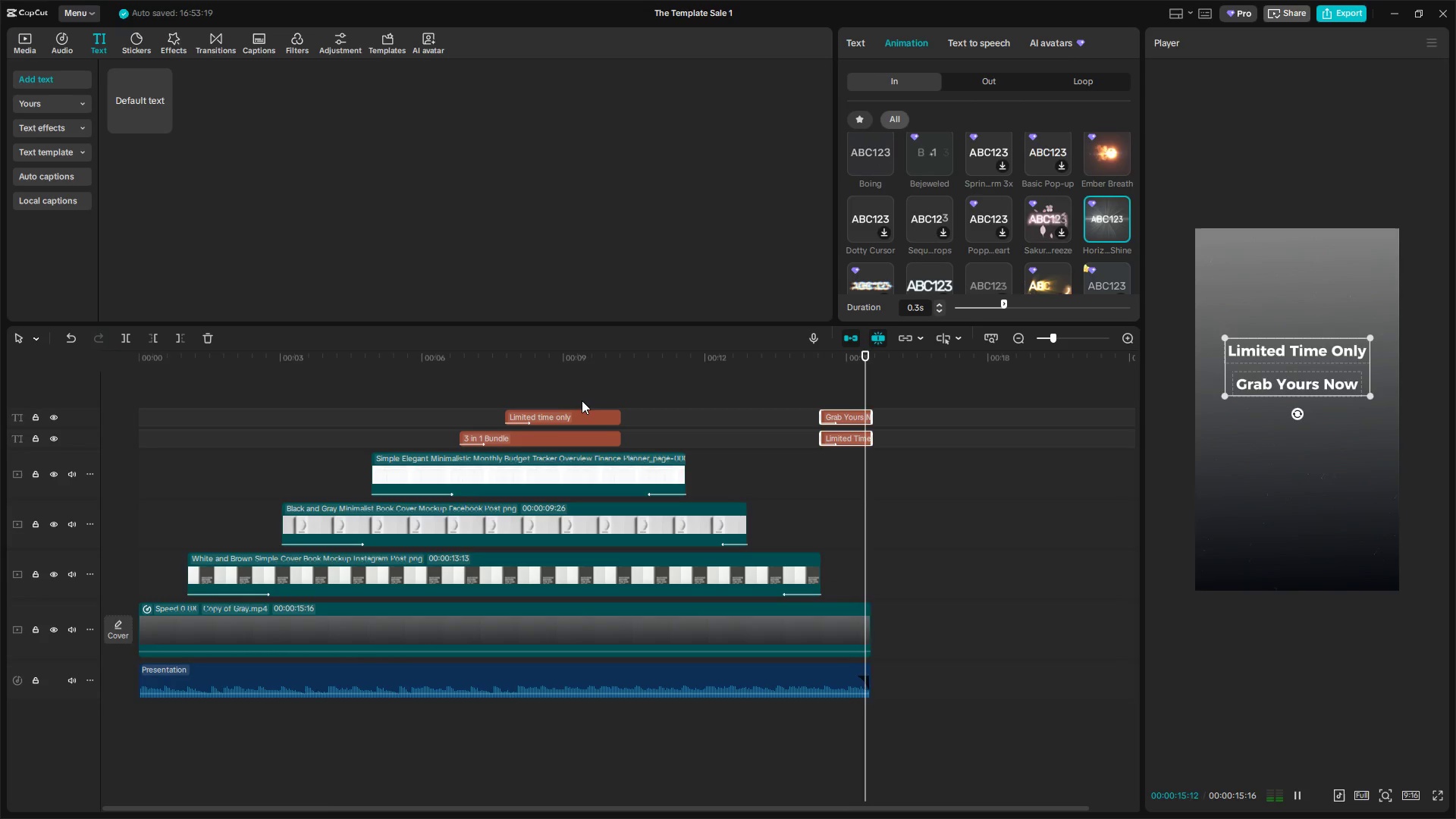 
hold_key(key=ControlLeft, duration=0.69)
 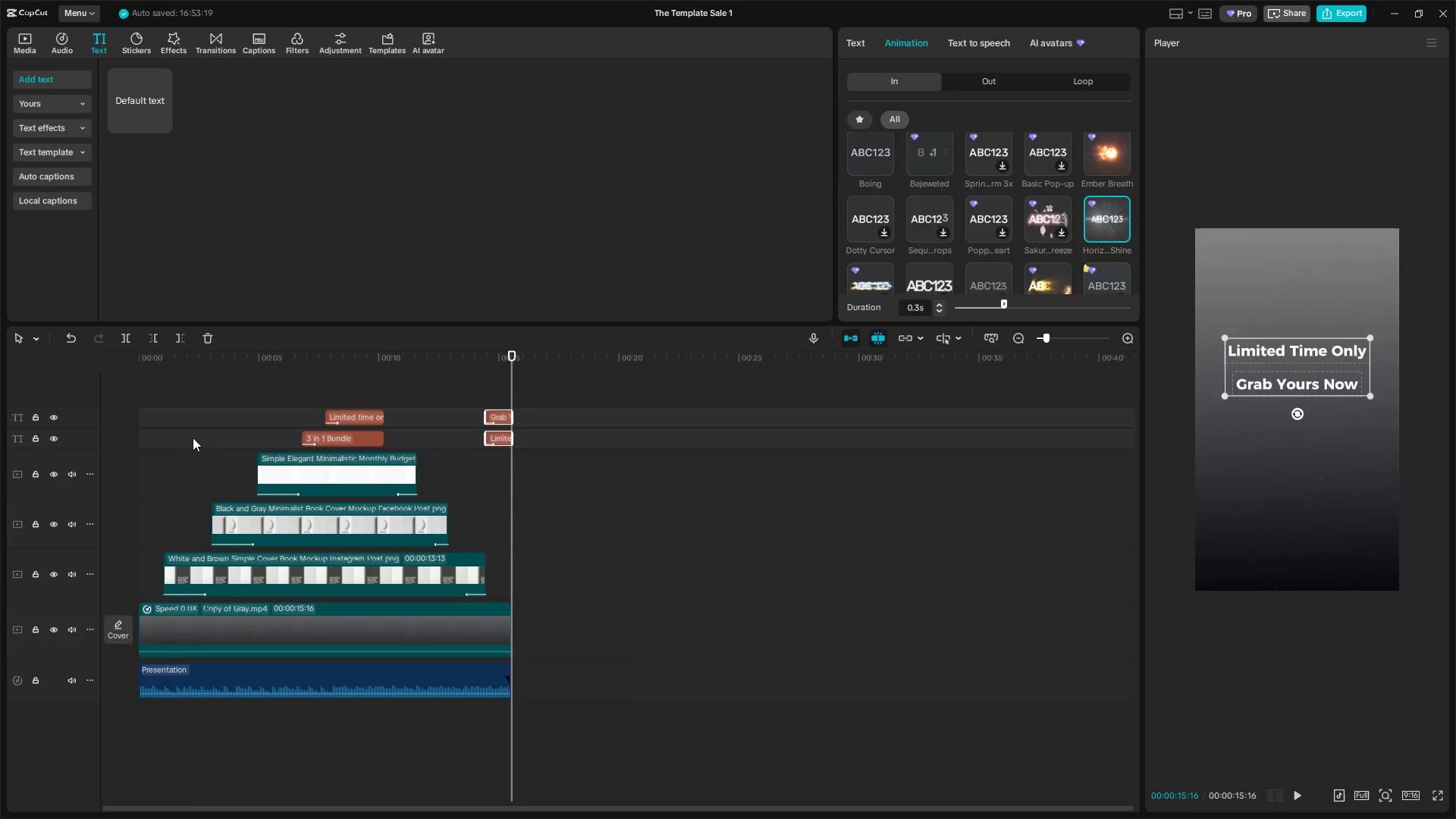 
left_click([193, 438])
 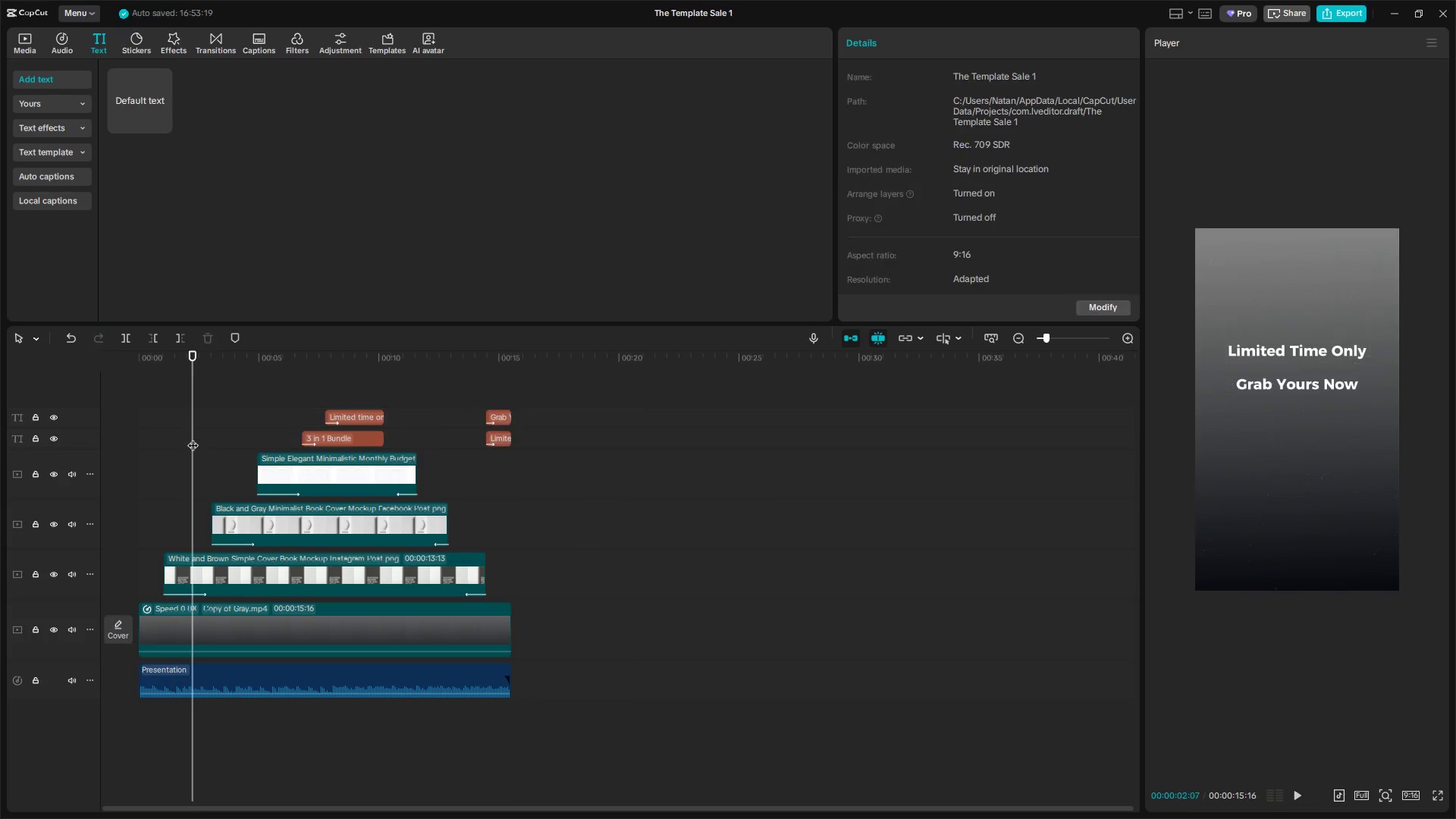 
scroll: coordinate [432, 463], scroll_direction: down, amount: 10.0
 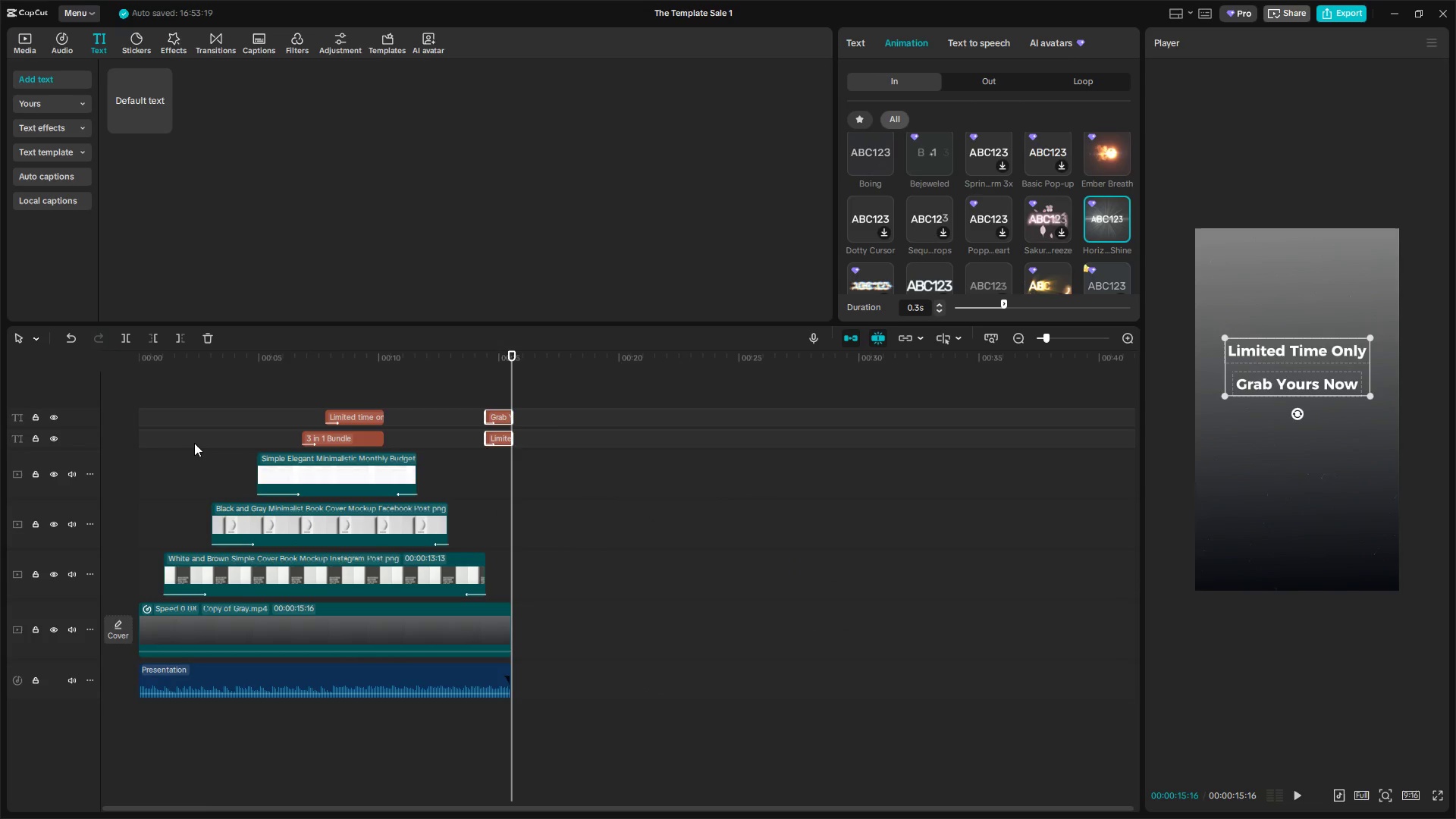 
left_click_drag(start_coordinate=[193, 438], to_coordinate=[43, 434])
 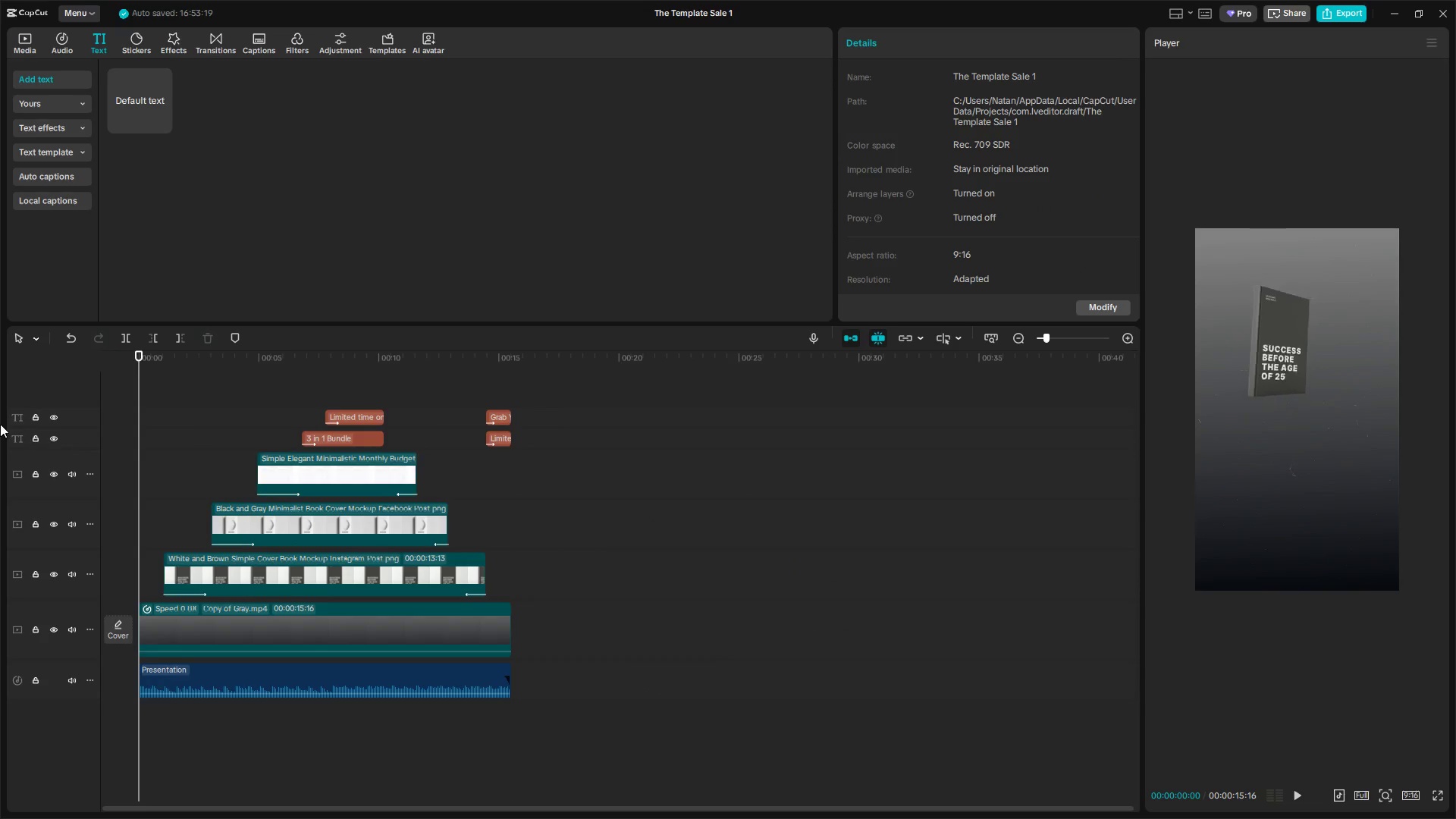 
key(Space)
 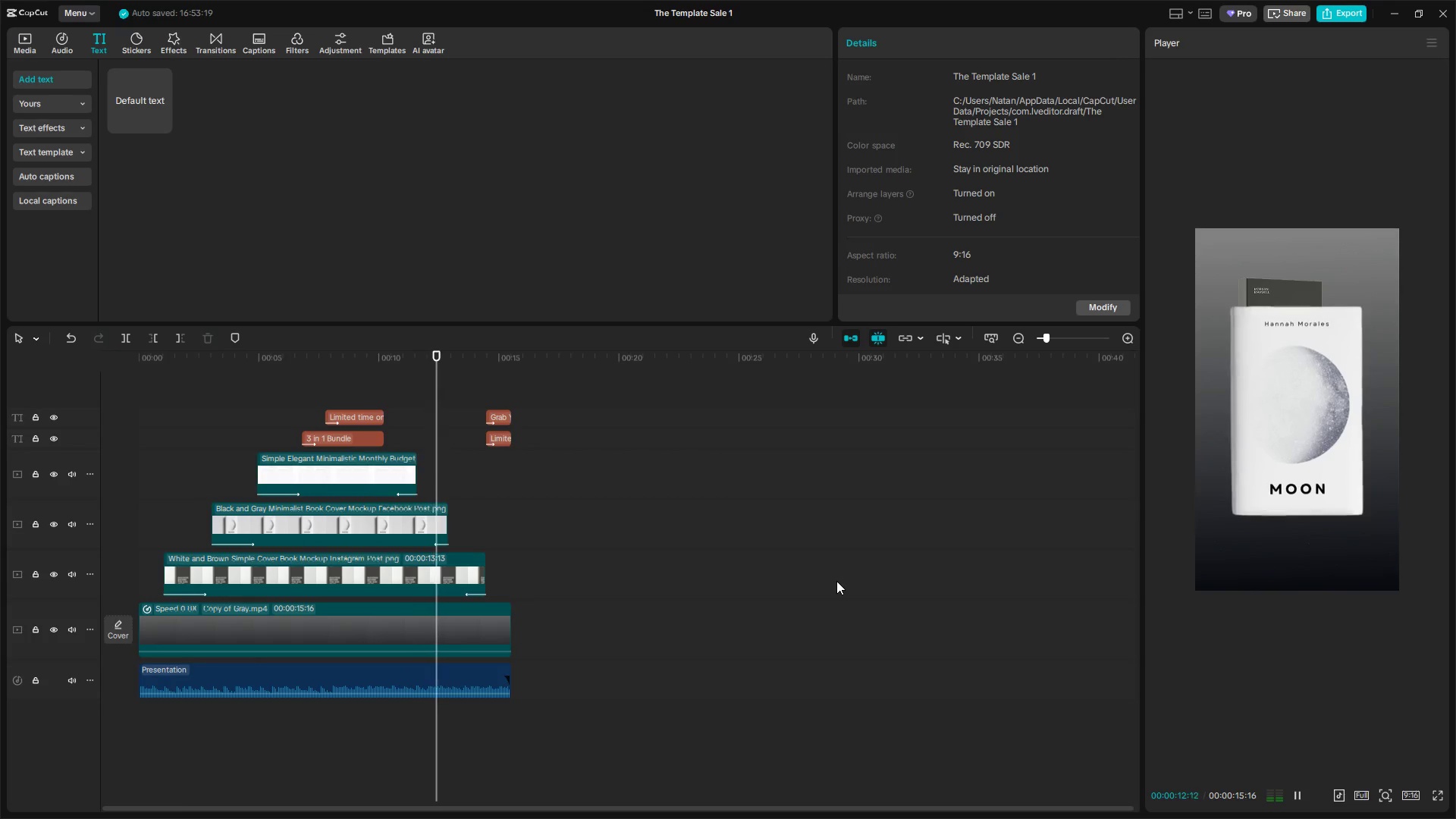 
wait(17.5)
 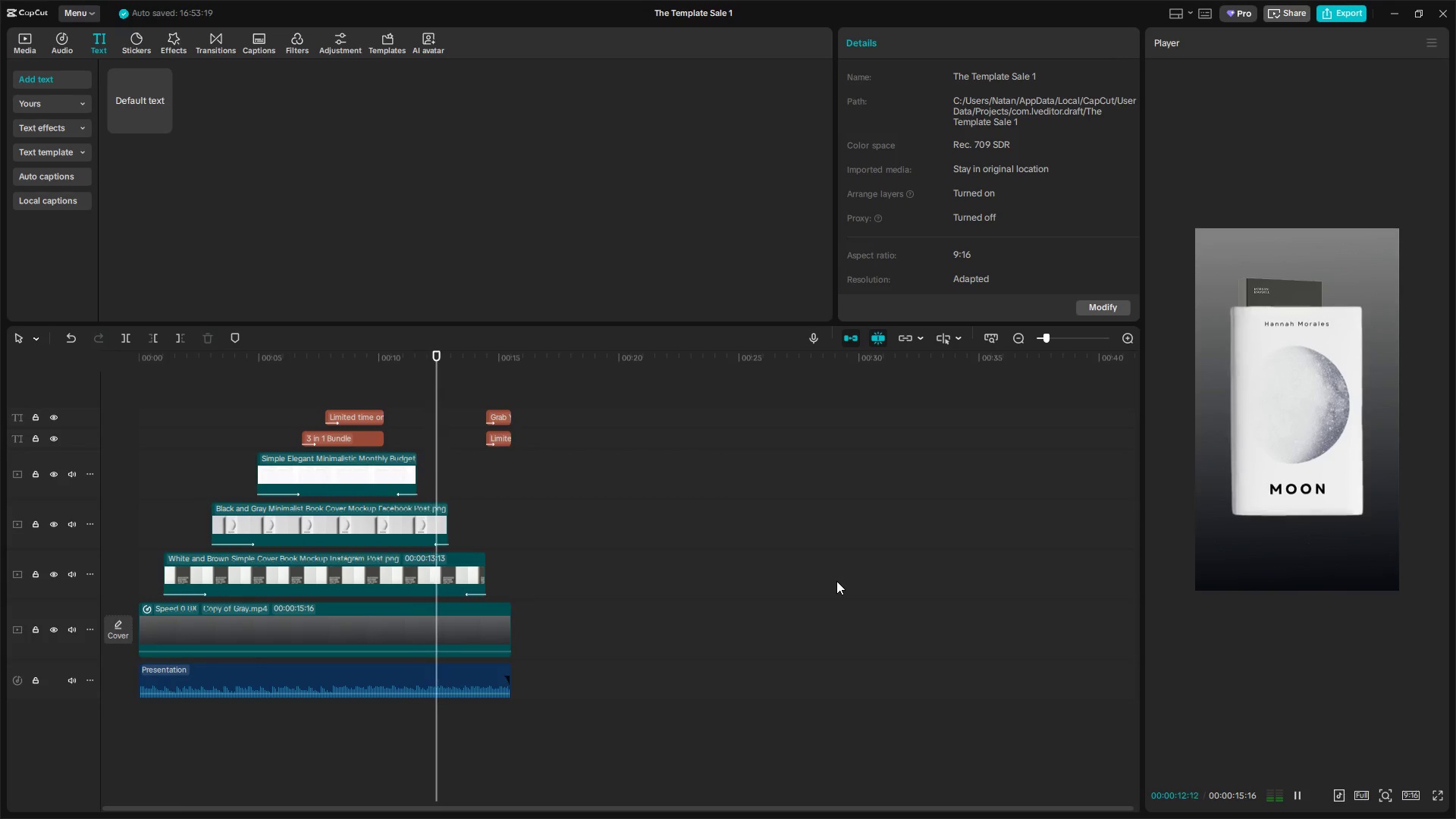 
left_click([1351, 14])
 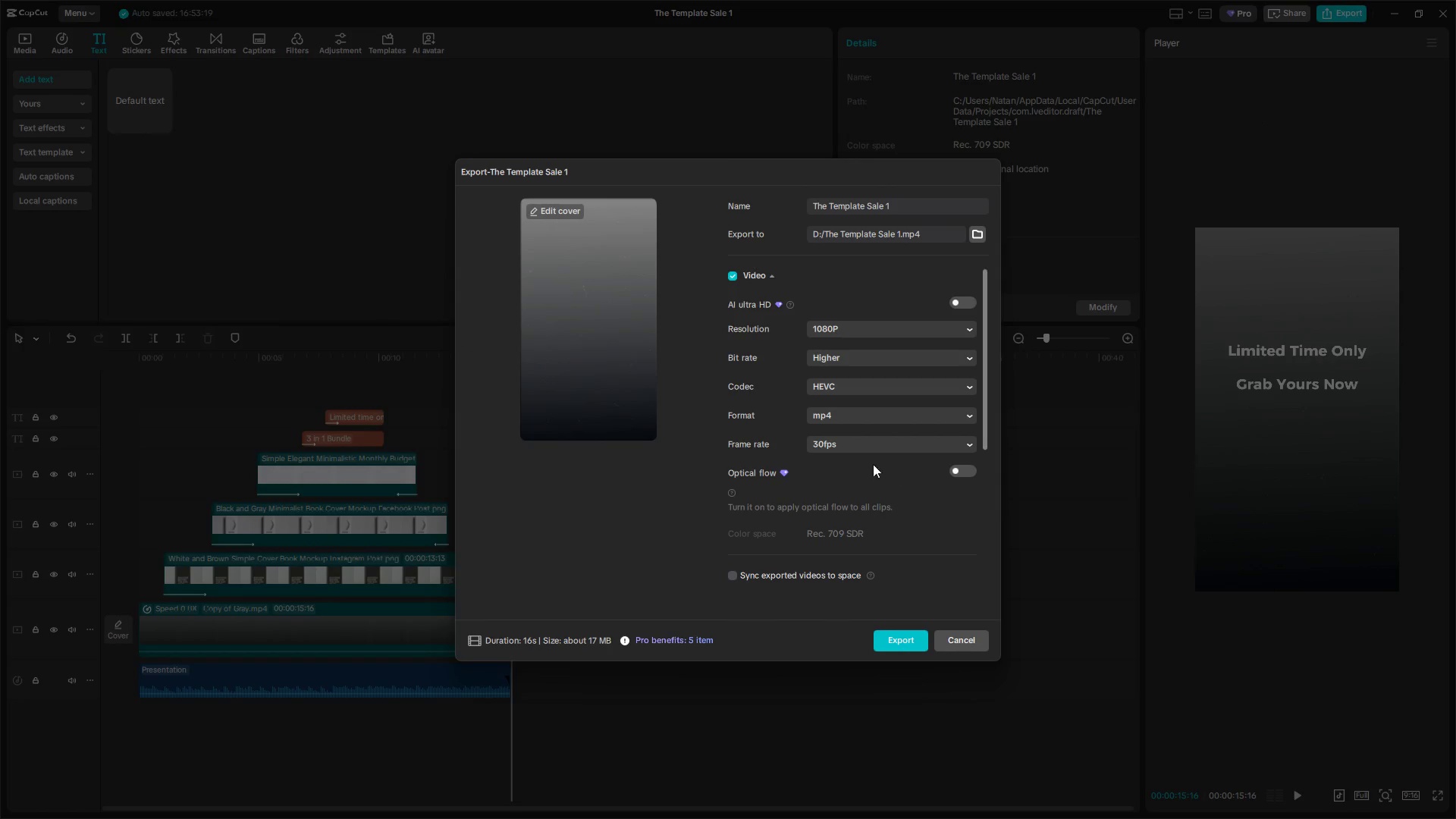 
left_click([908, 637])
 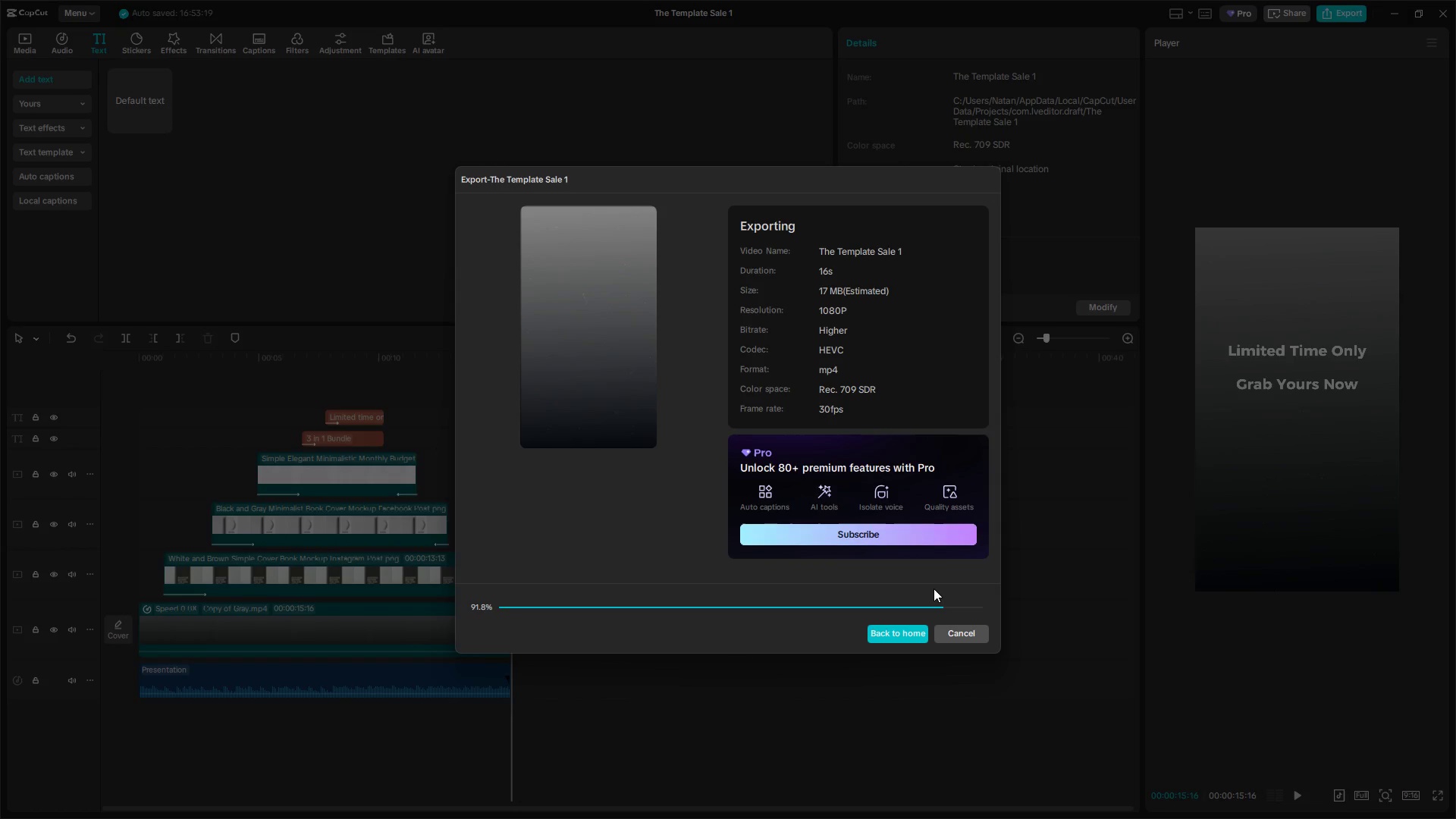 
wait(13.91)
 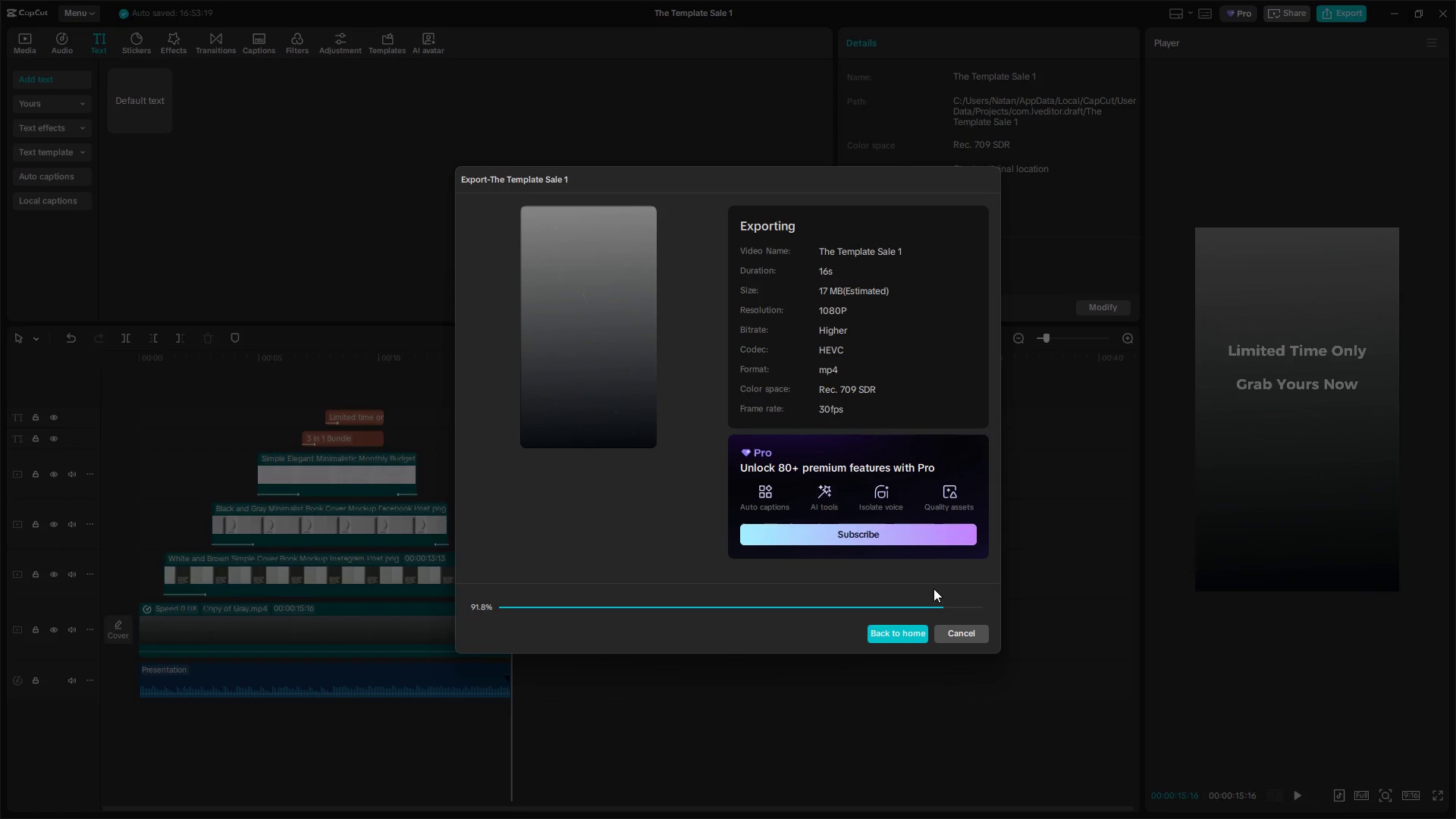 
left_click([974, 627])
 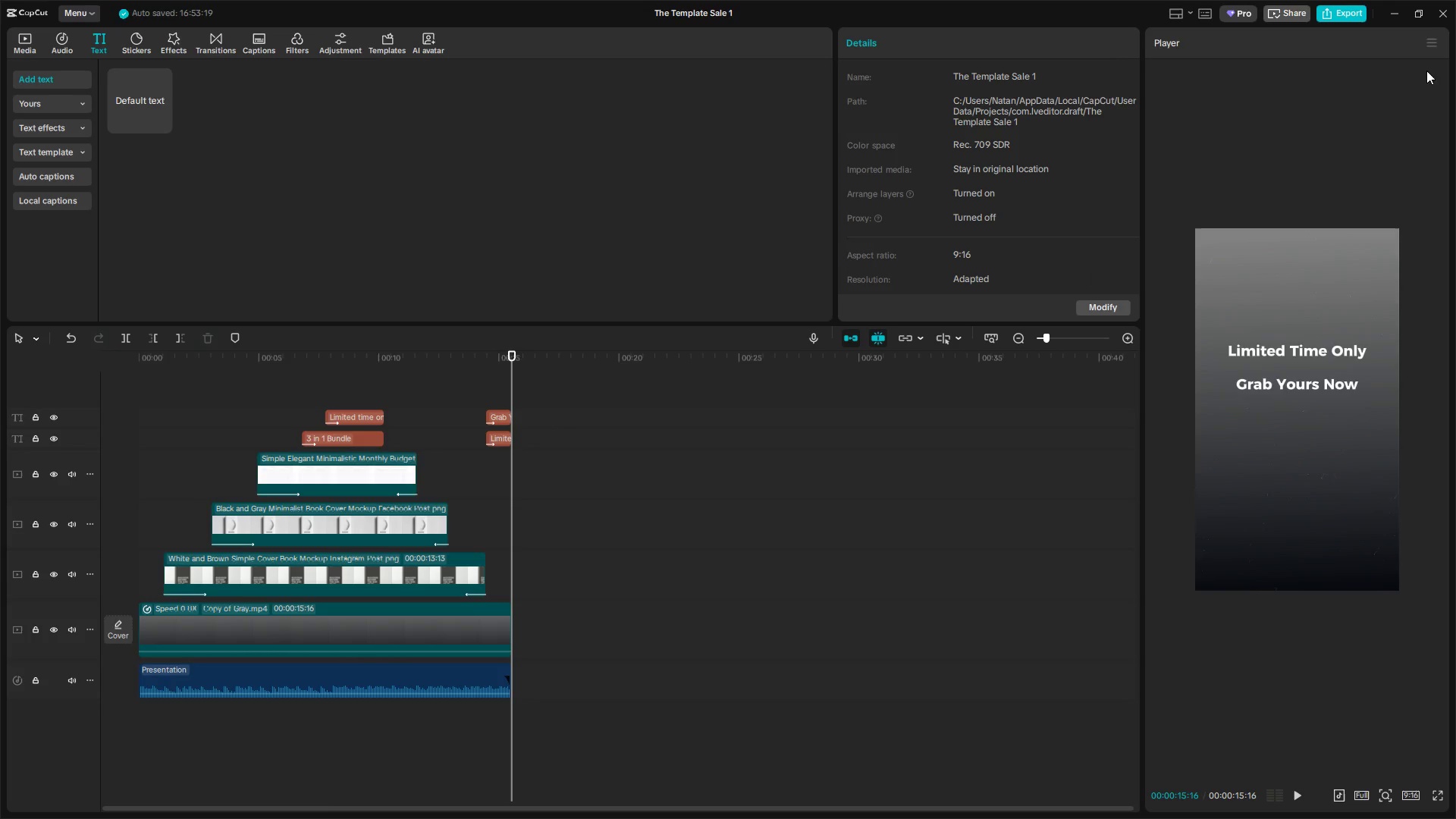 
left_click([1445, 20])
 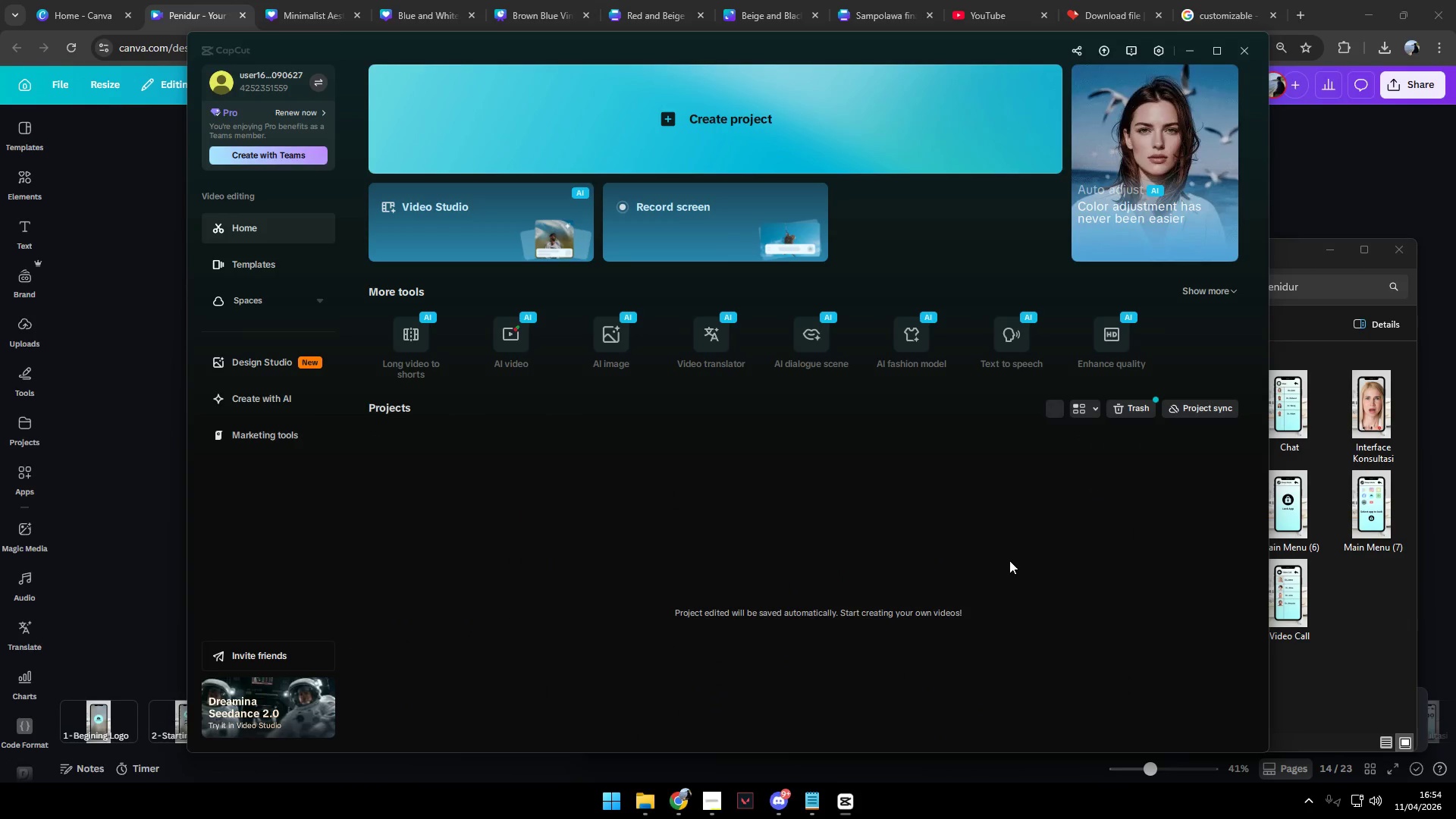 
left_click([713, 812])